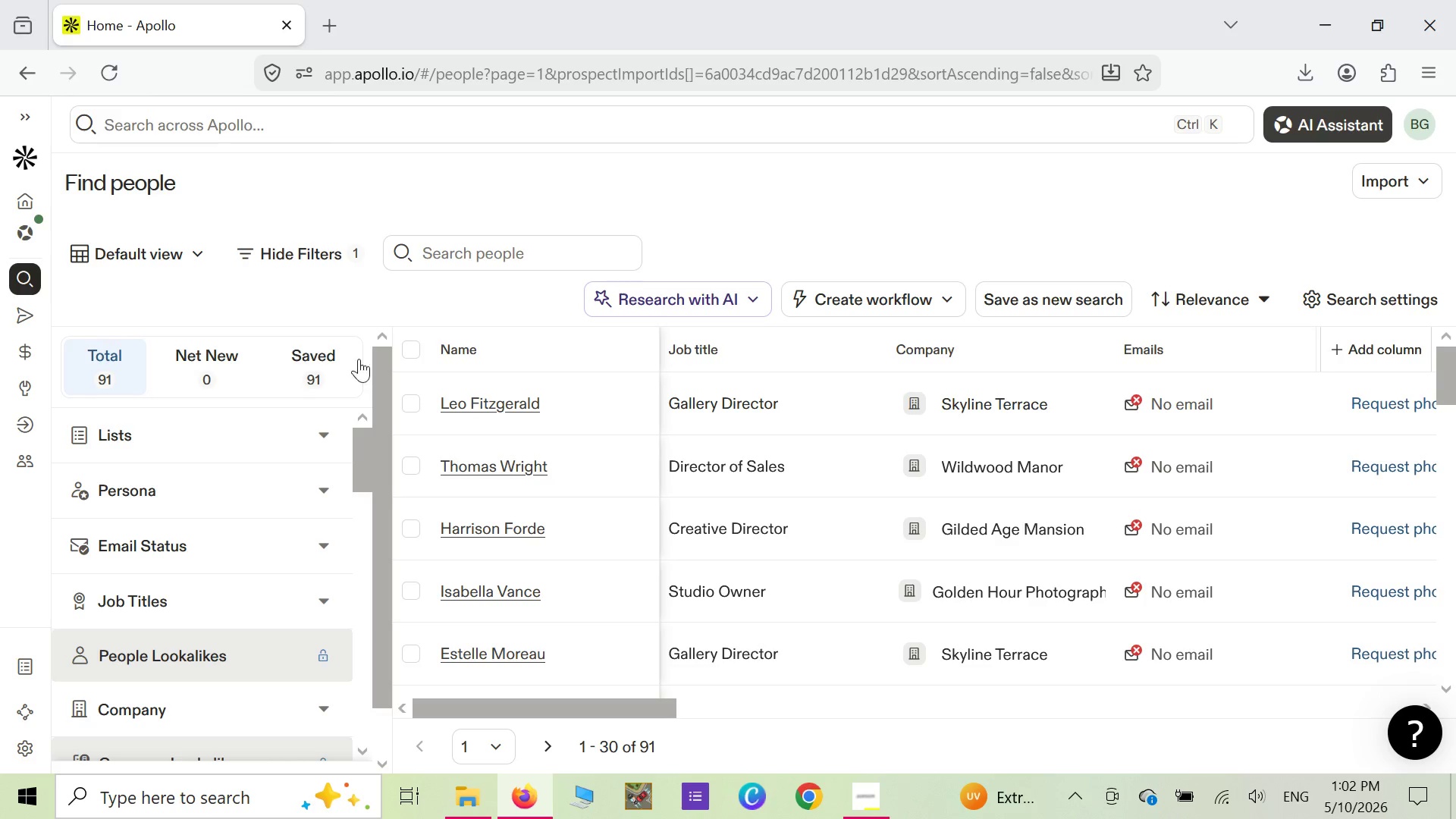 
wait(5.25)
 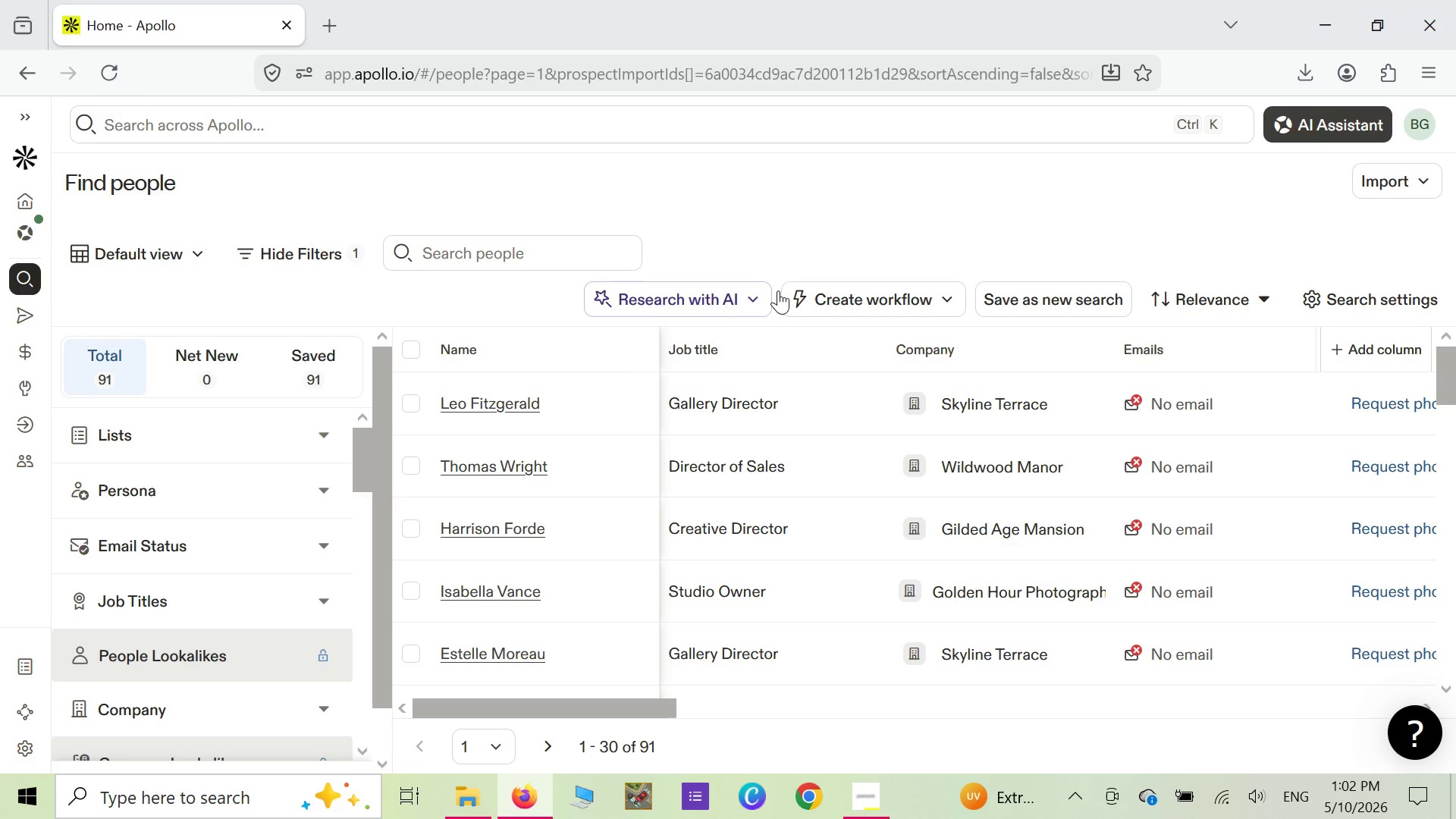 
left_click([343, 362])
 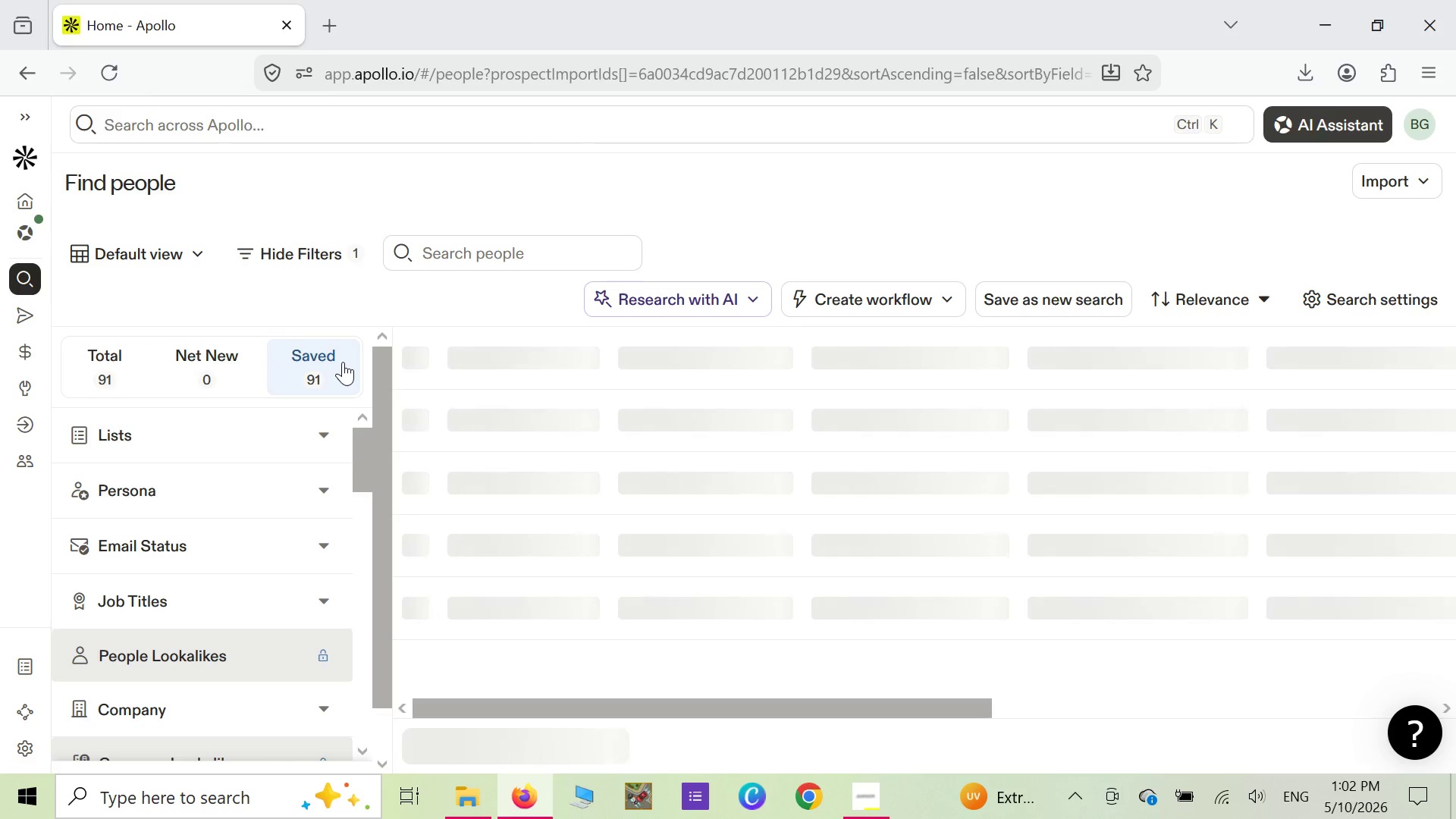 
wait(8.36)
 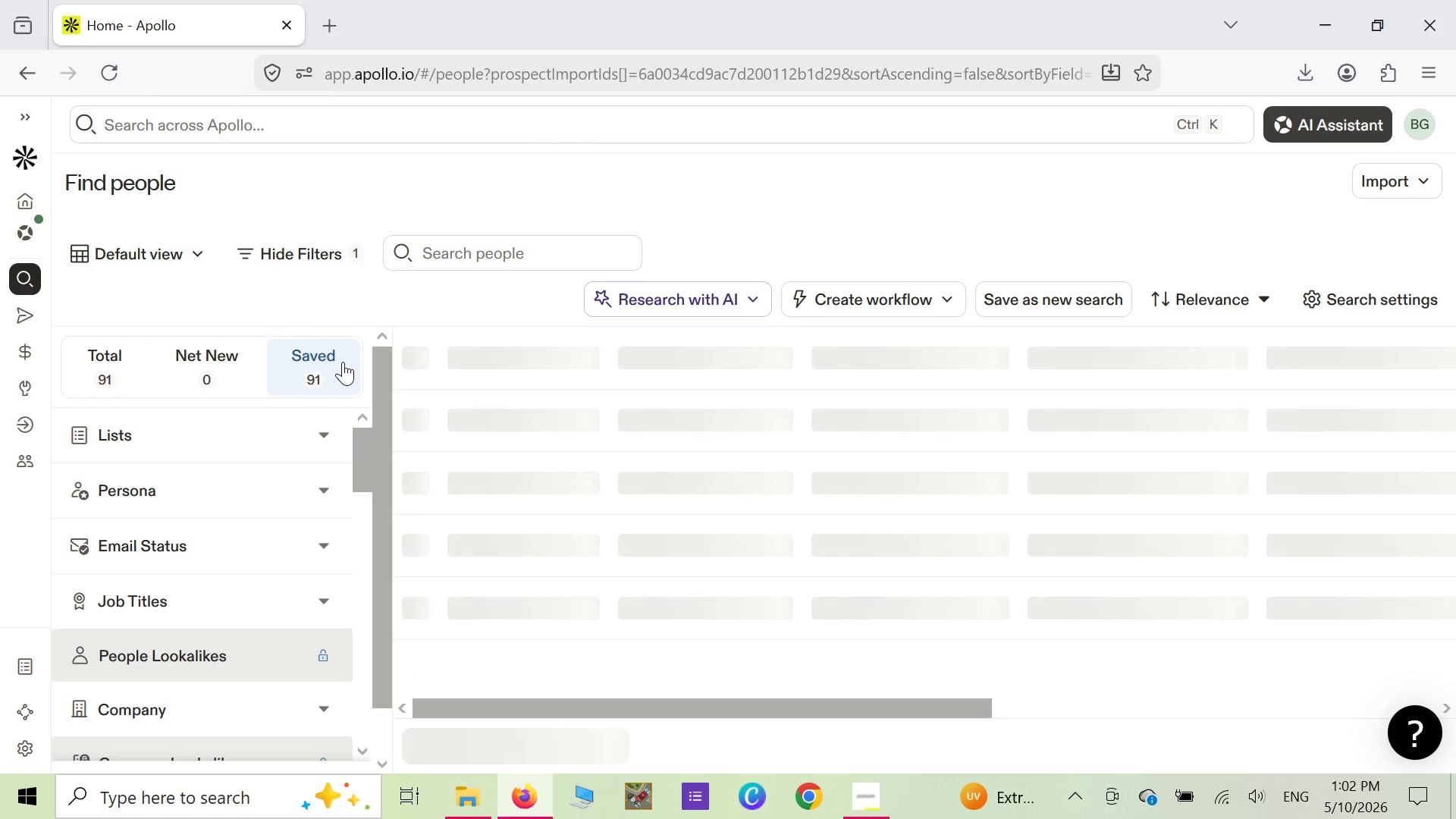 
scroll: coordinate [331, 527], scroll_direction: down, amount: 6.0
 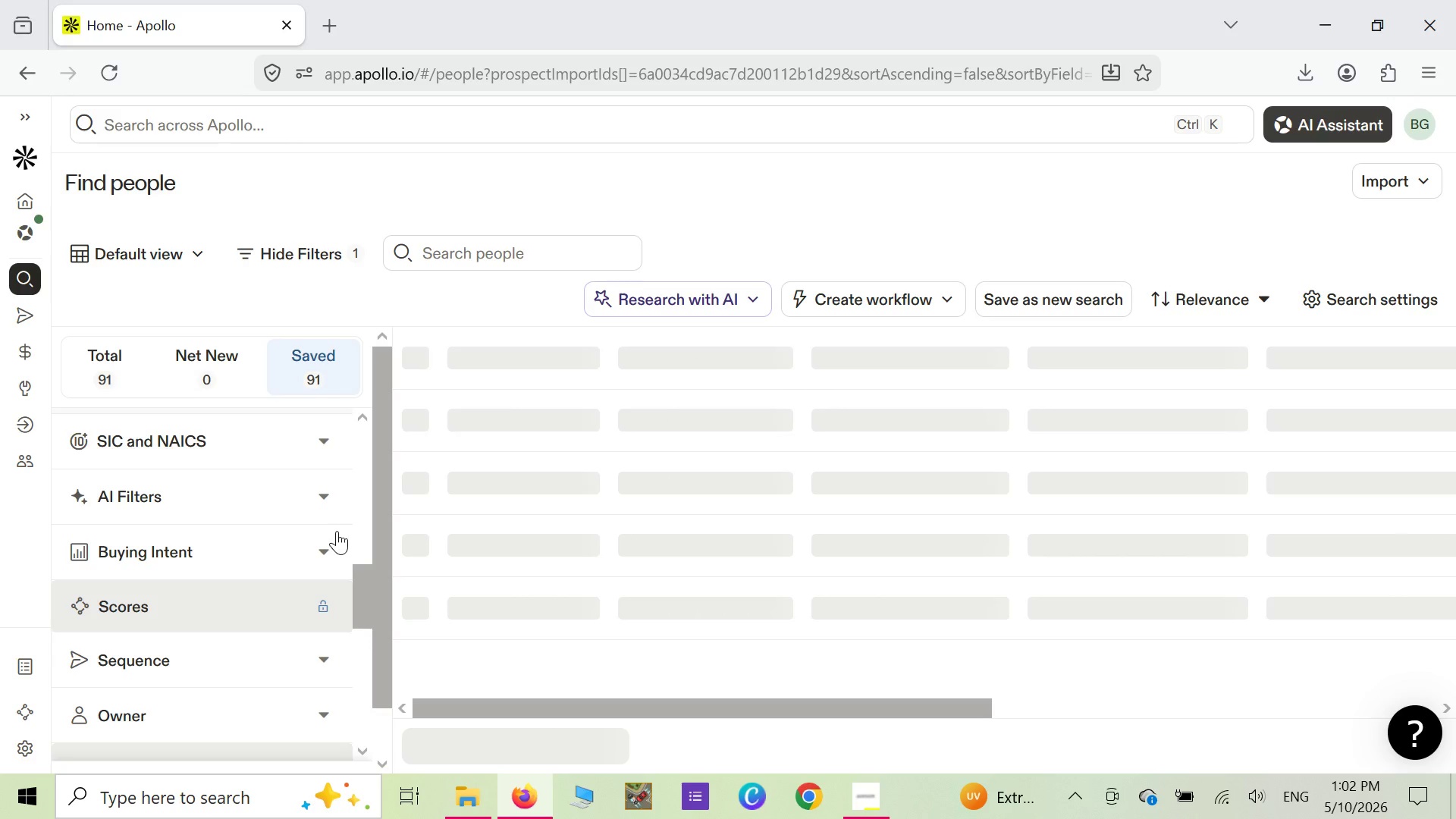 
scroll: coordinate [339, 537], scroll_direction: down, amount: 1.0
 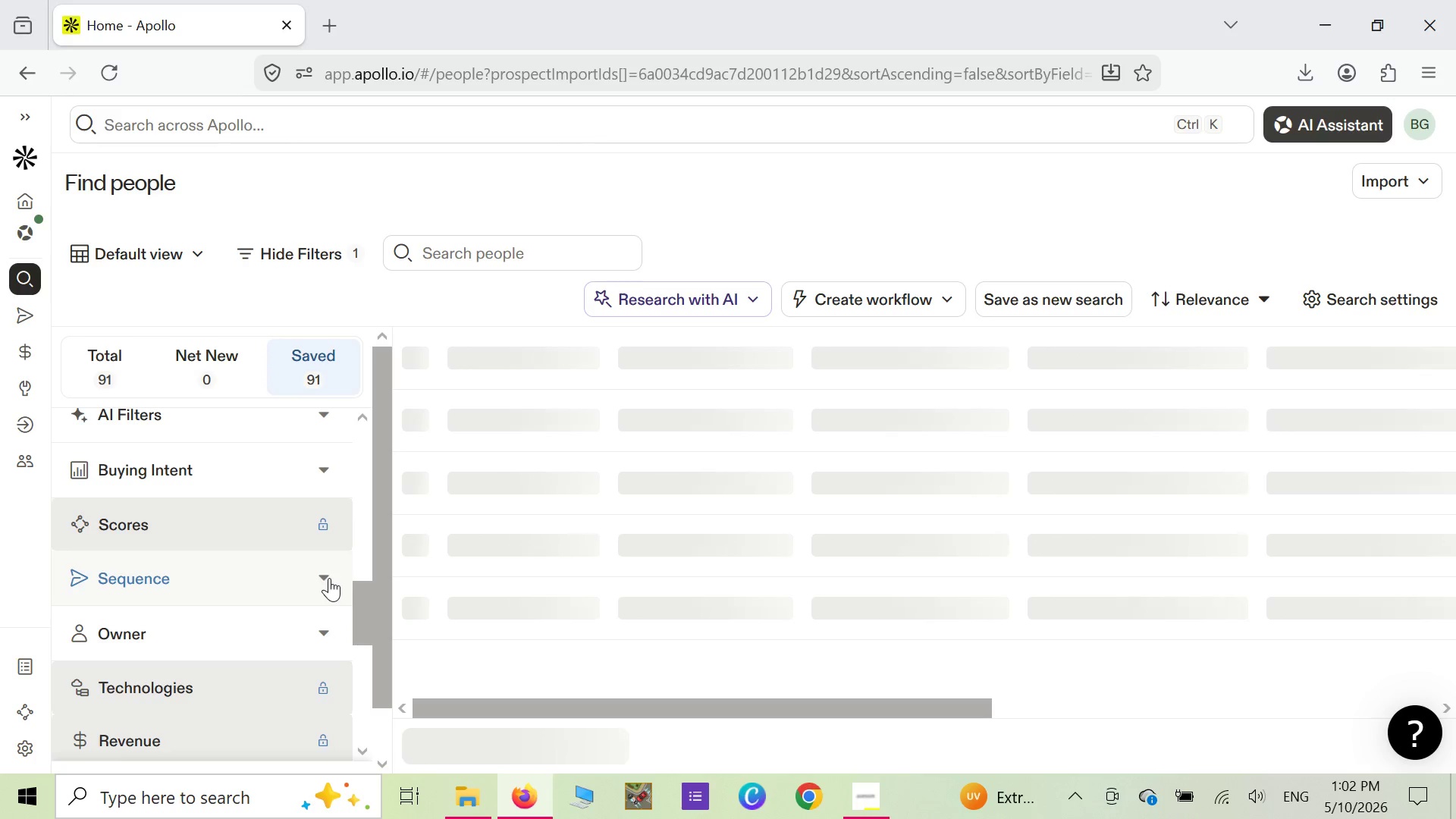 
left_click([329, 578])
 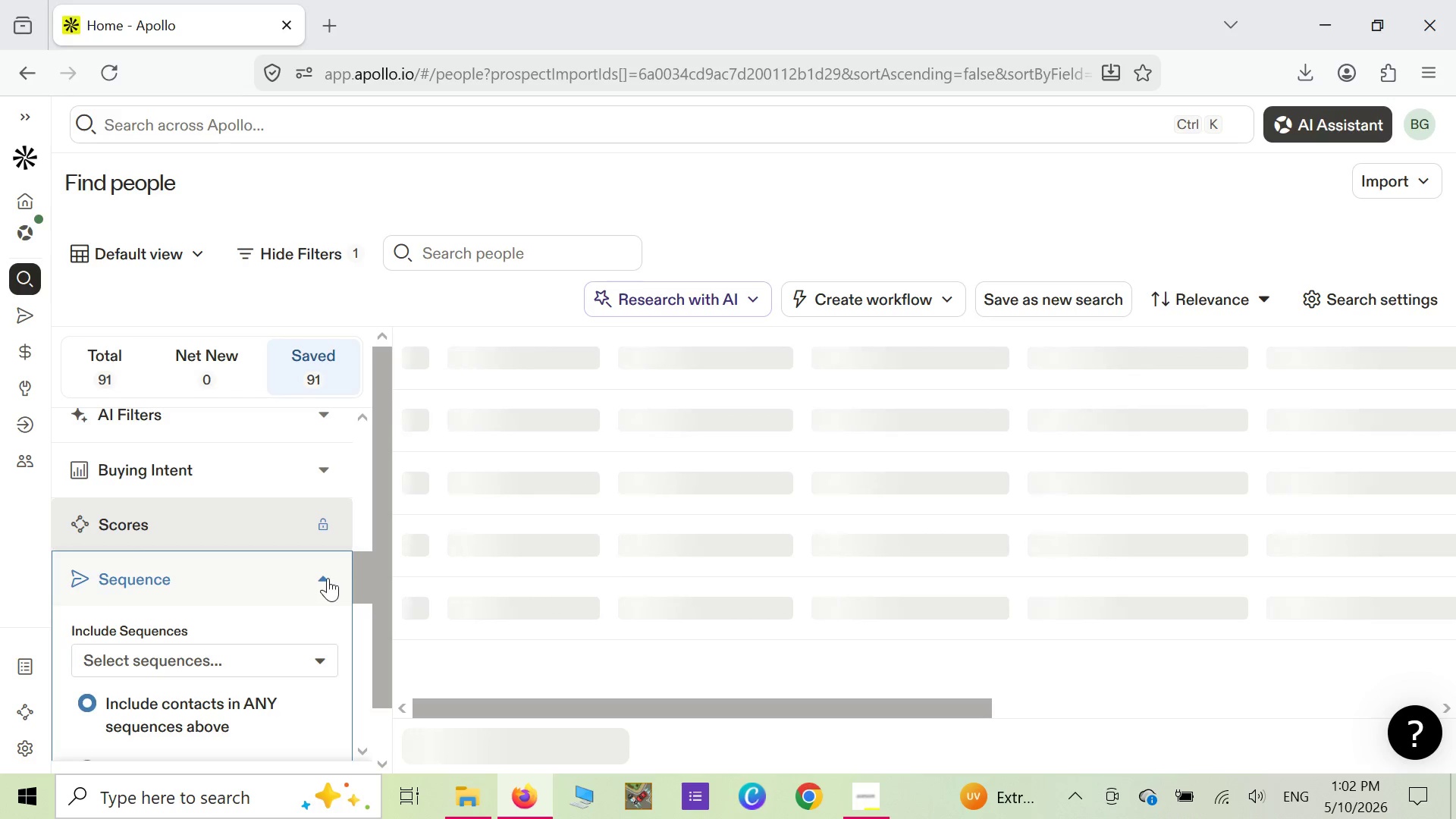 
wait(16.45)
 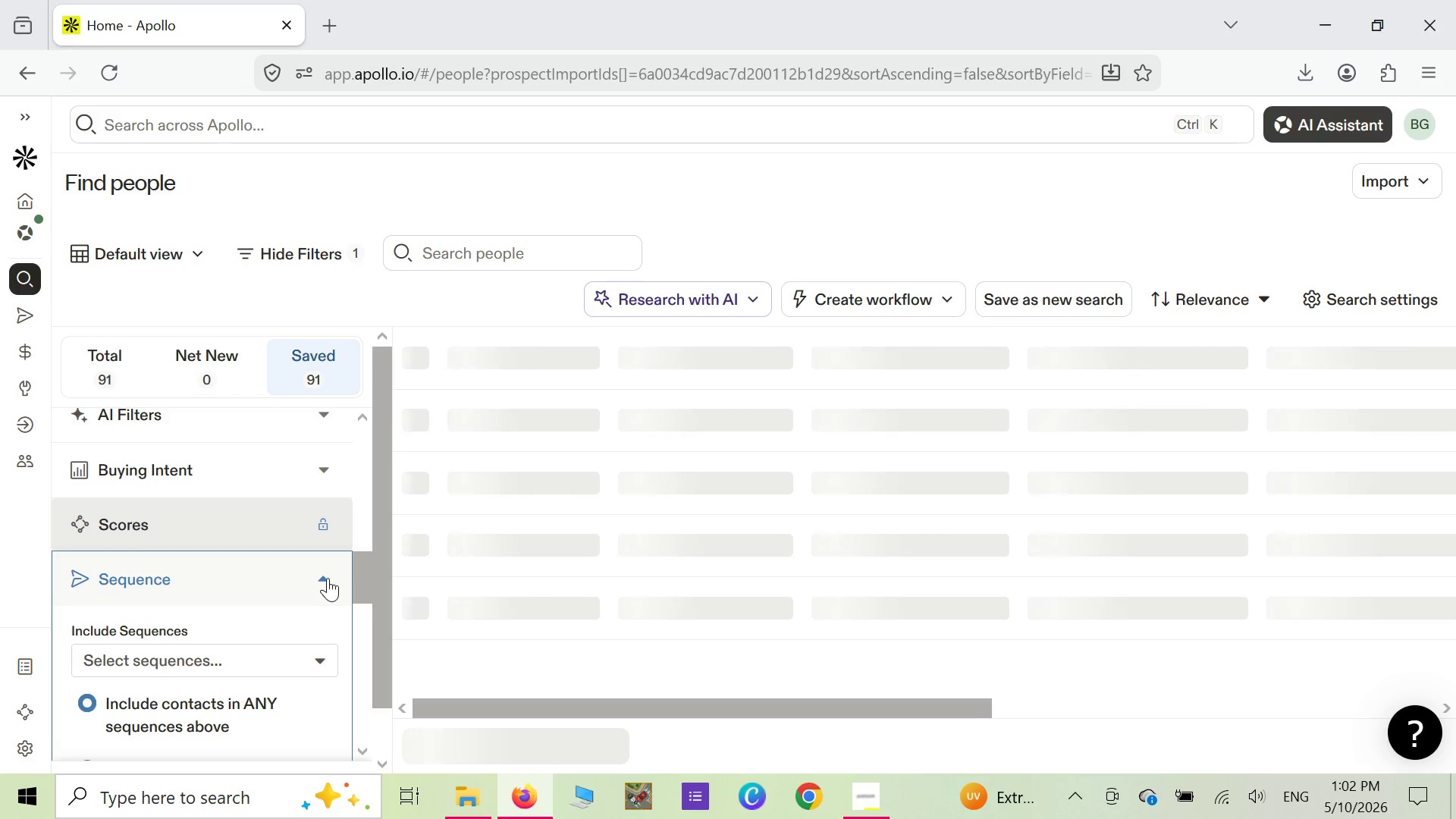 
left_click([320, 659])
 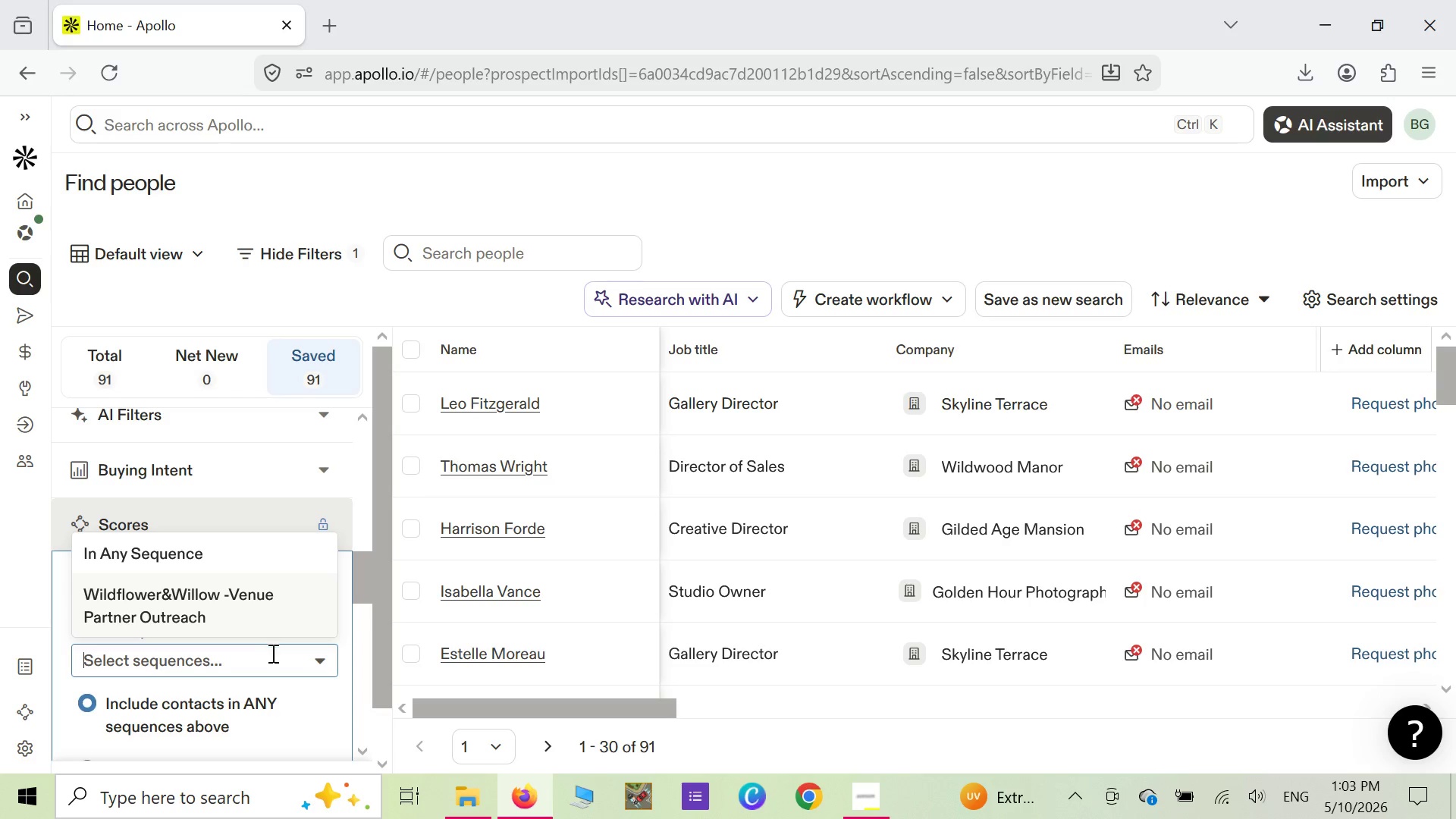 
wait(22.17)
 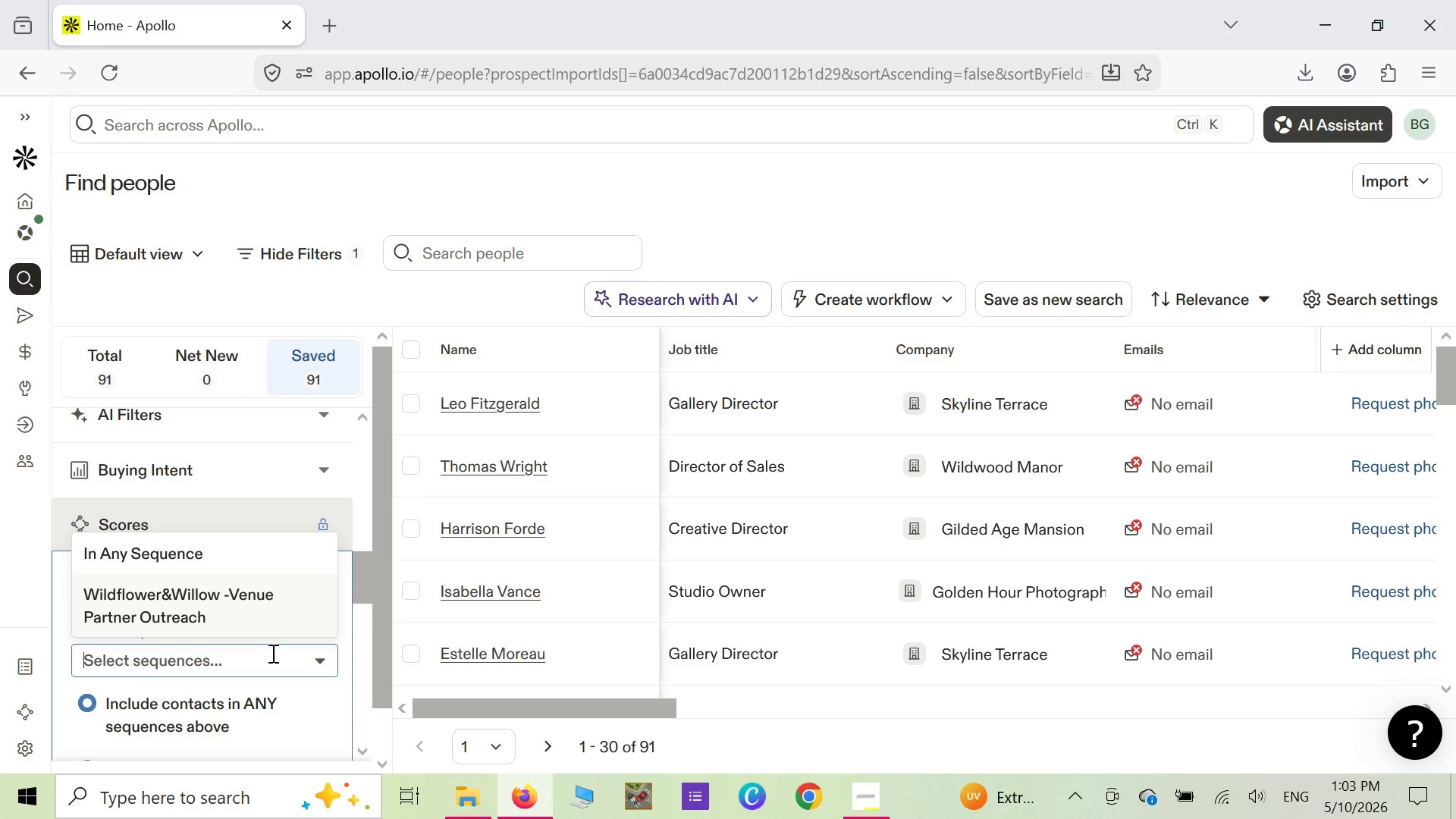 
left_click([367, 517])
 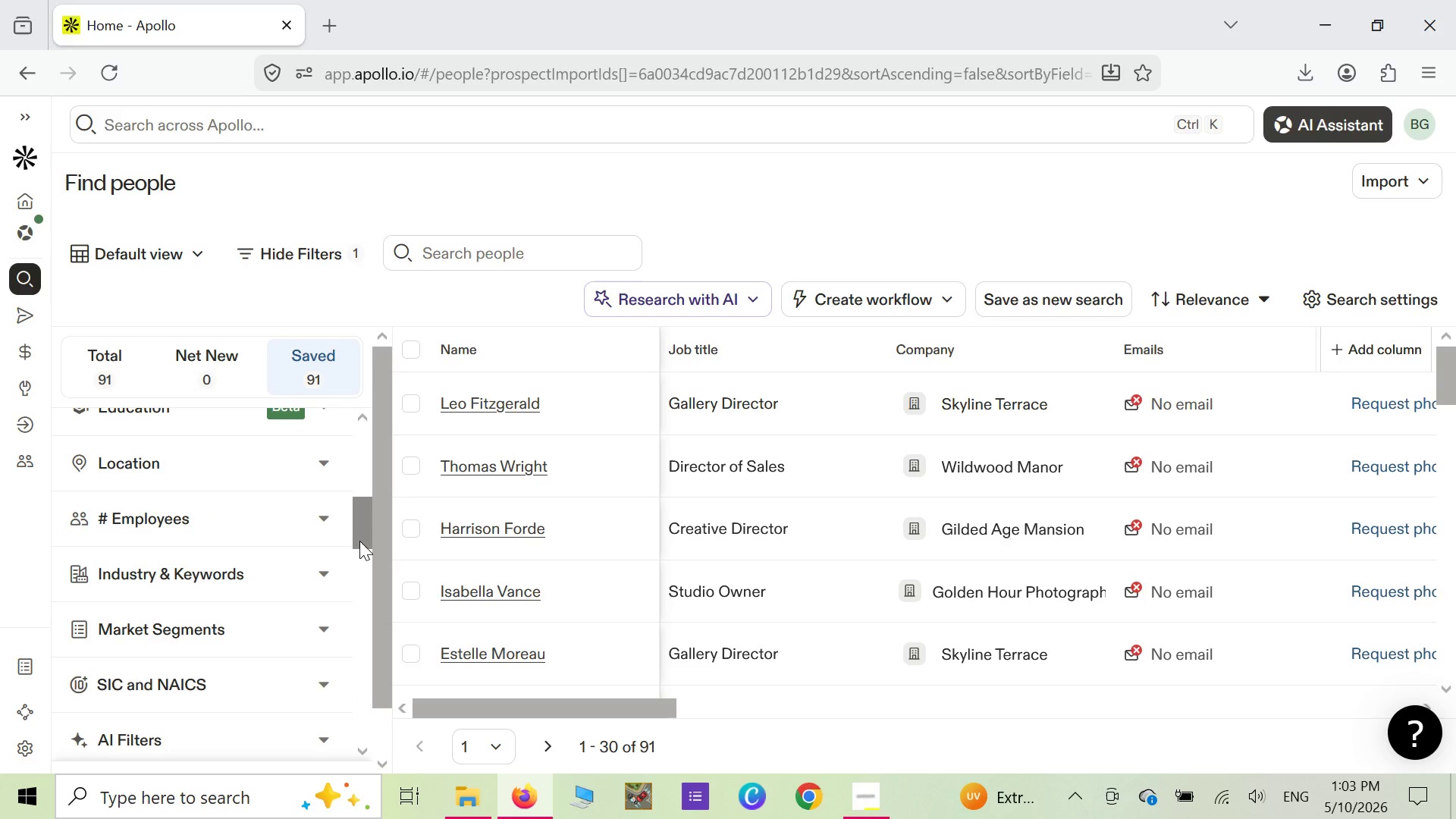 
scroll: coordinate [359, 541], scroll_direction: down, amount: 4.0
 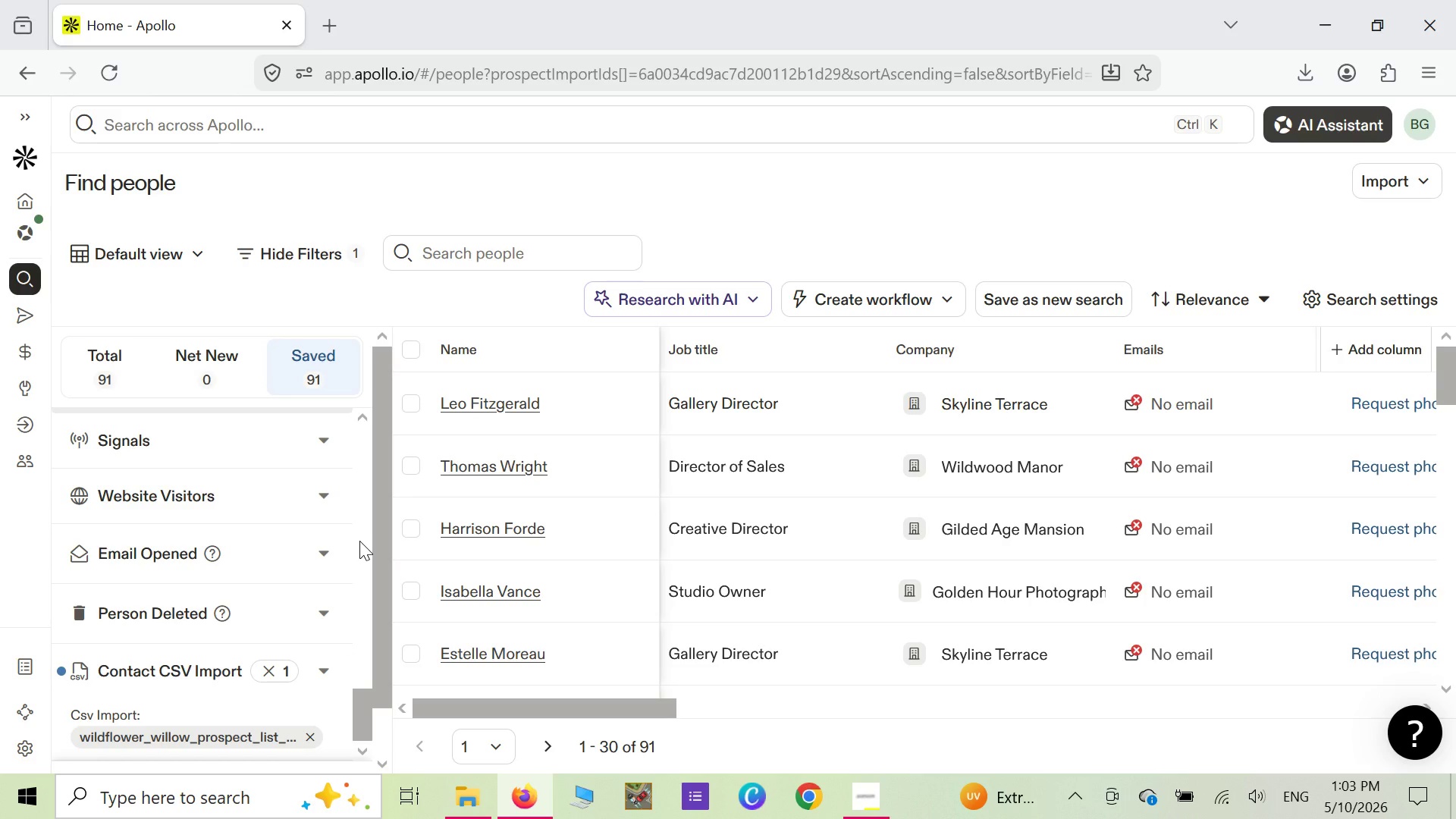 
scroll: coordinate [359, 541], scroll_direction: up, amount: 4.0
 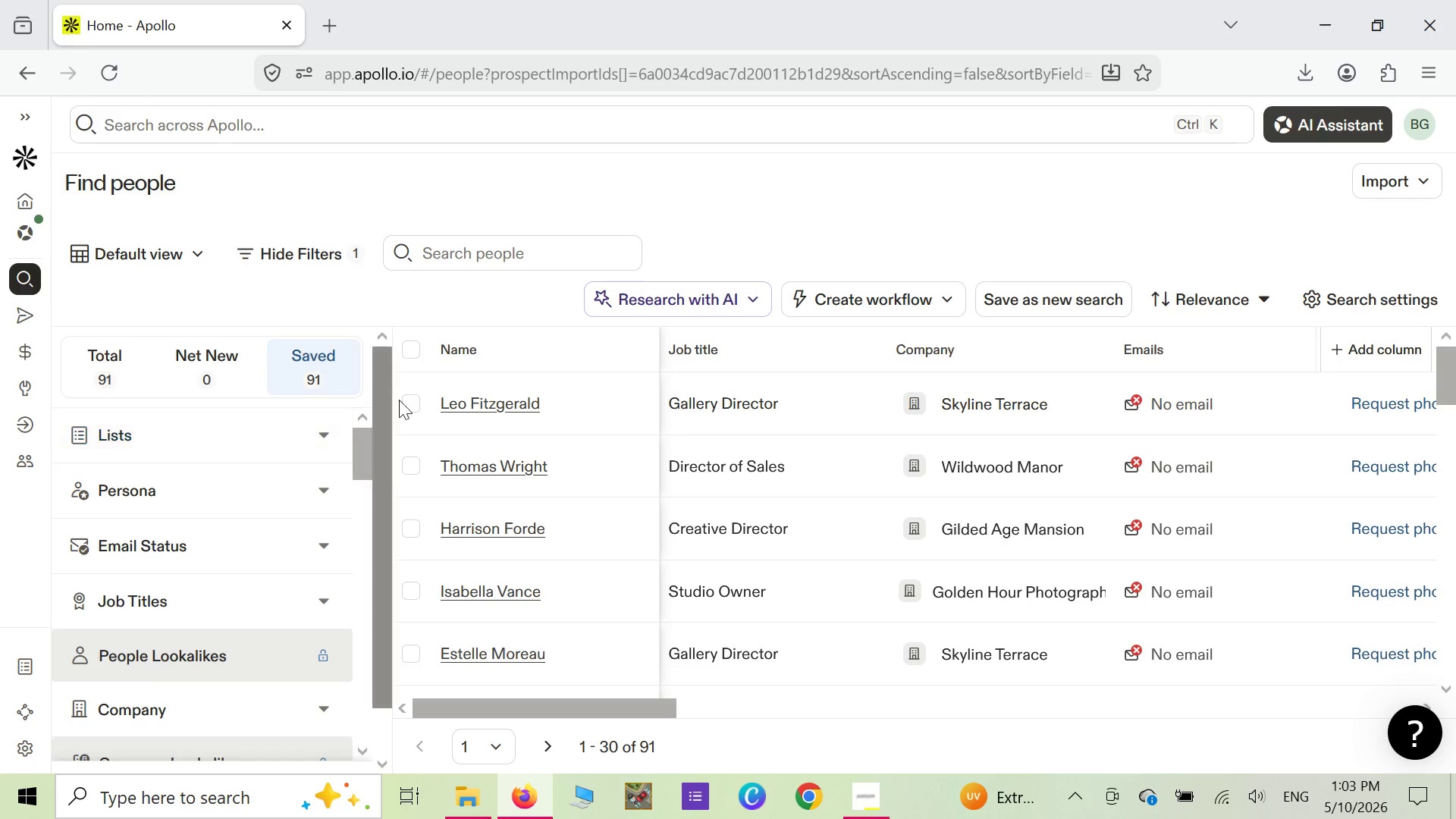 
wait(6.8)
 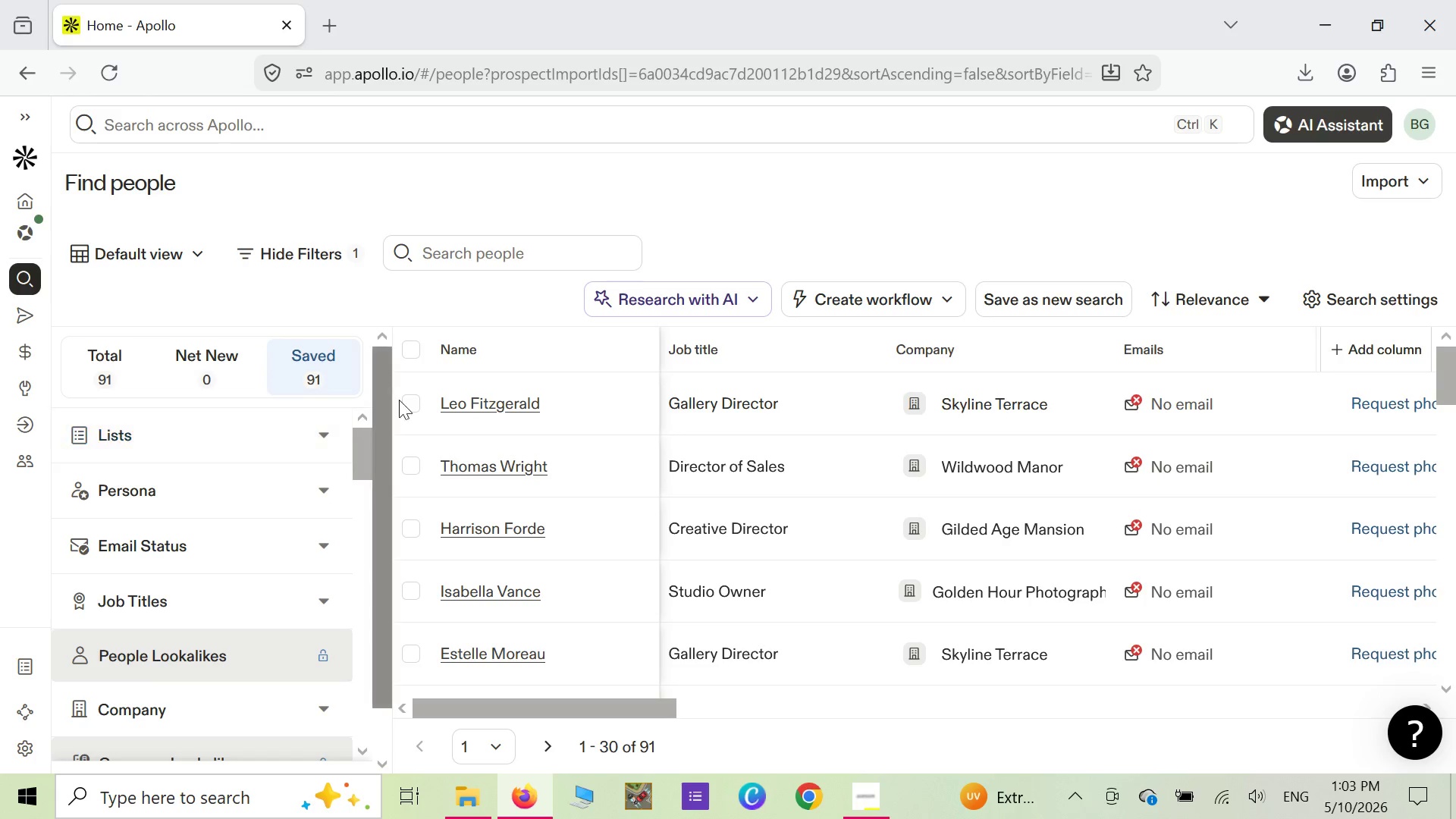 
left_click([413, 356])
 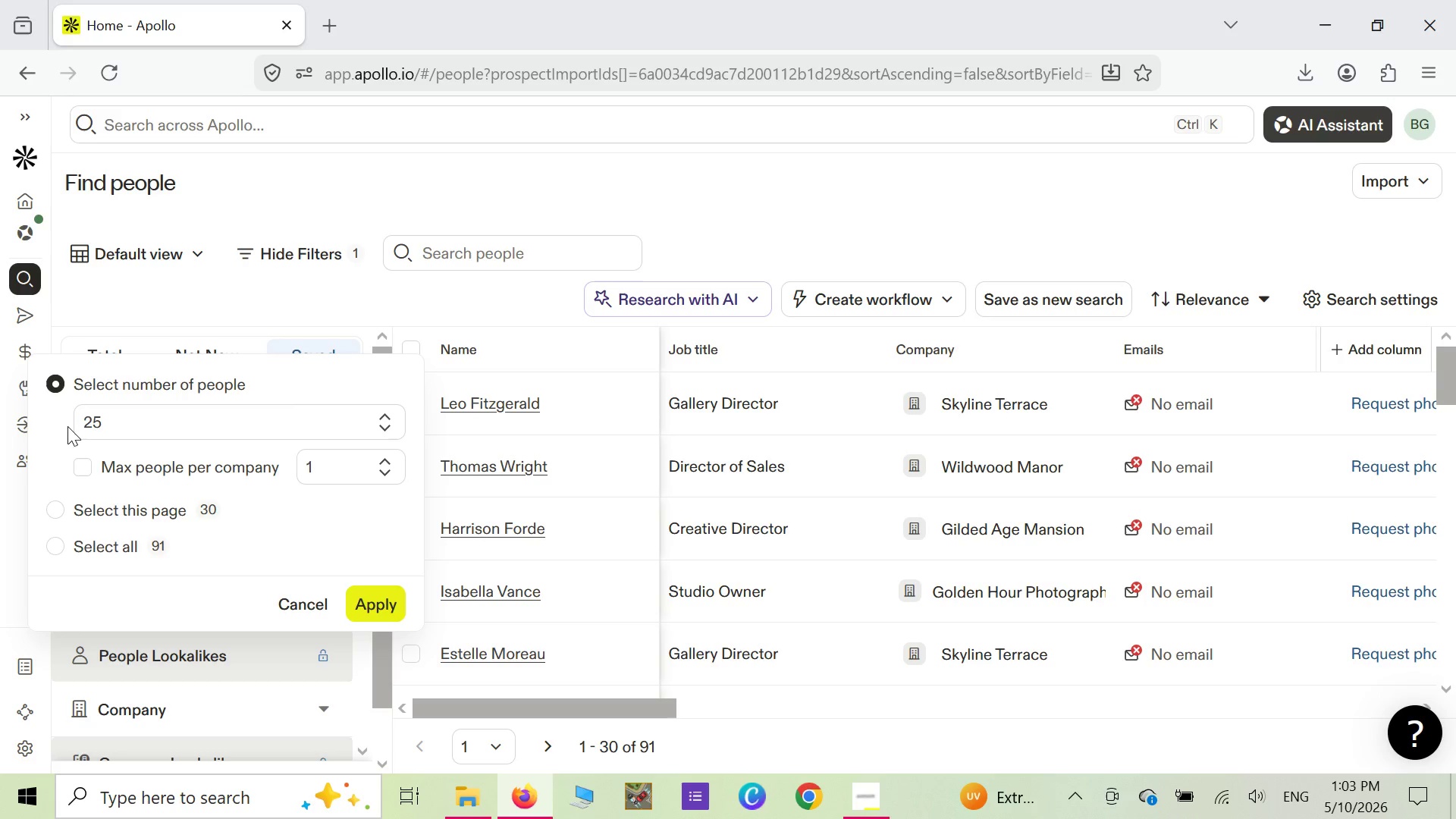 
left_click([96, 425])
 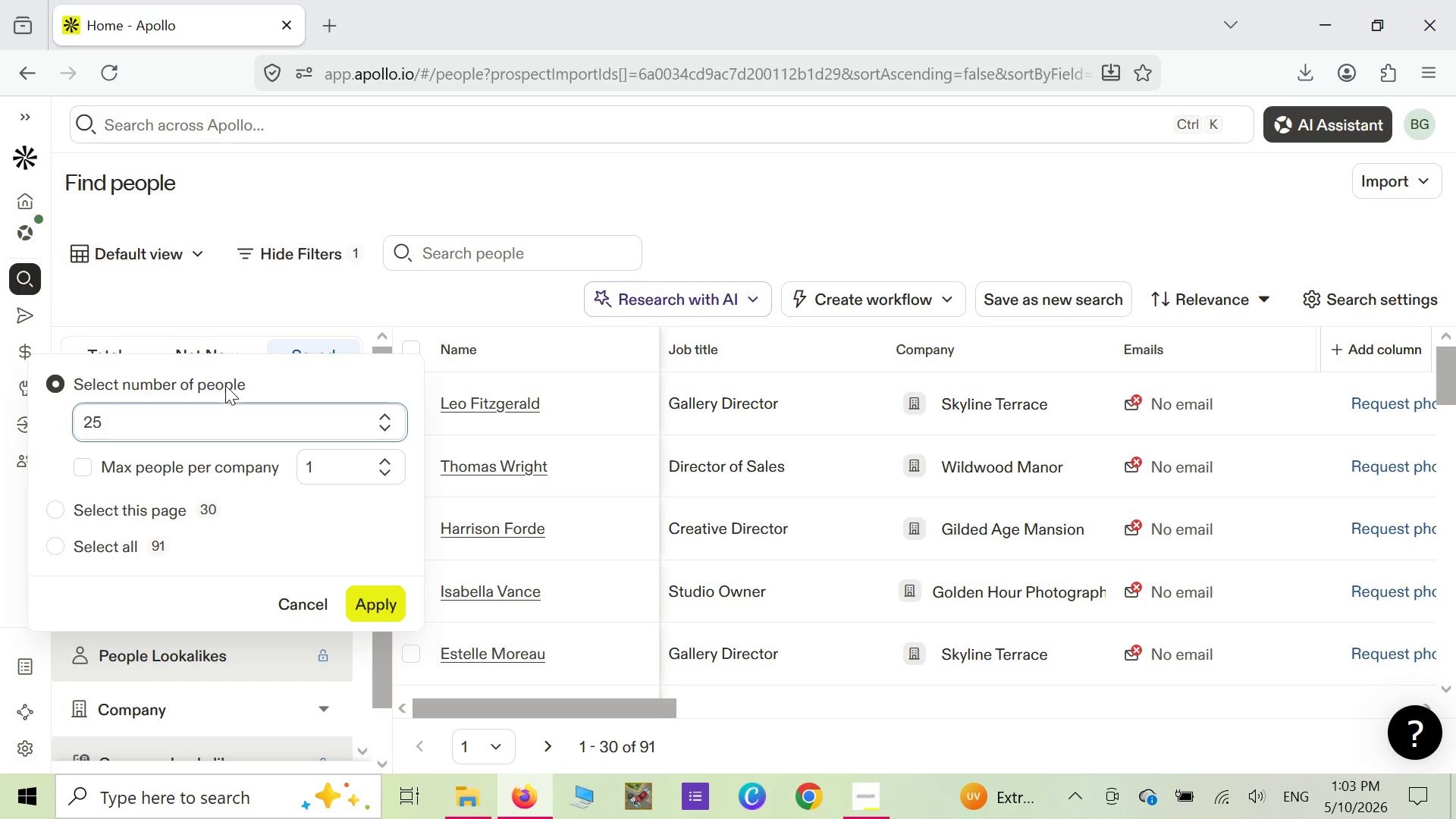 
key(Backspace)
 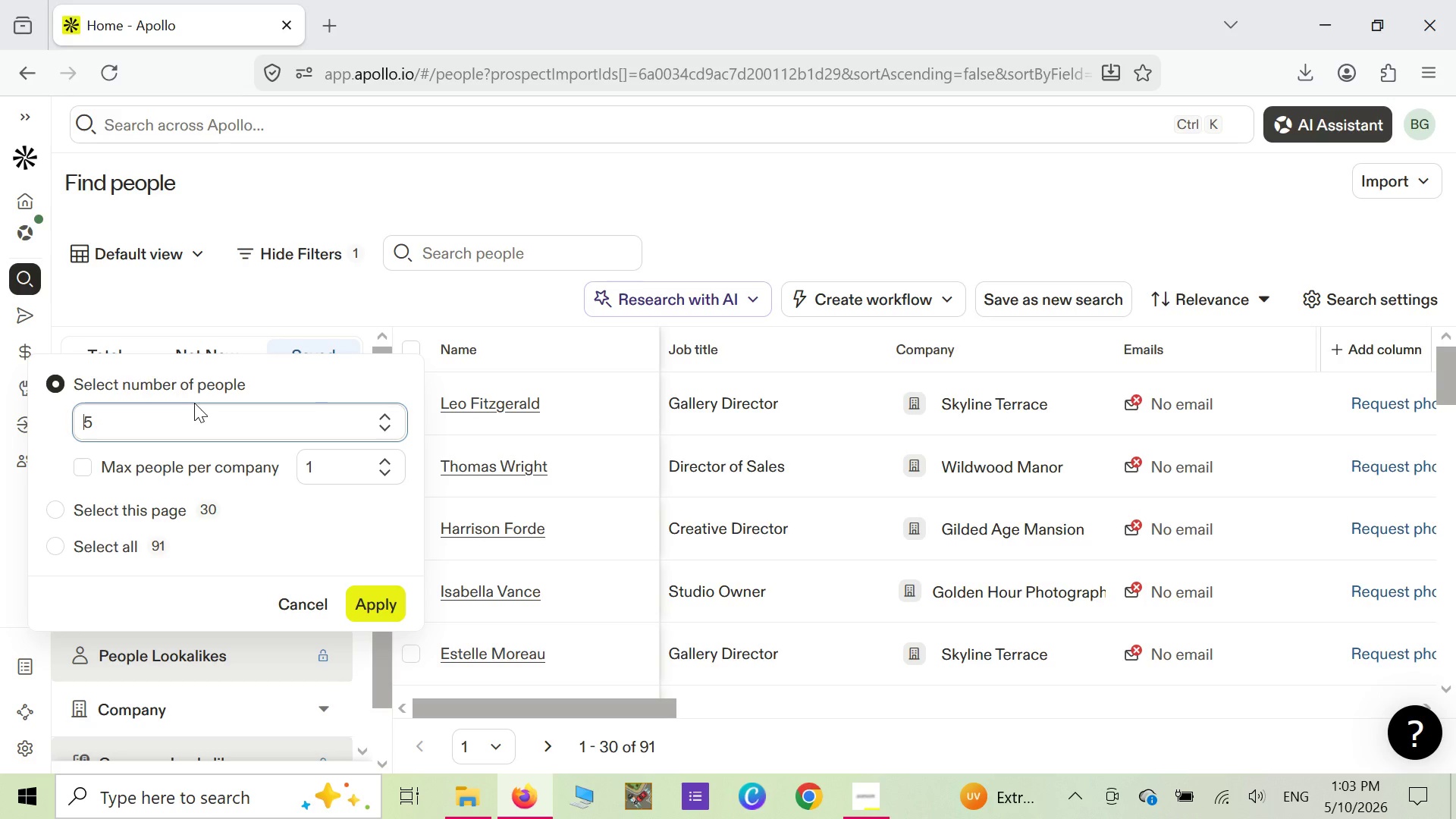 
key(7)
 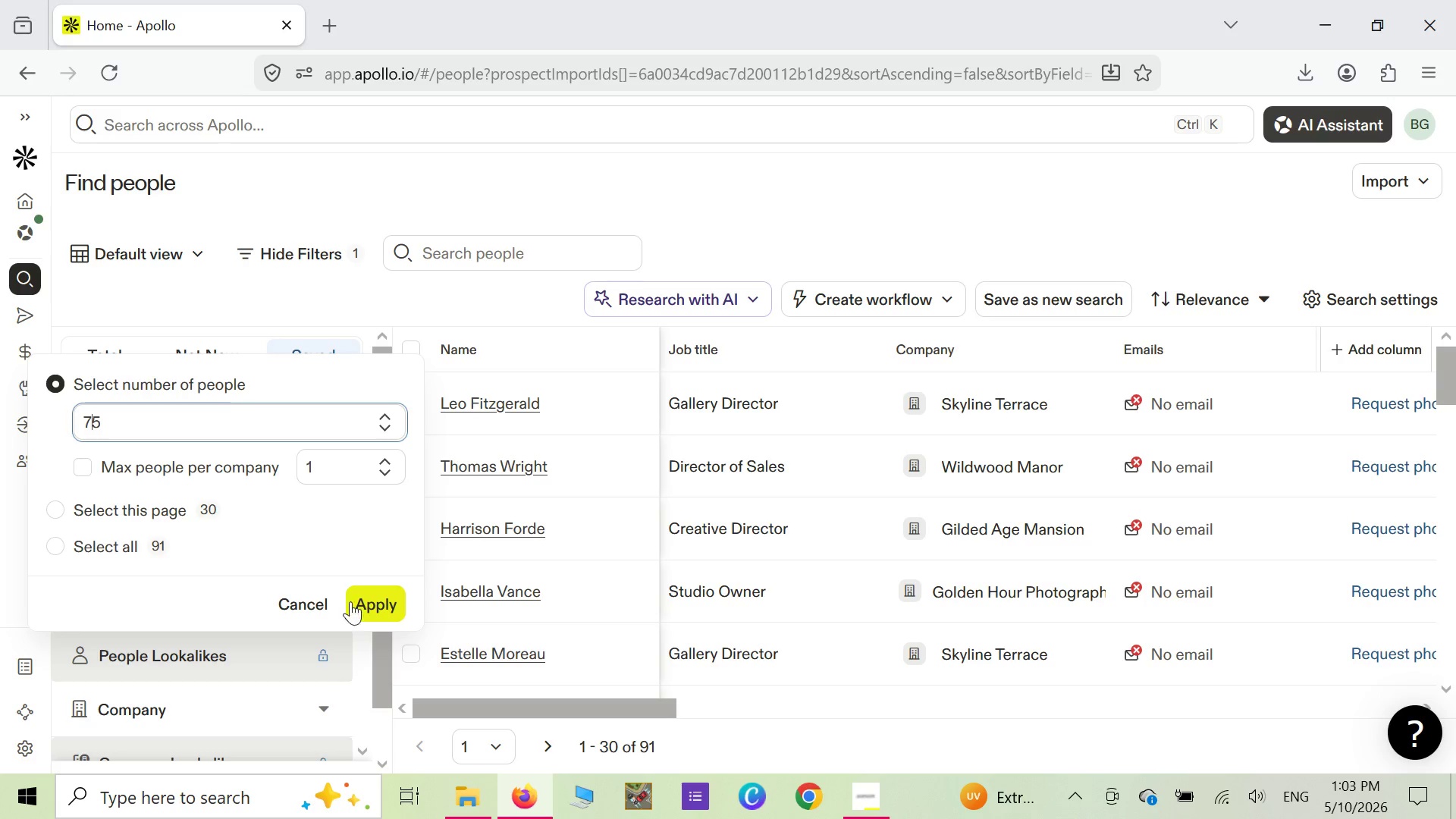 
left_click([366, 594])
 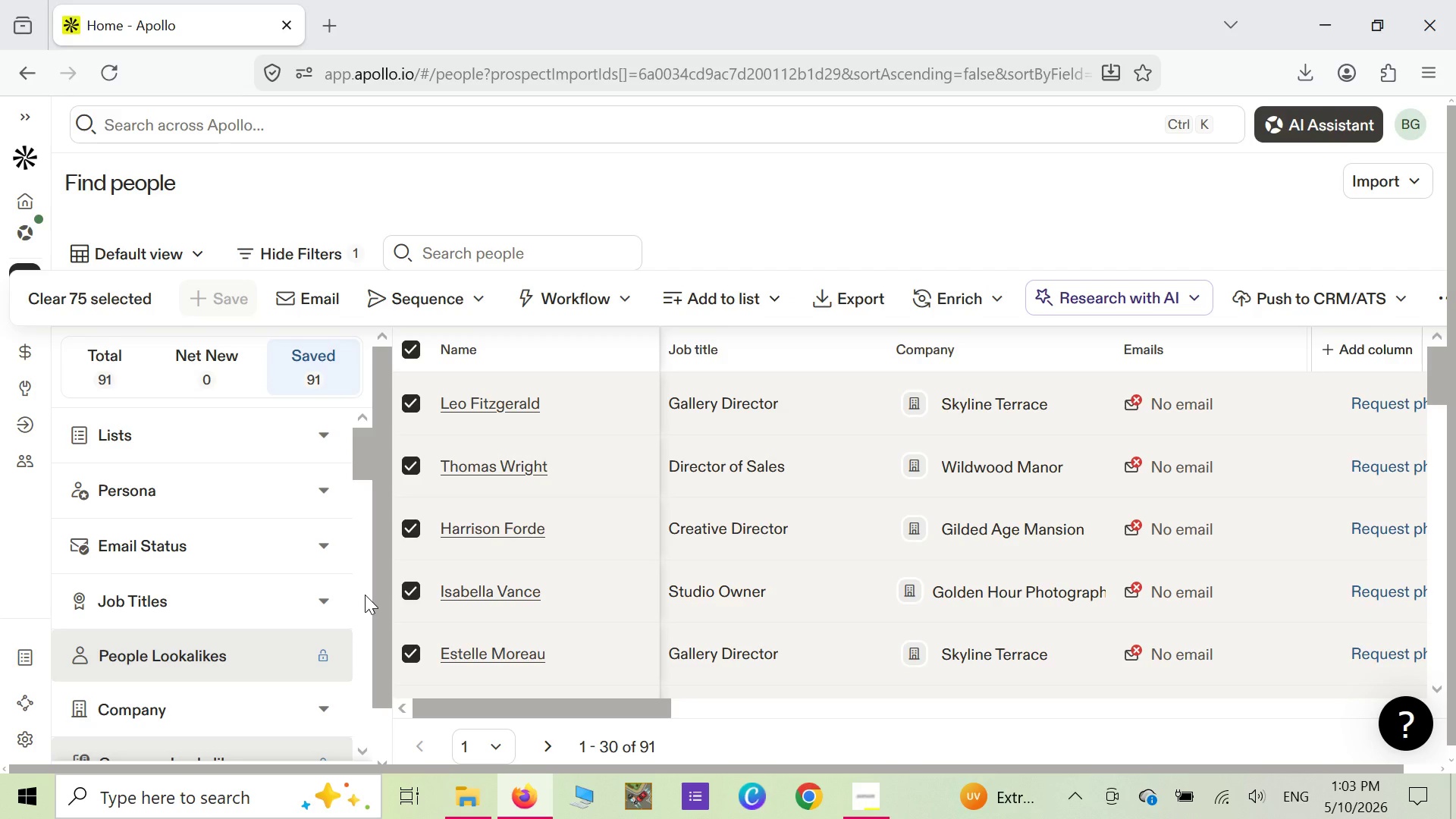 
wait(7.86)
 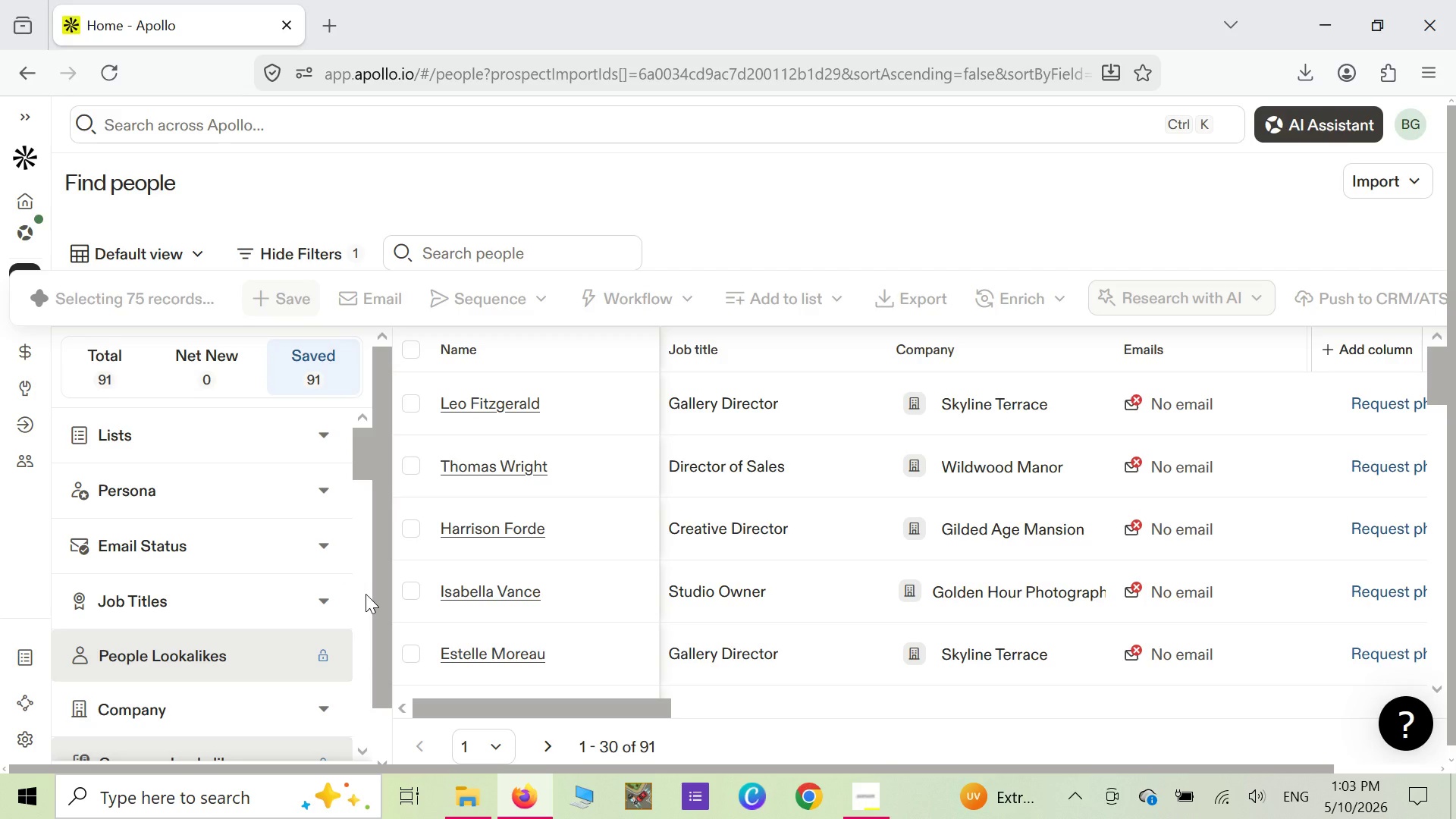 
scroll: coordinate [369, 555], scroll_direction: down, amount: 3.0
 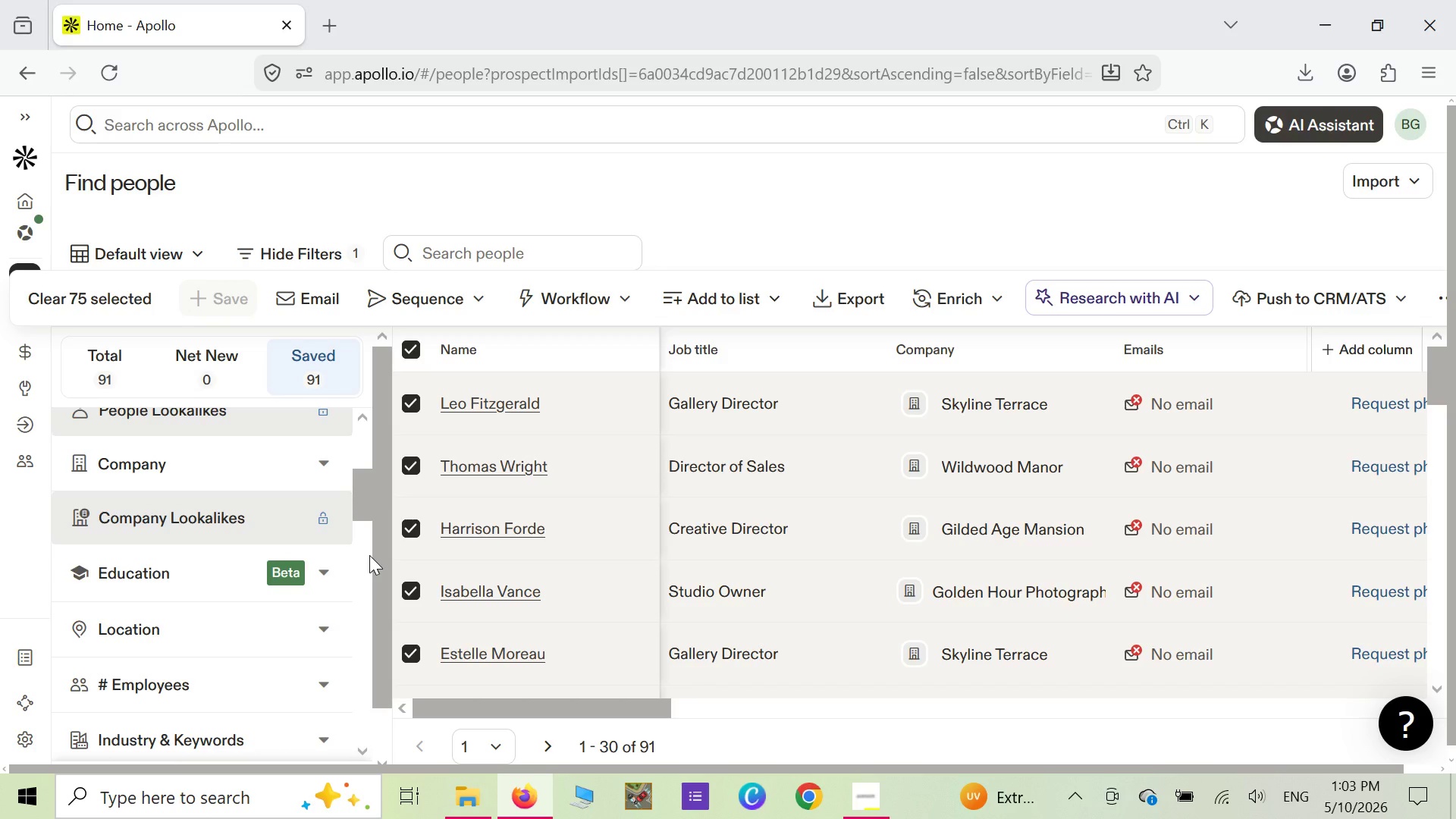 
scroll: coordinate [369, 555], scroll_direction: up, amount: 5.0
 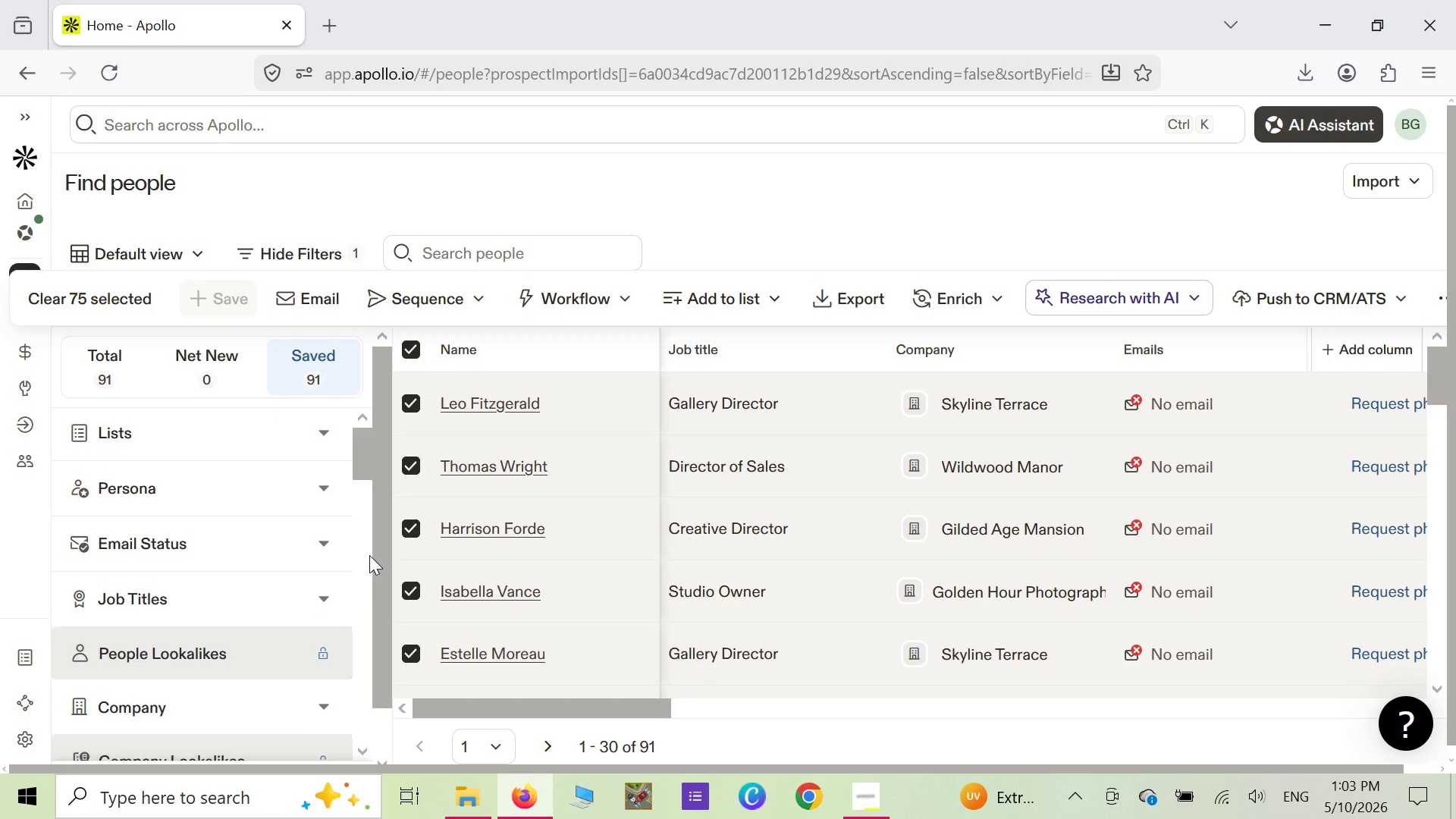 
scroll: coordinate [369, 555], scroll_direction: down, amount: 12.0
 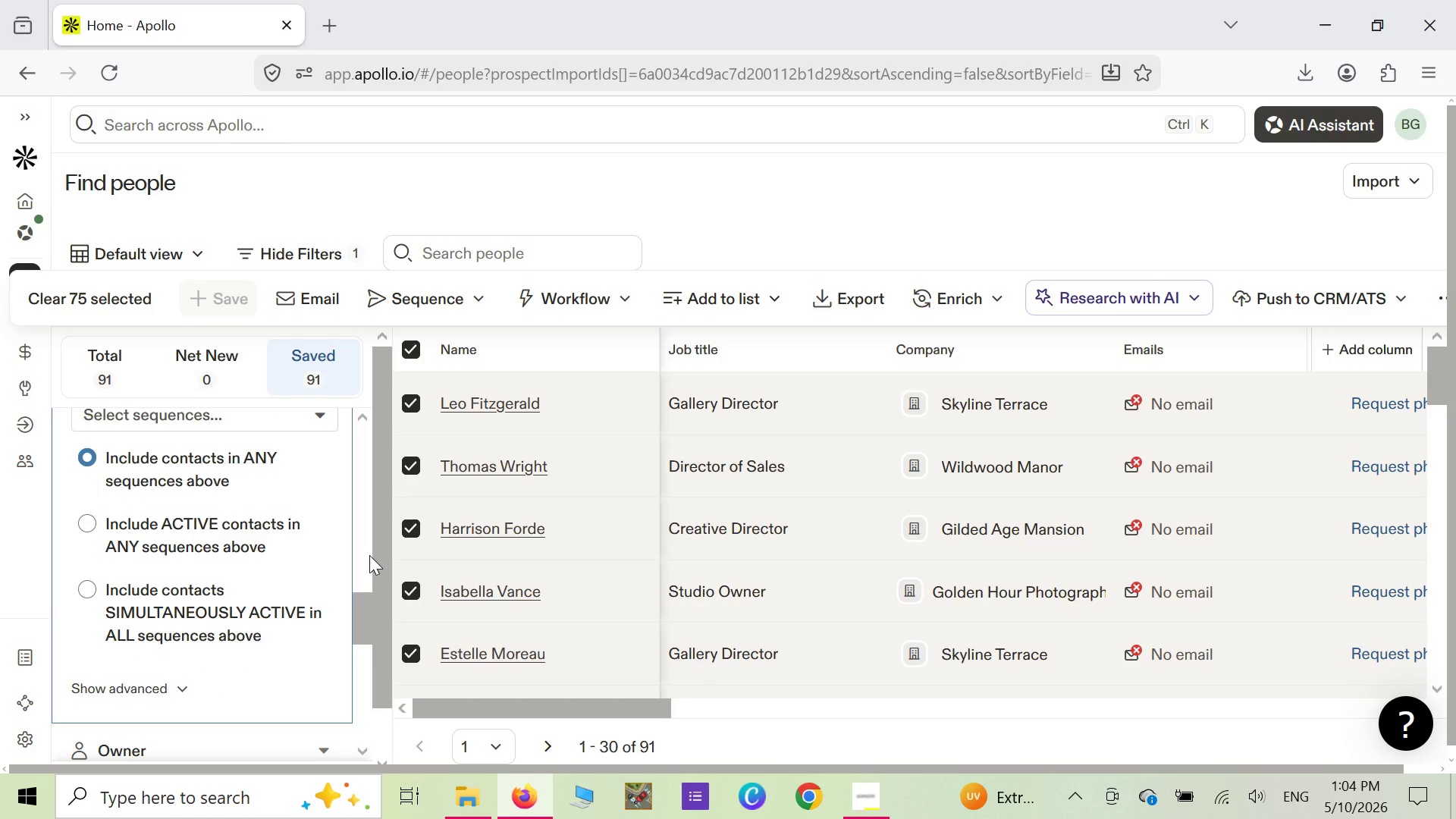 
scroll: coordinate [369, 555], scroll_direction: up, amount: 2.0
 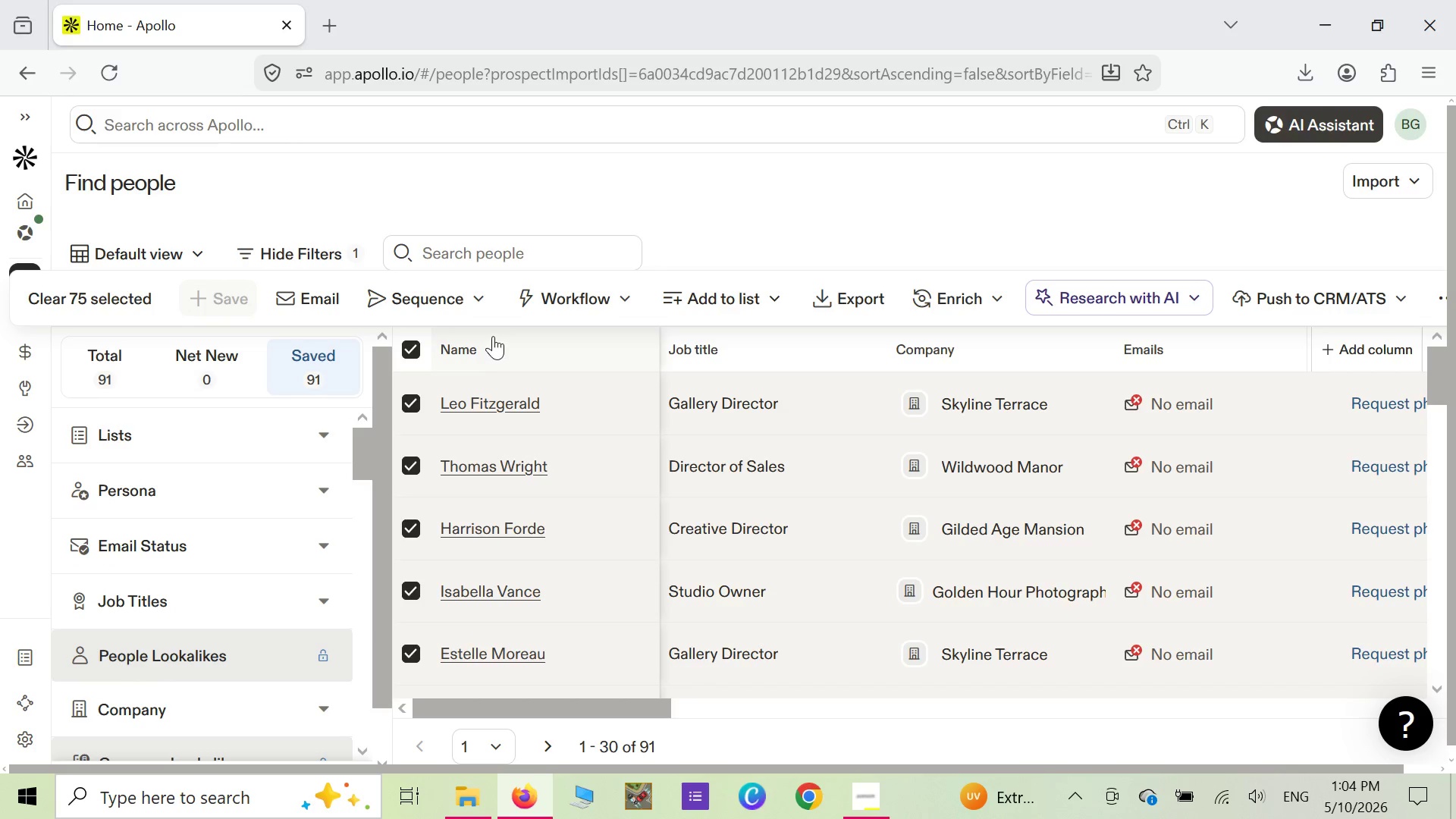 
left_click([475, 299])
 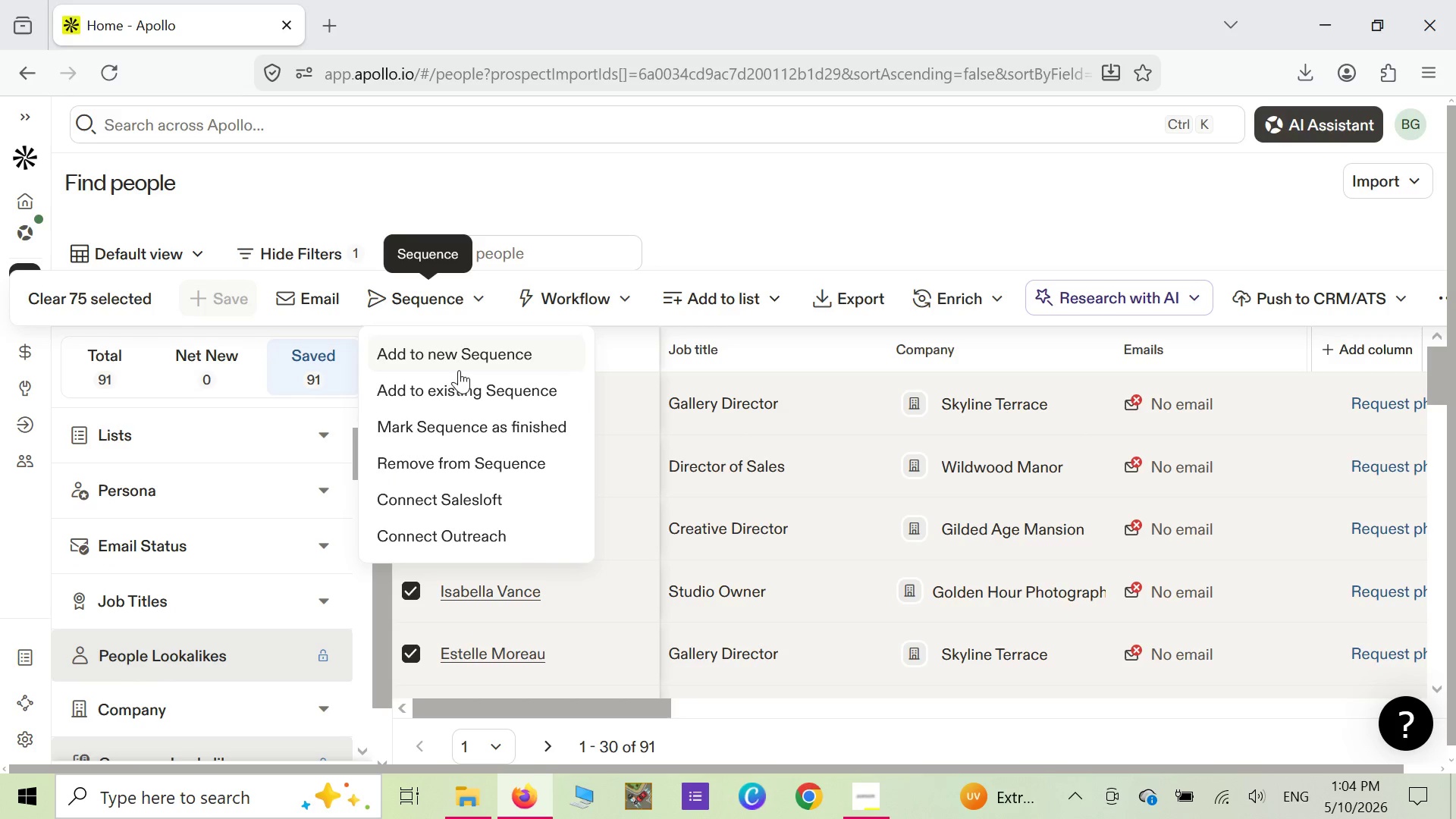 
left_click([453, 393])
 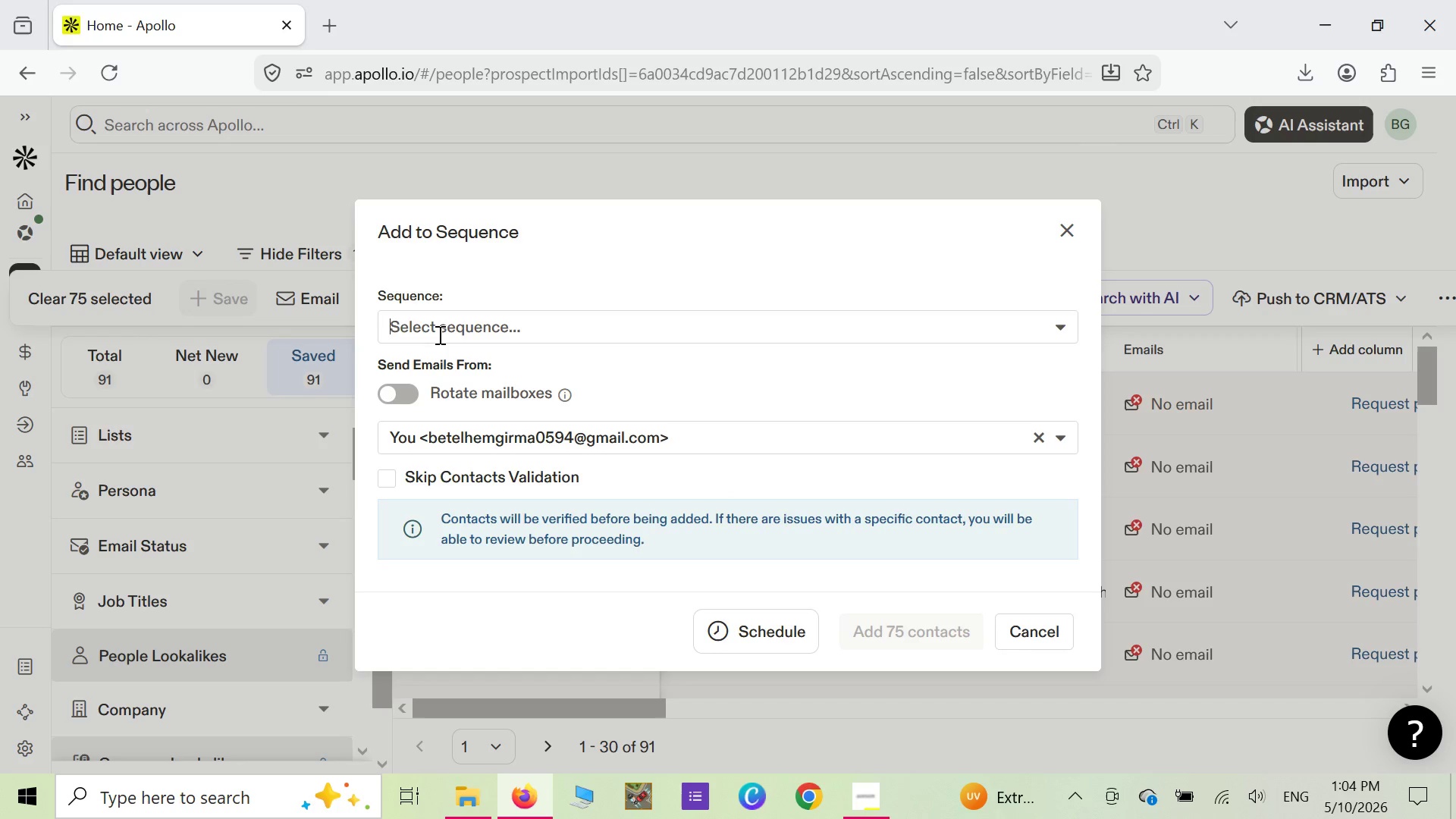 
left_click([442, 324])
 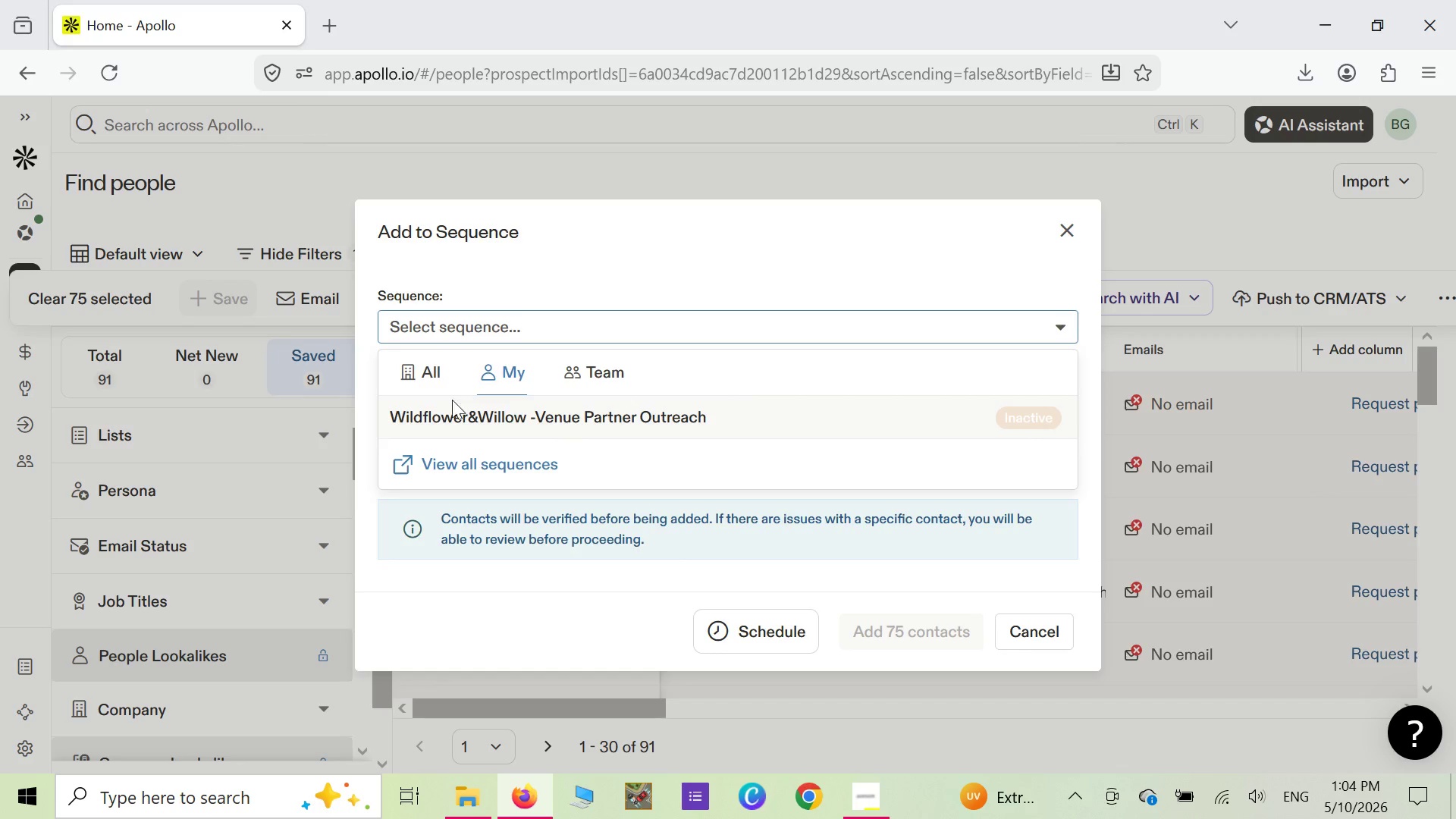 
left_click([454, 415])
 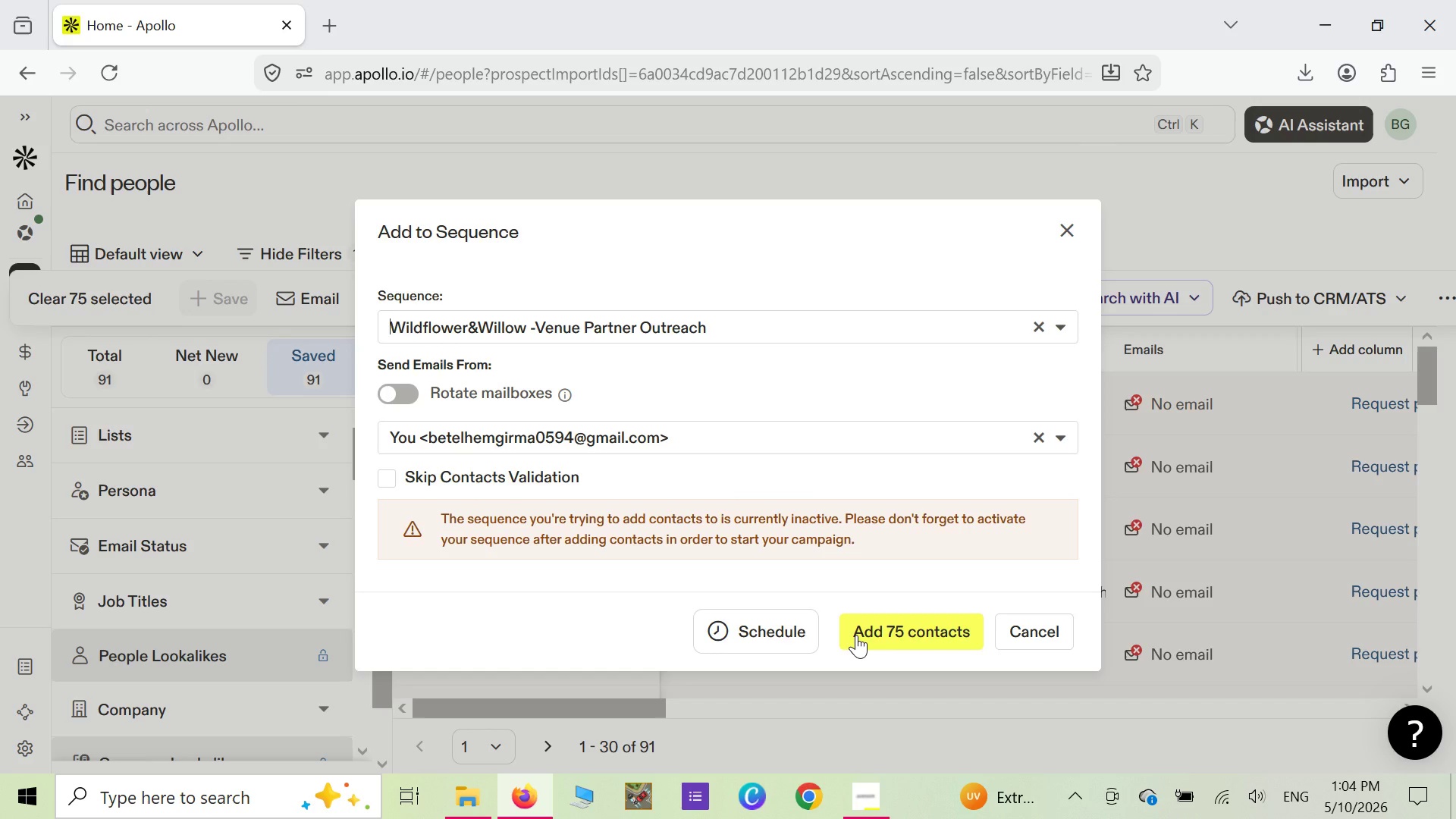 
left_click([856, 635])
 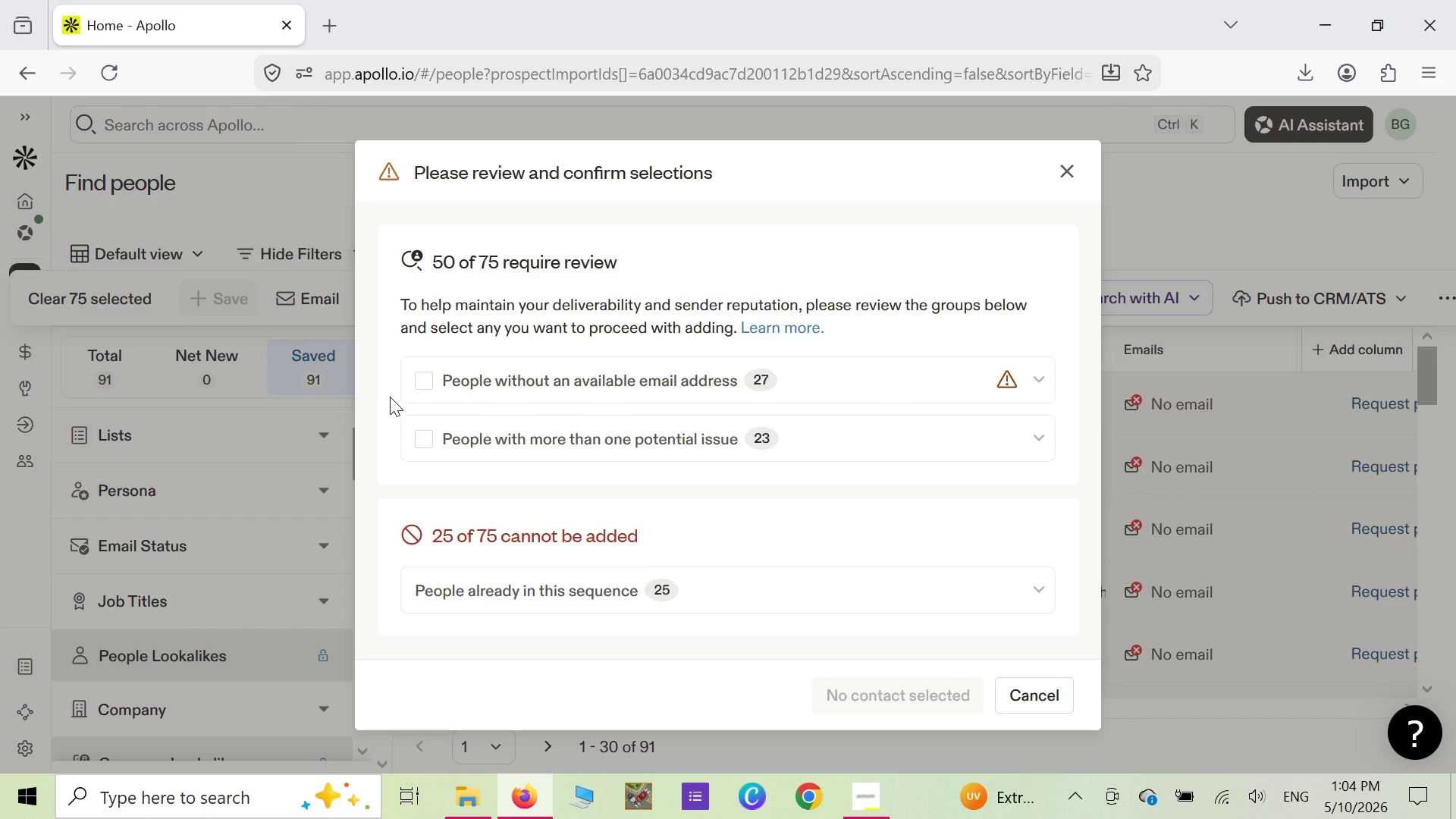 
wait(26.7)
 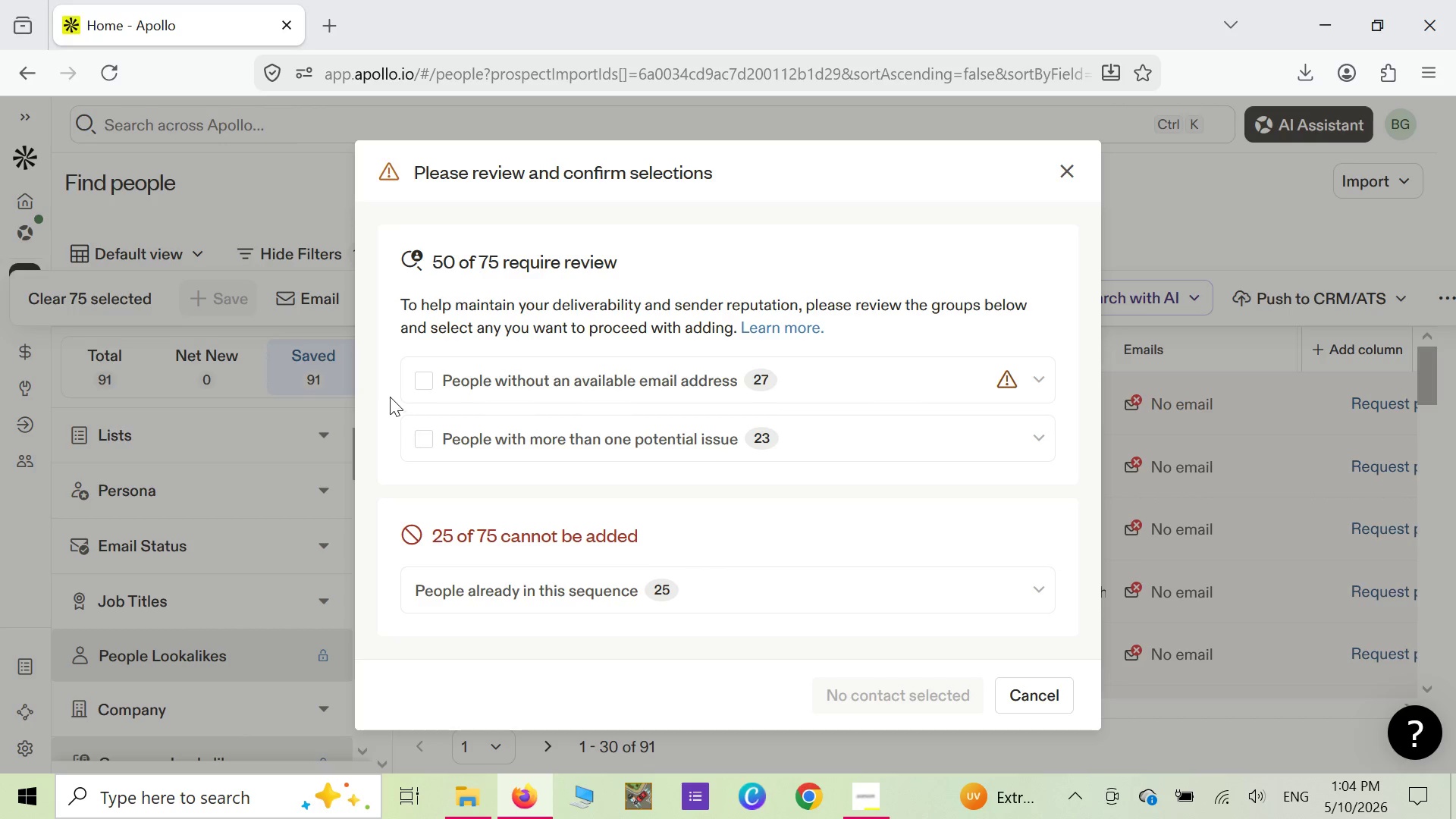 
left_click([428, 383])
 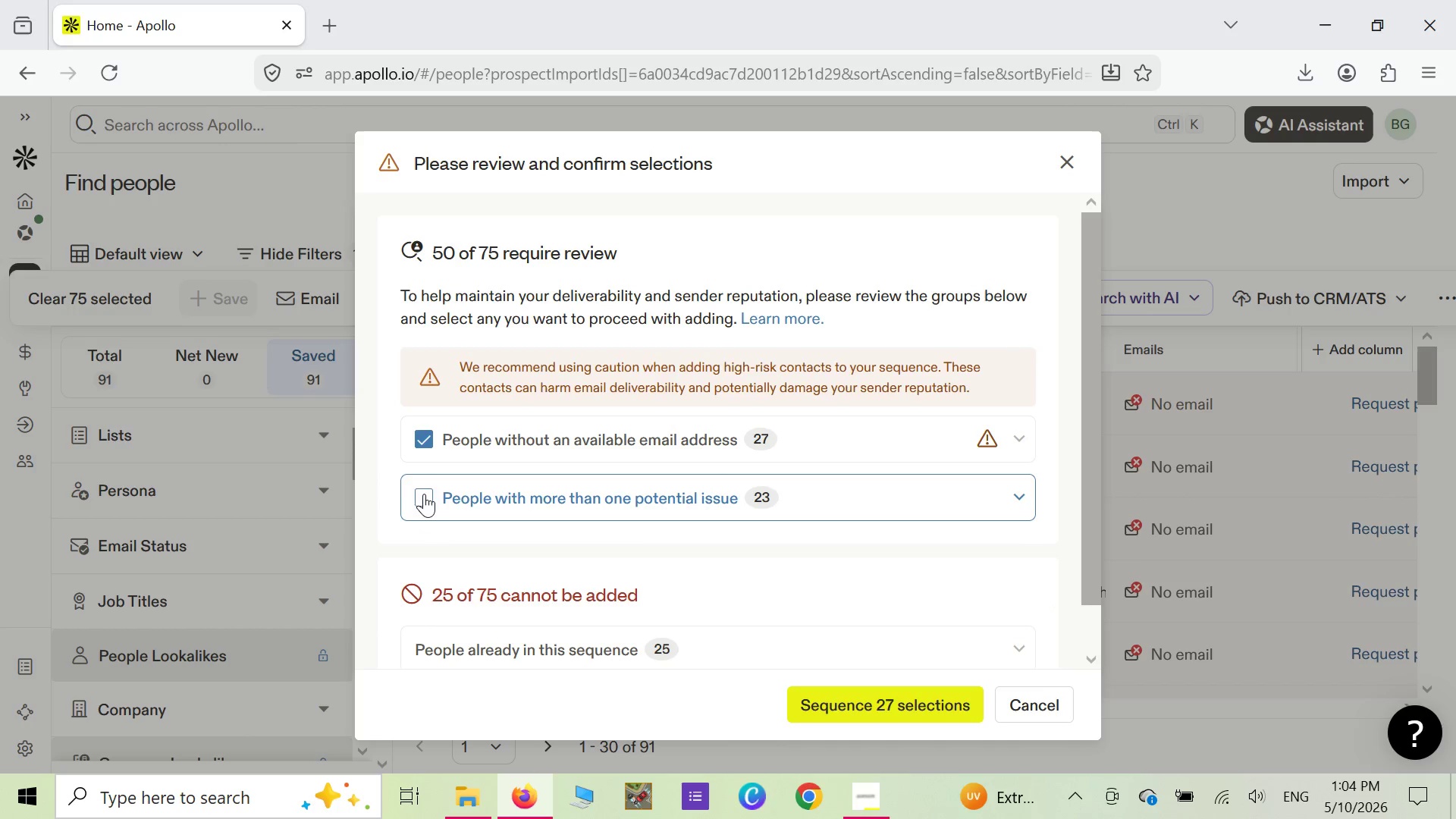 
left_click([425, 500])
 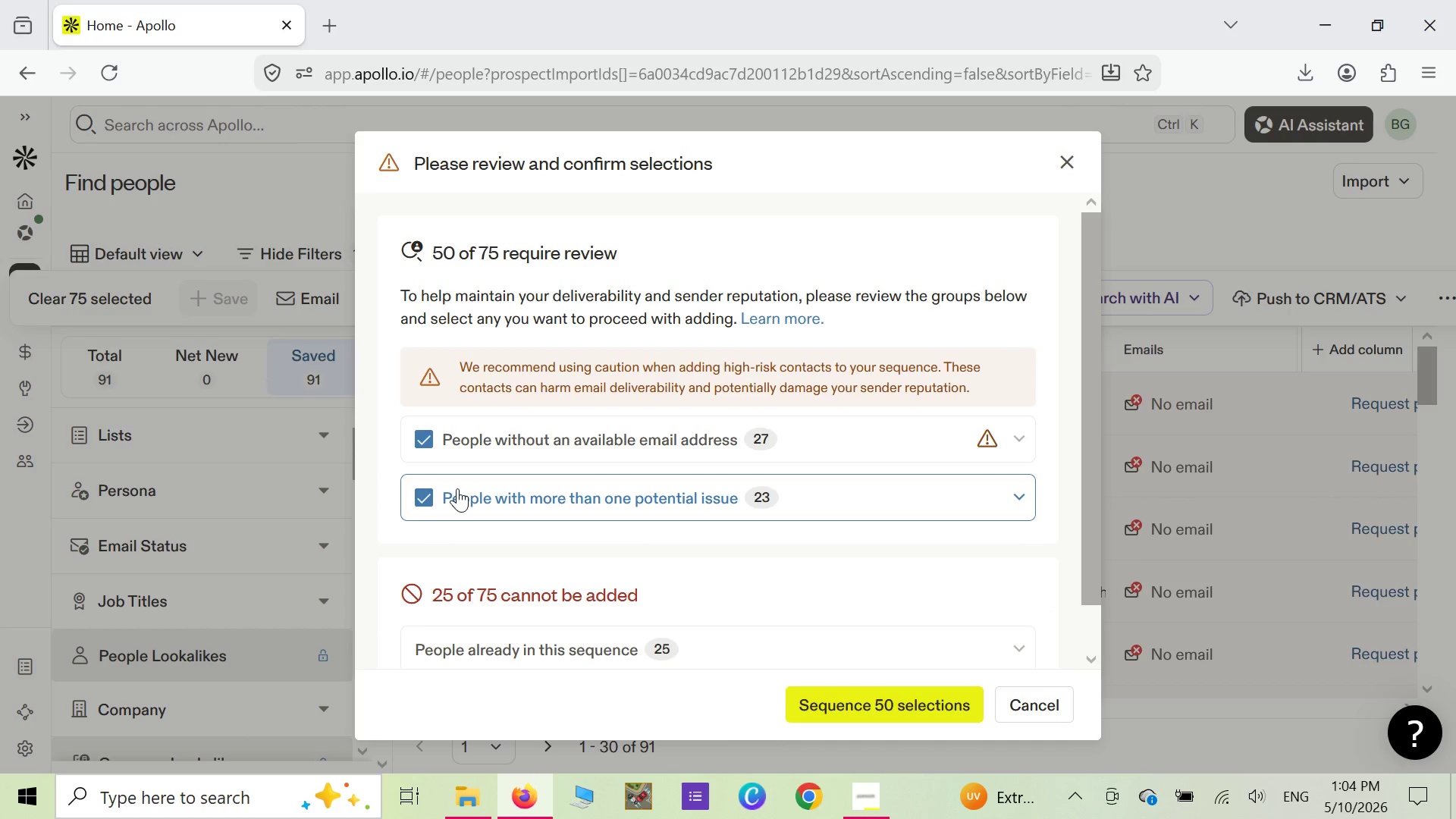 
scroll: coordinate [822, 537], scroll_direction: down, amount: 5.0
 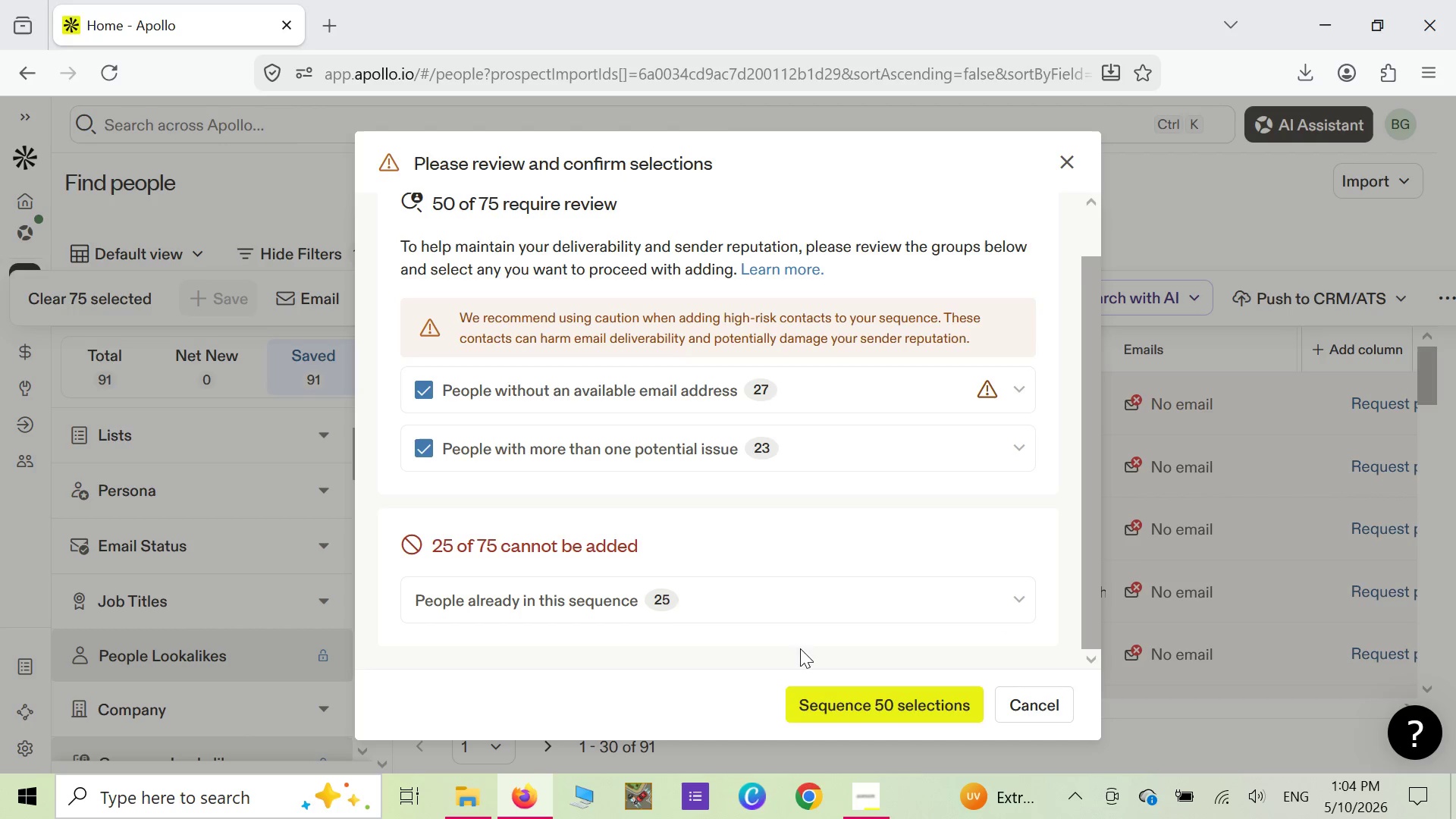 
wait(7.35)
 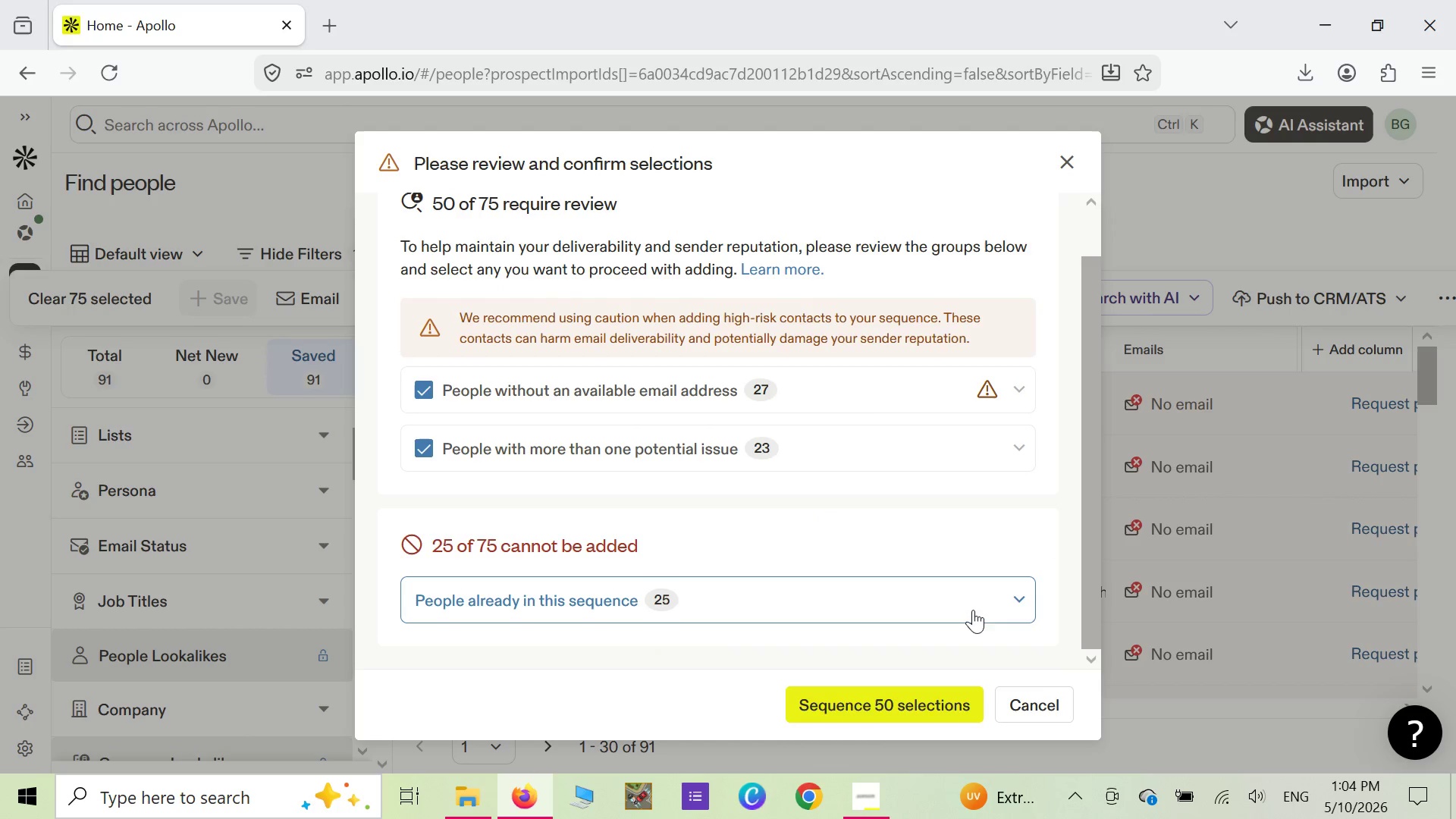 
left_click([1020, 597])
 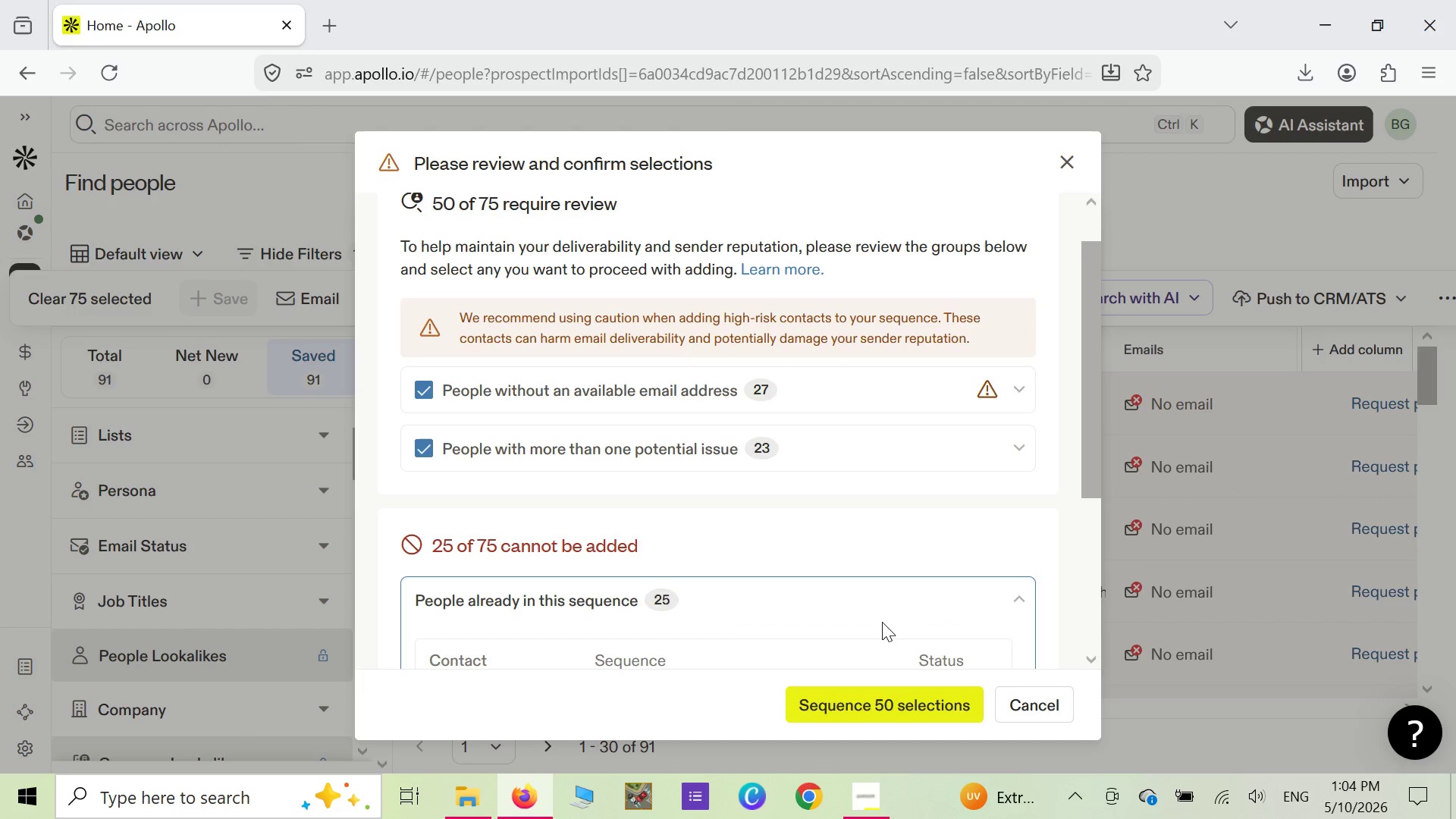 
scroll: coordinate [872, 570], scroll_direction: down, amount: 6.0
 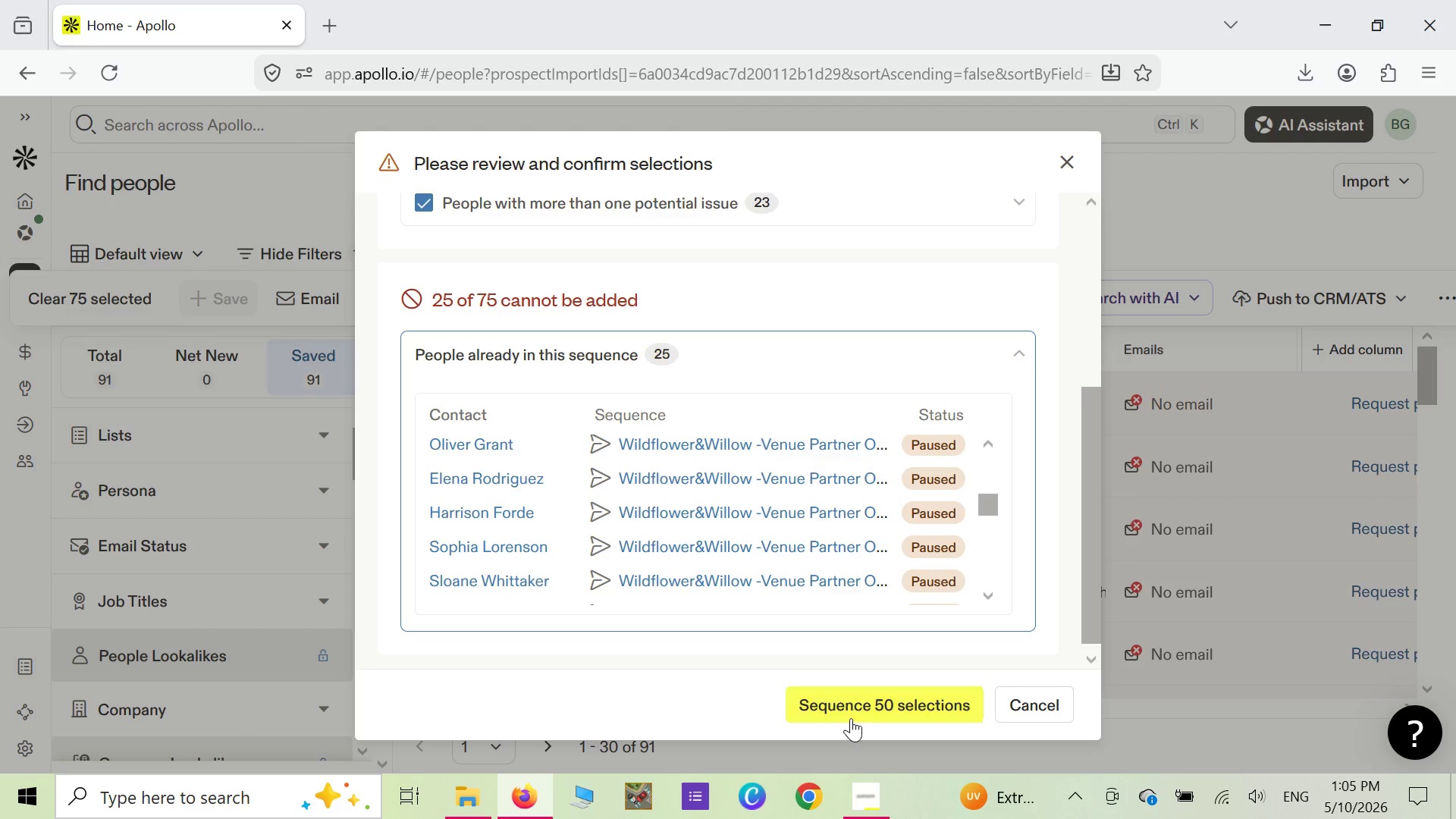 
left_click([846, 709])
 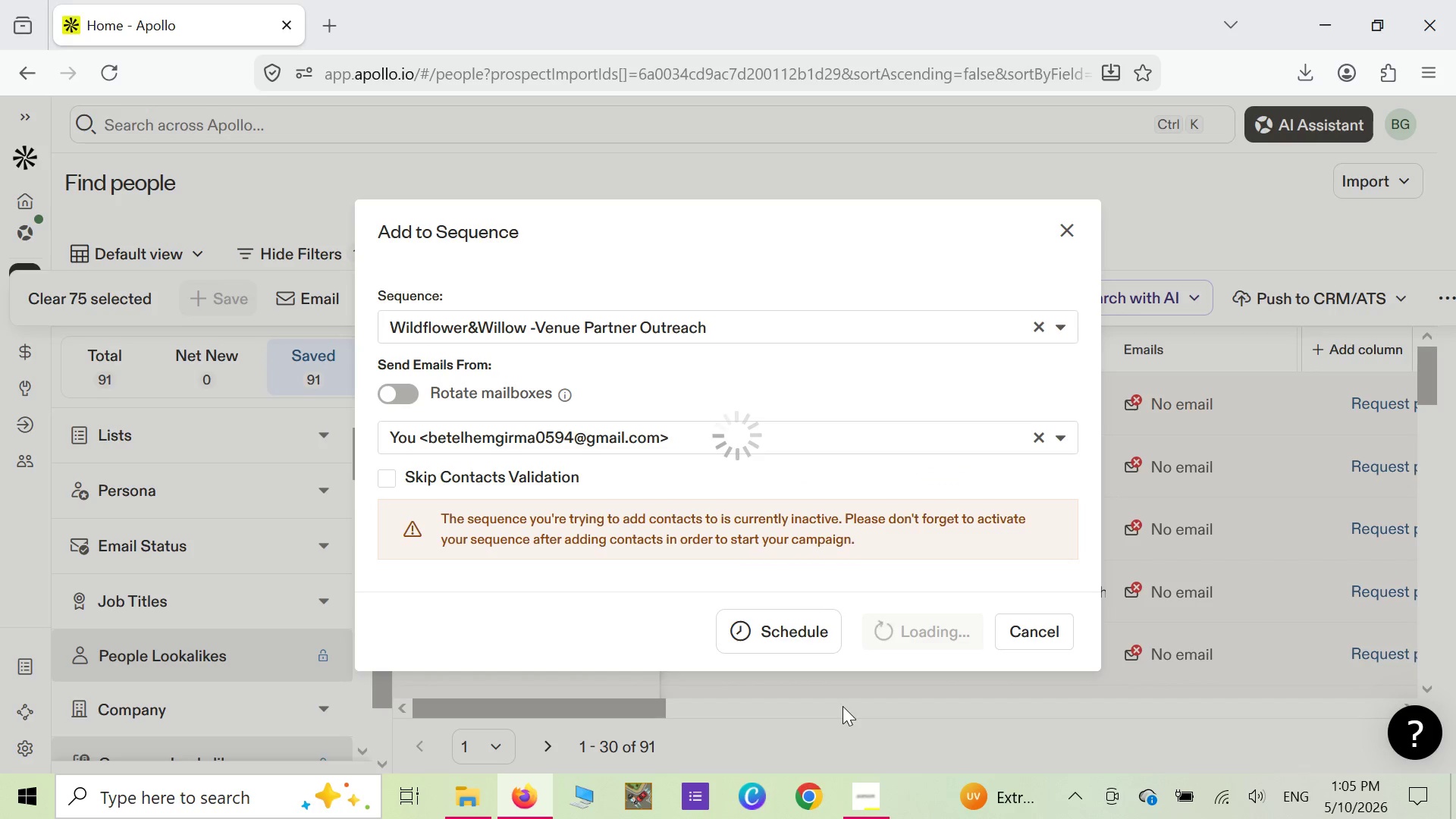 
wait(12.57)
 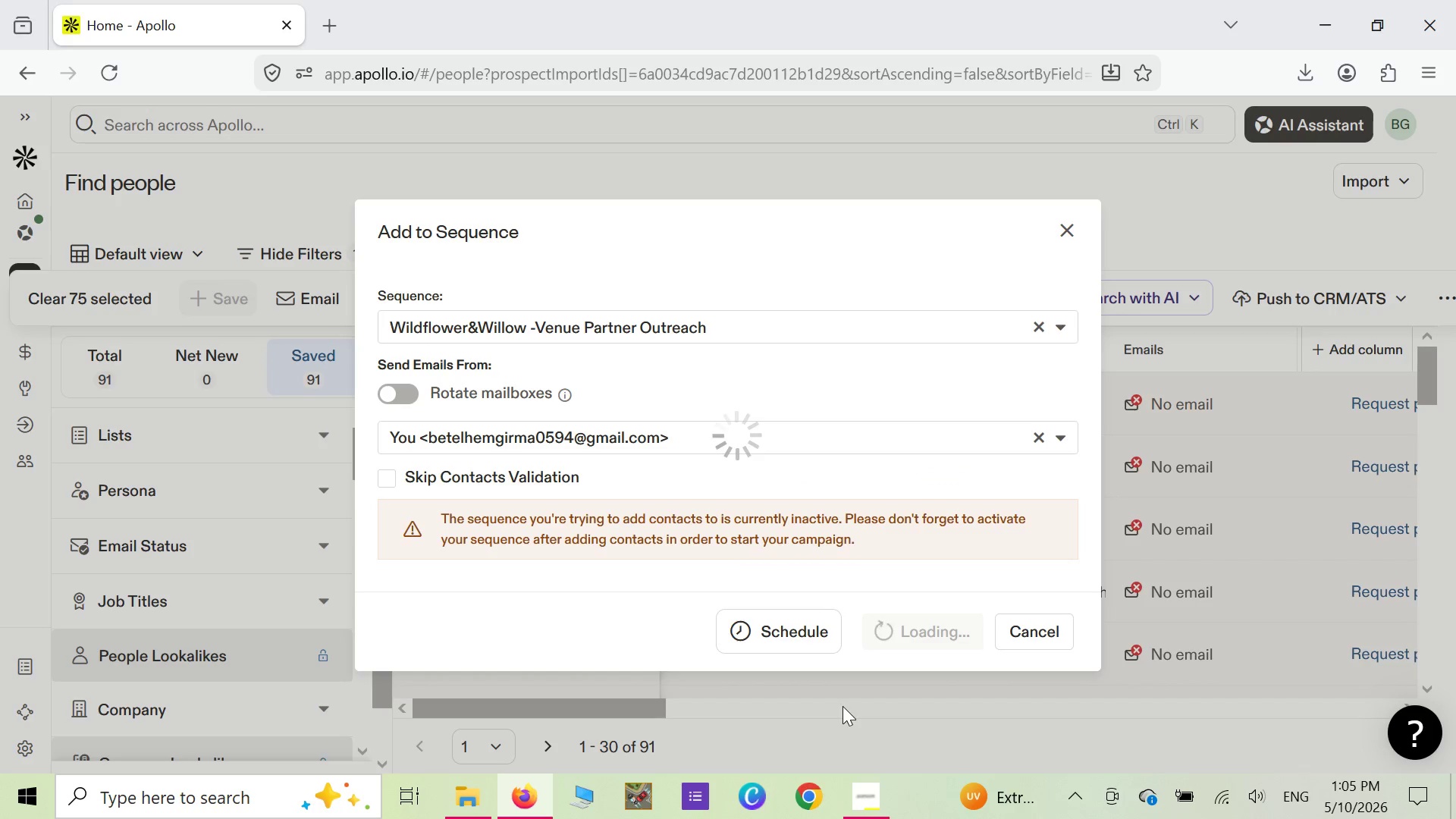 
mouse_move([834, 557])
 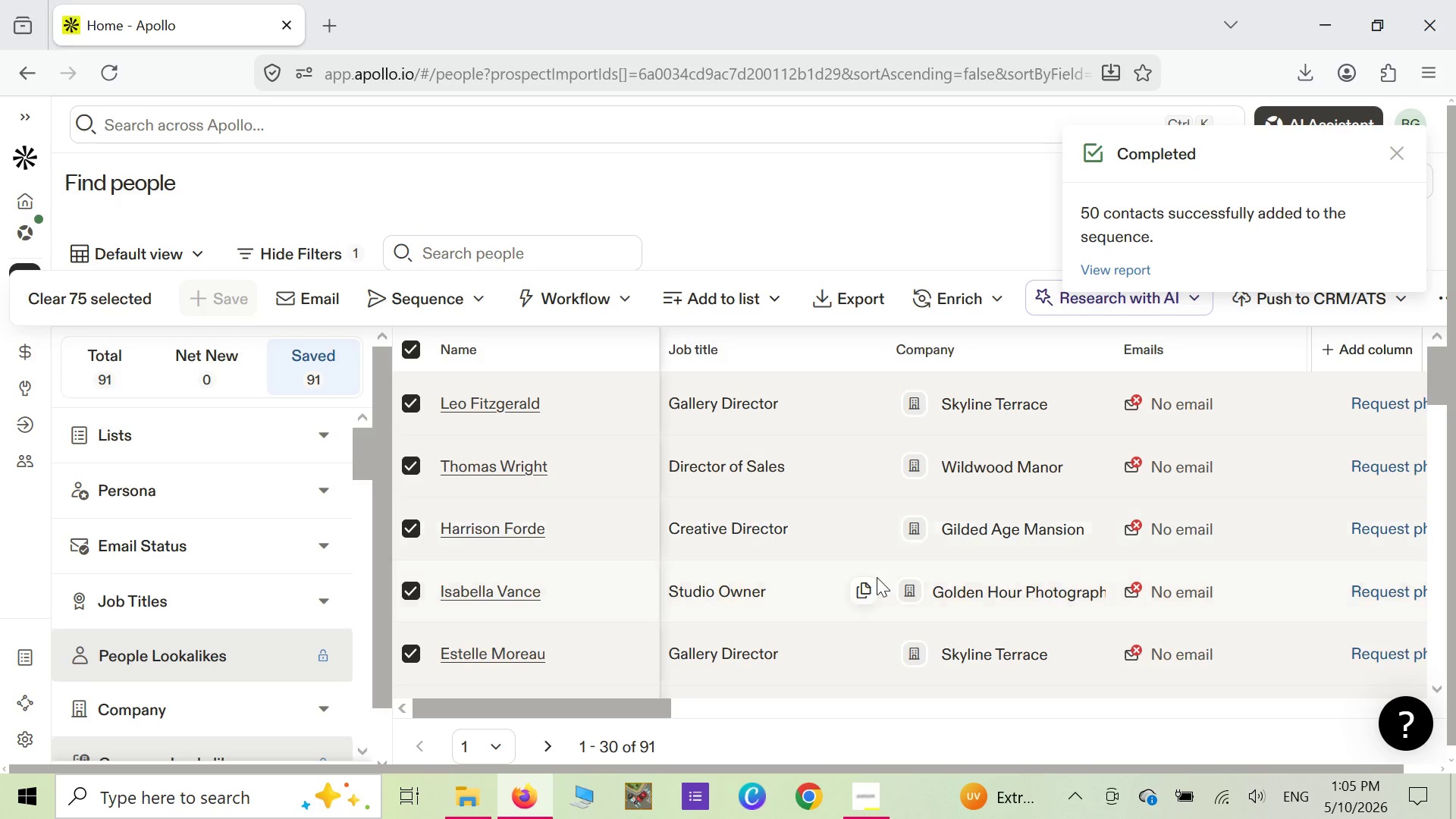 
mouse_move([893, 554])
 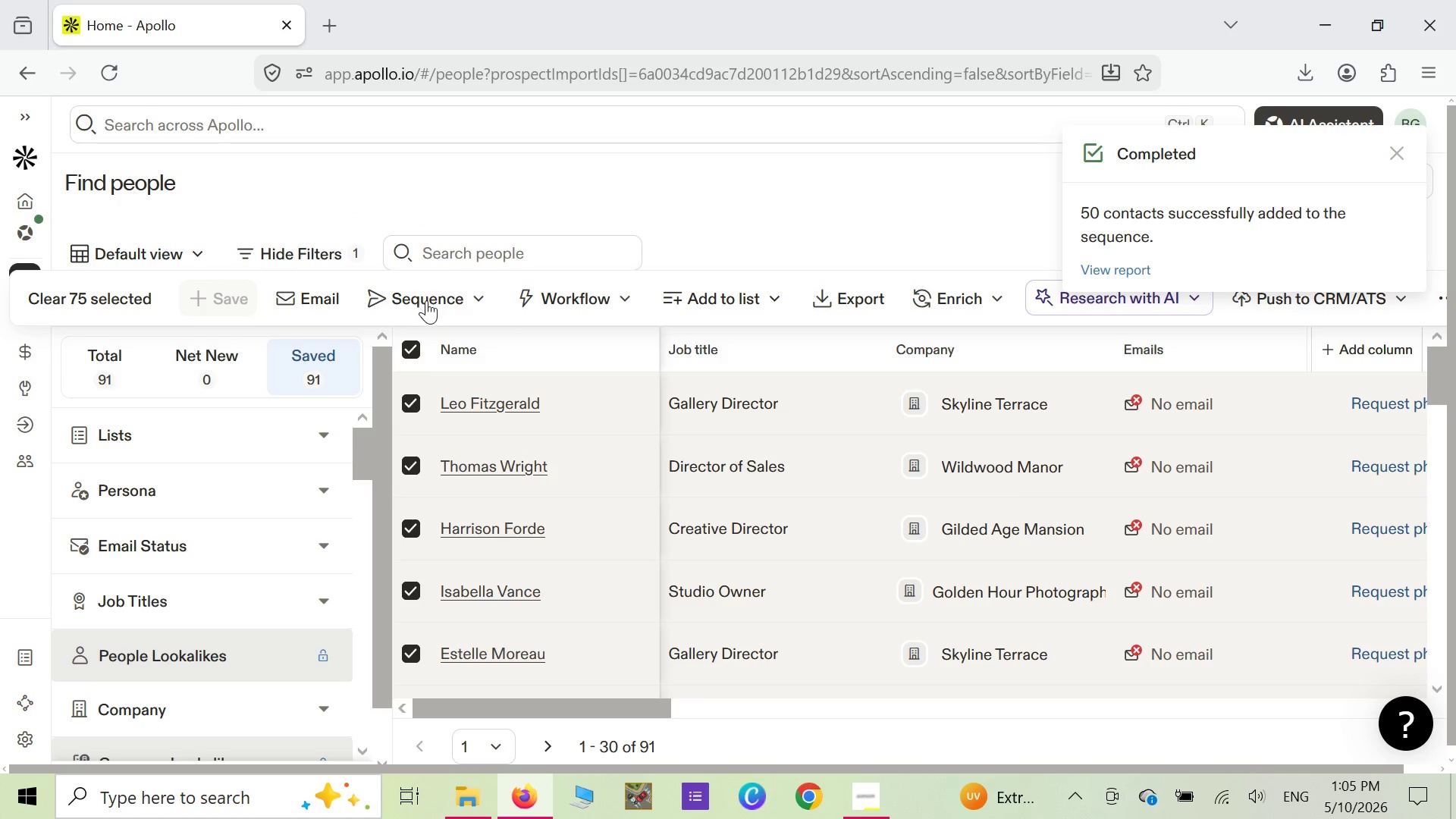 
left_click([466, 297])
 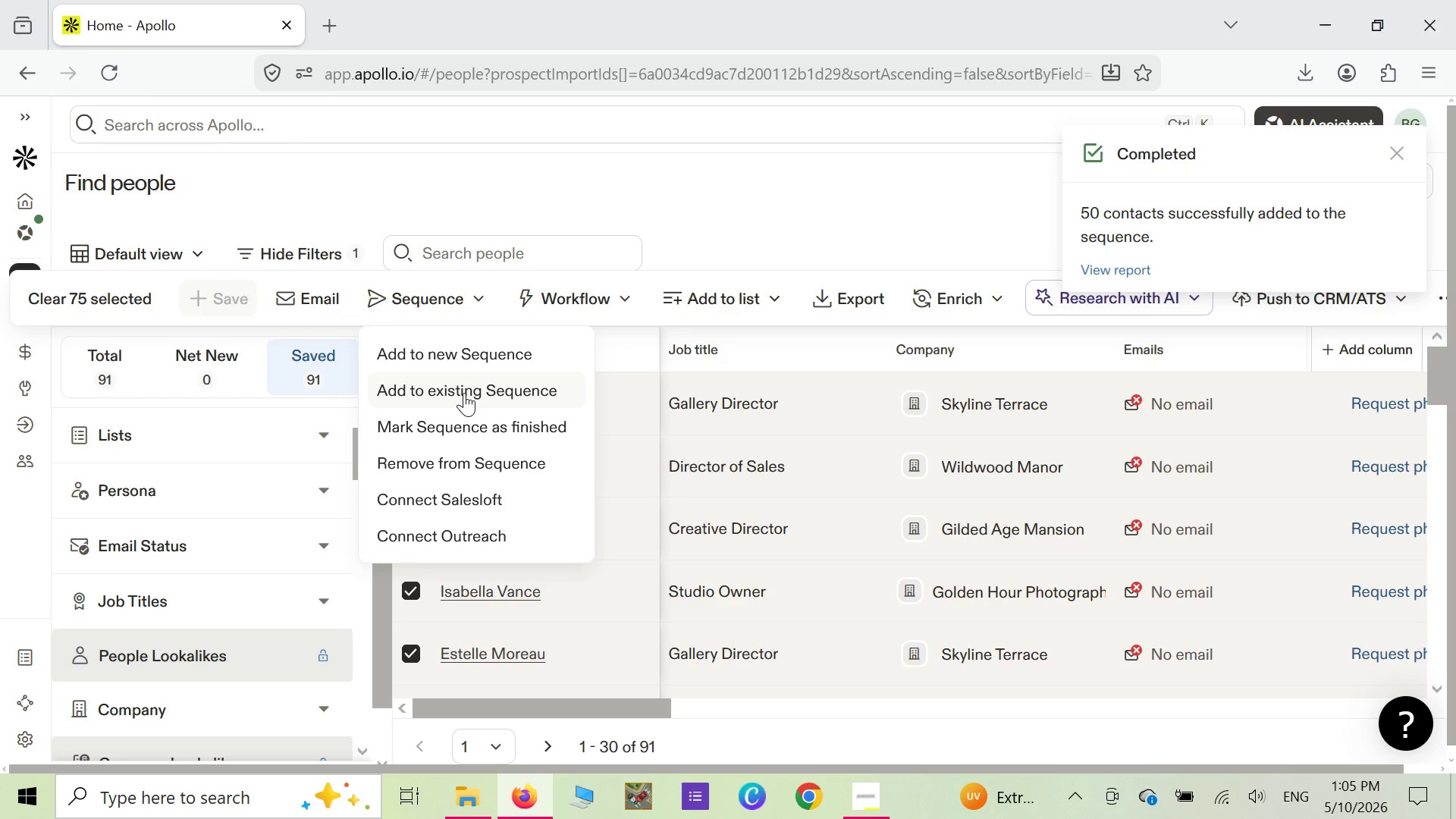 
left_click([464, 393])
 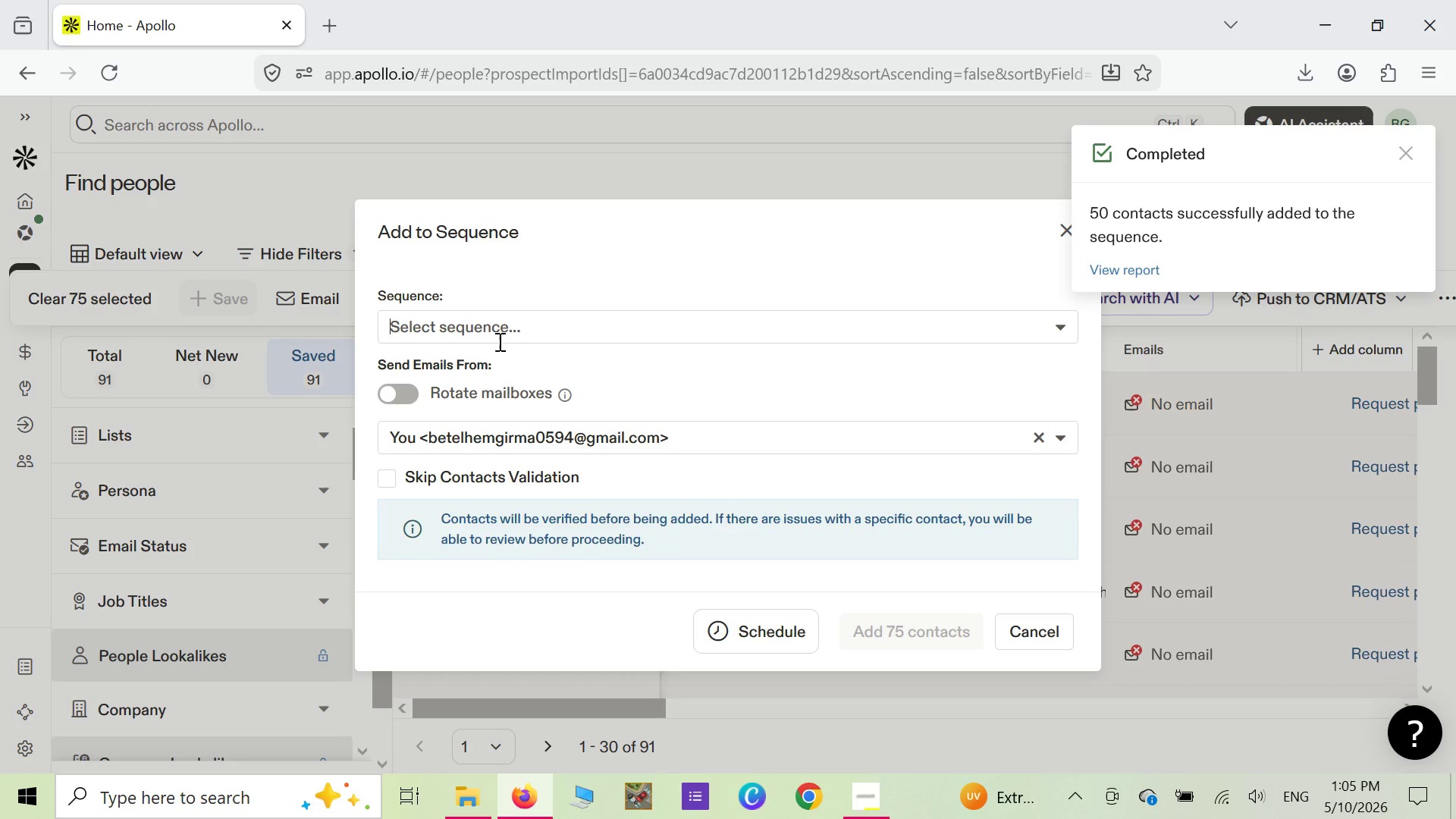 
left_click([498, 326])
 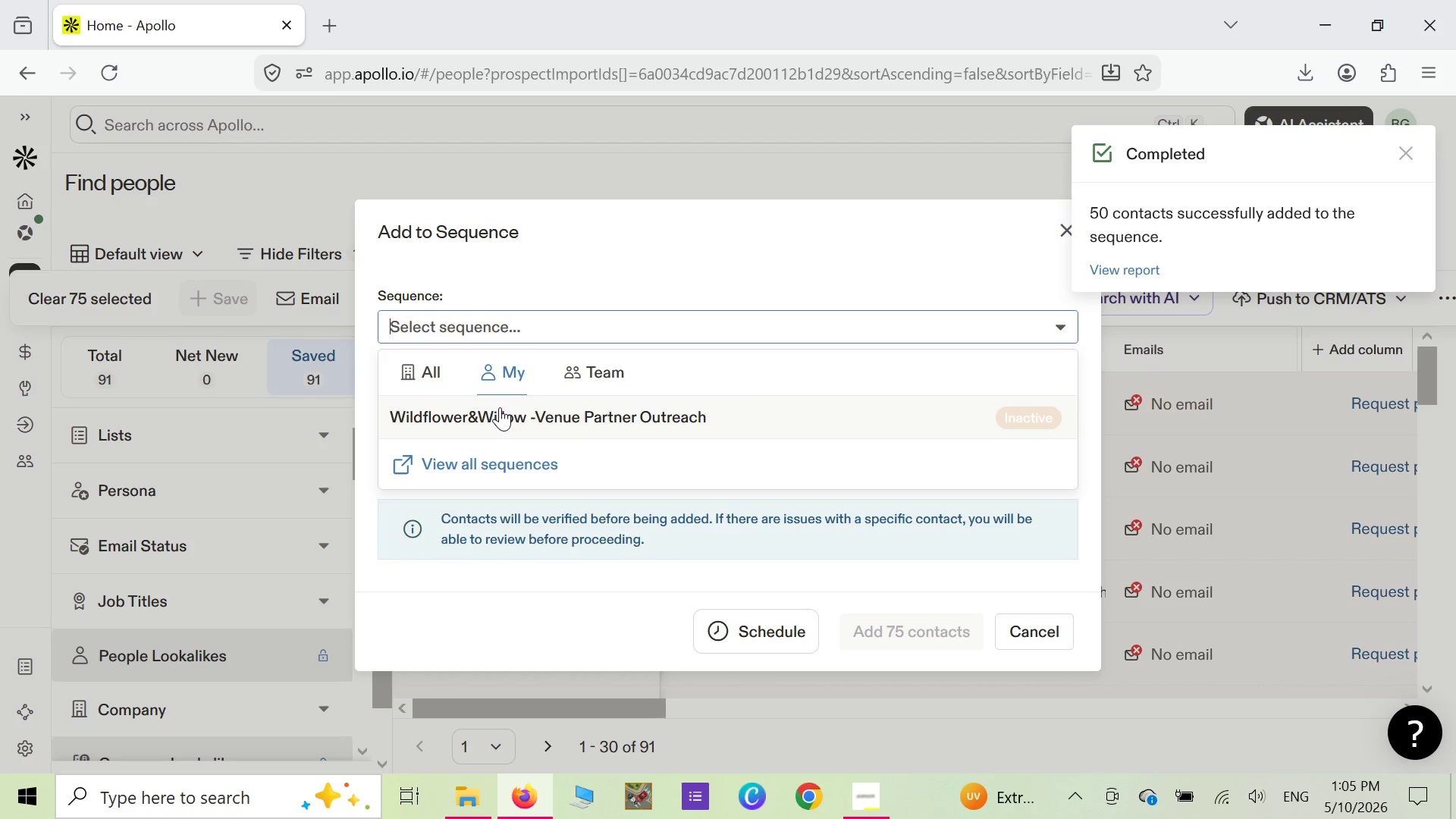 
left_click([500, 408])
 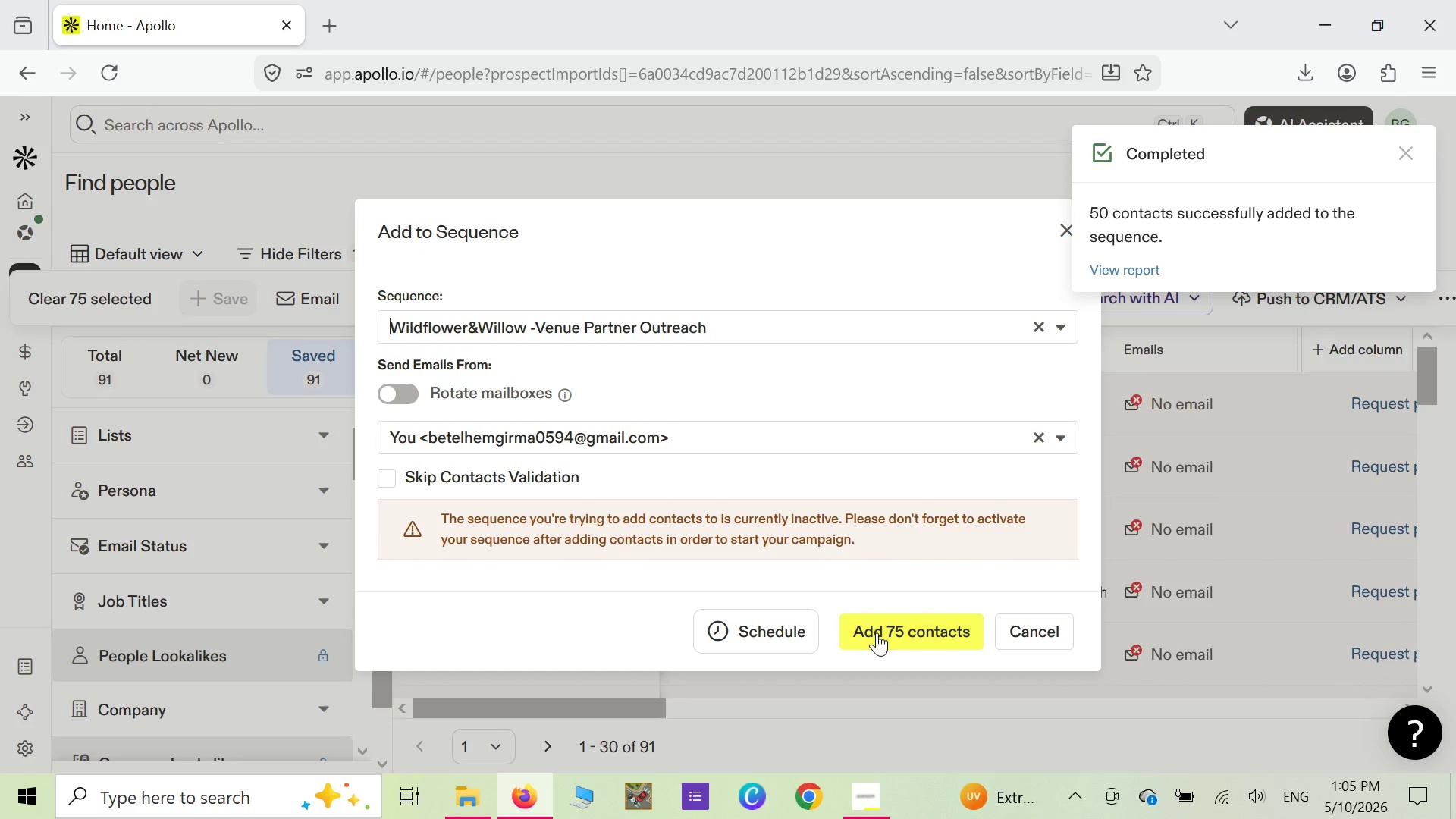 
left_click([875, 632])
 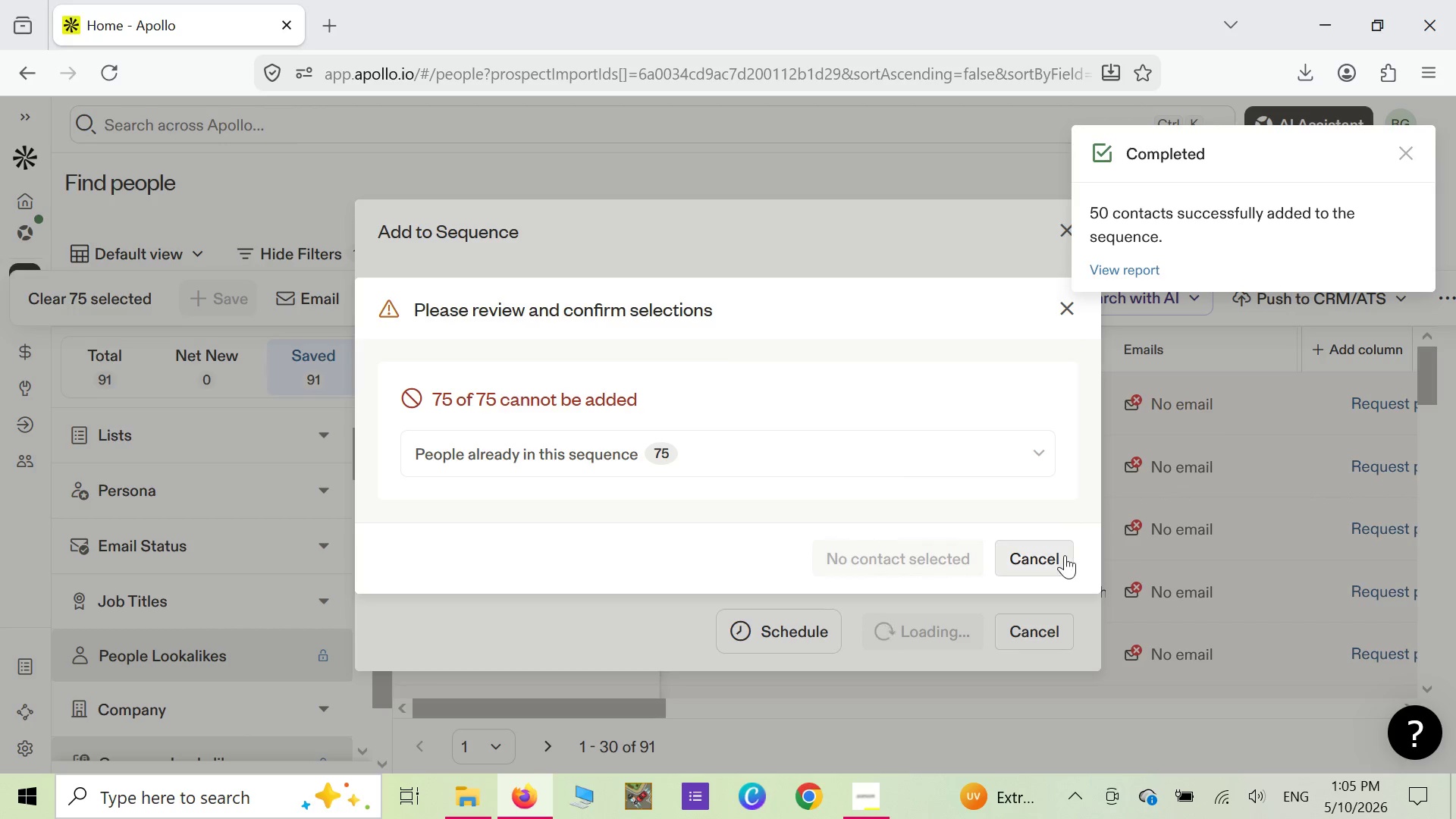 
wait(18.33)
 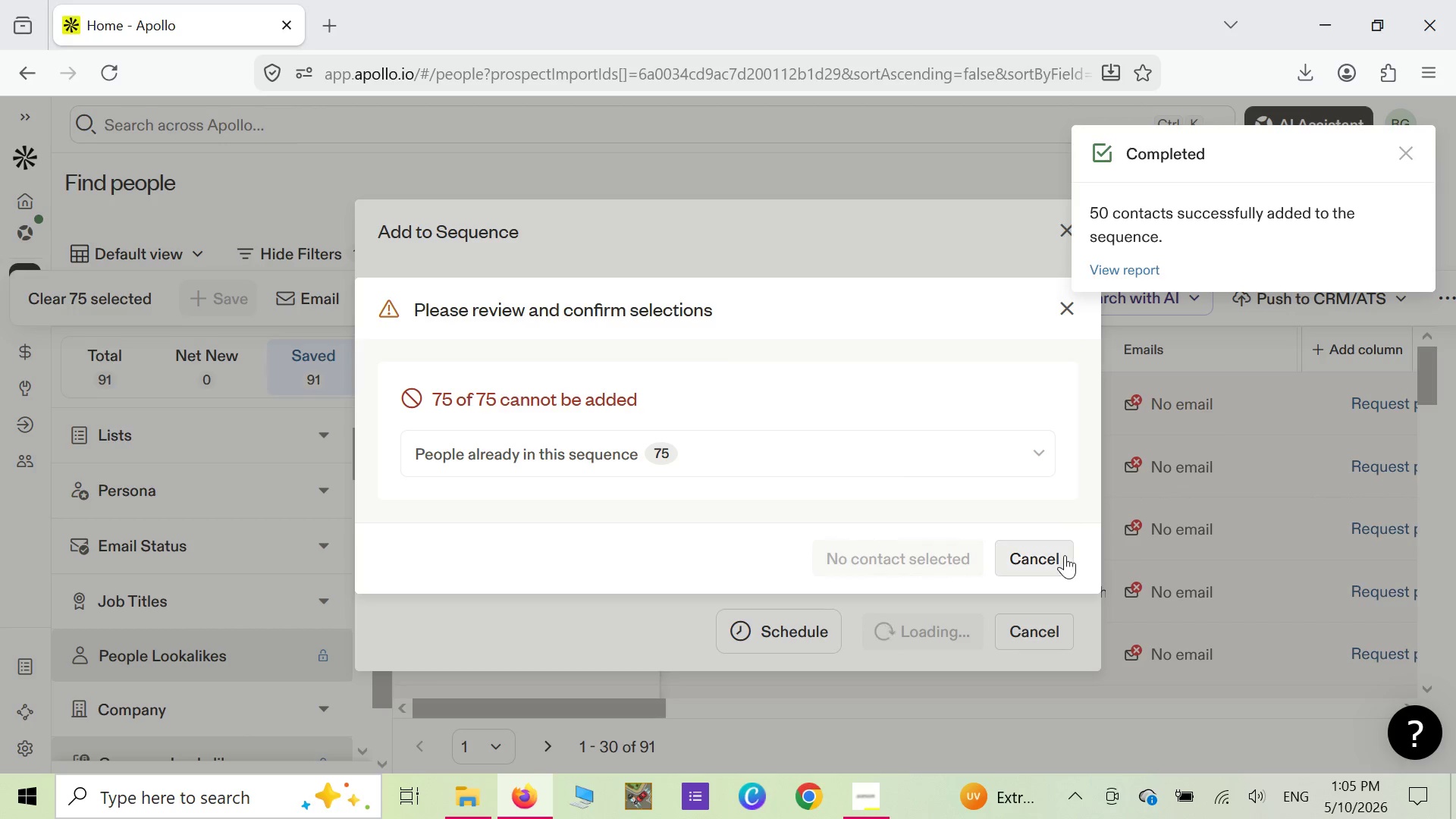 
left_click([1062, 558])
 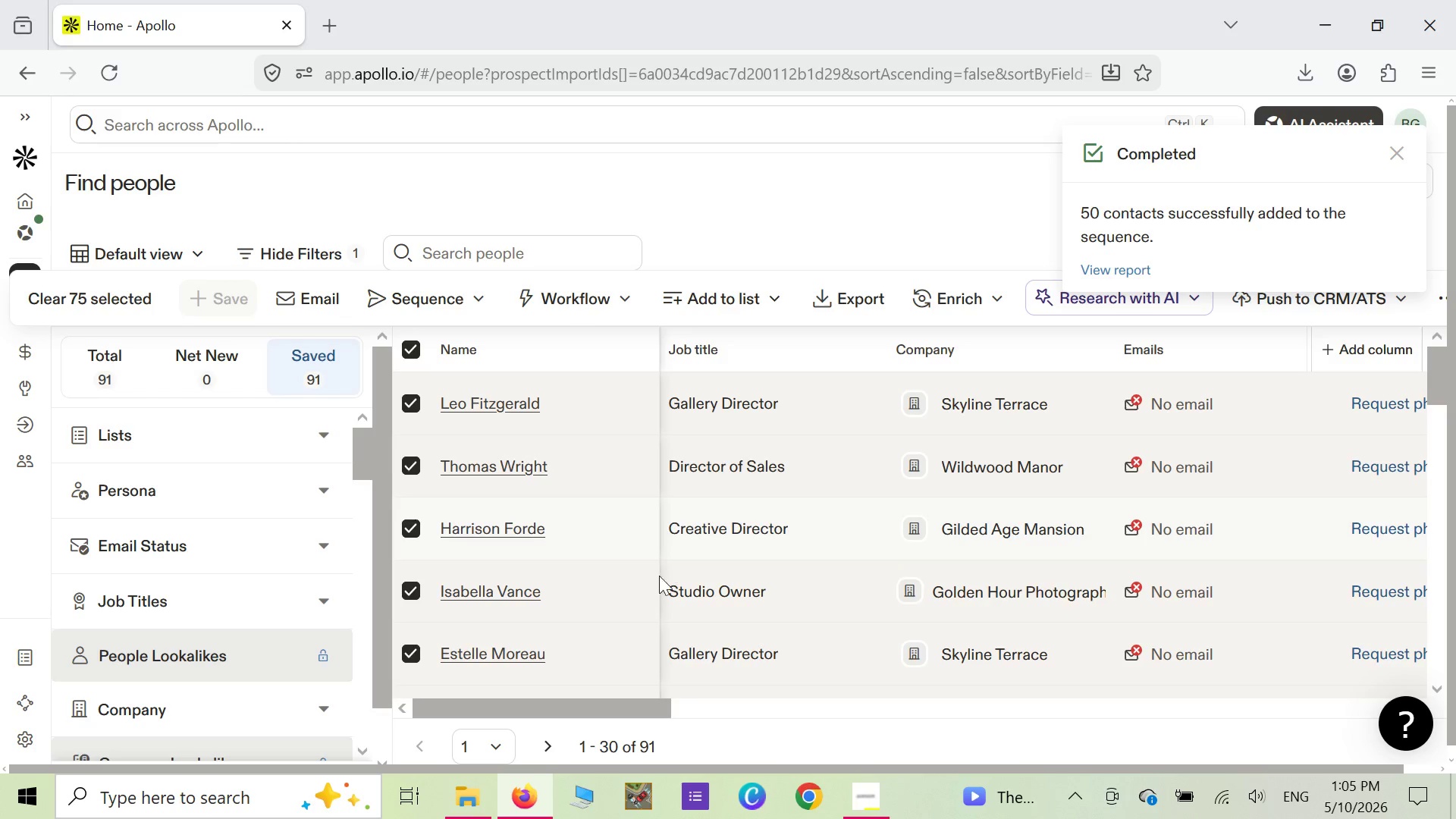 
wait(8.11)
 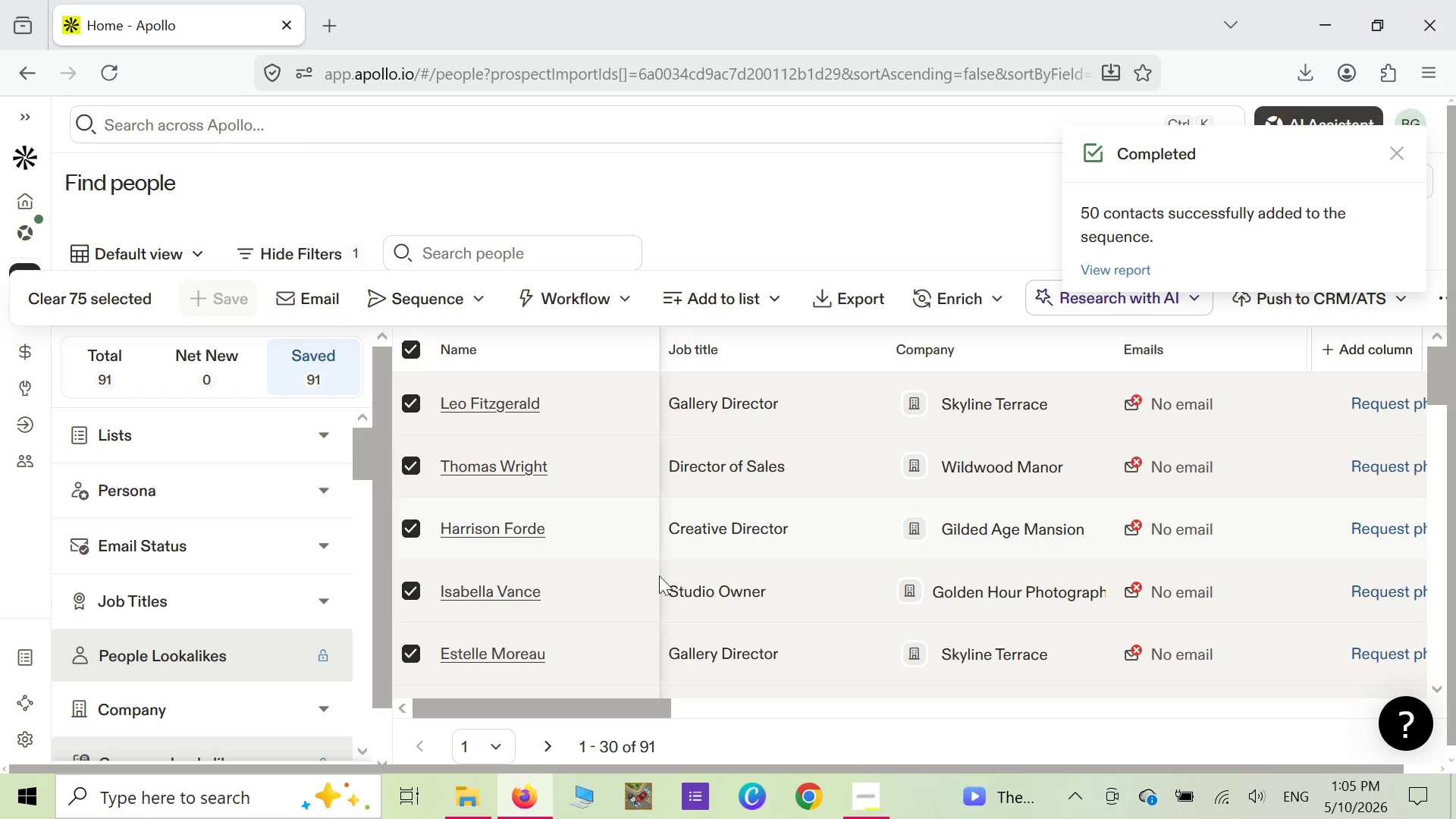 
left_click([553, 745])
 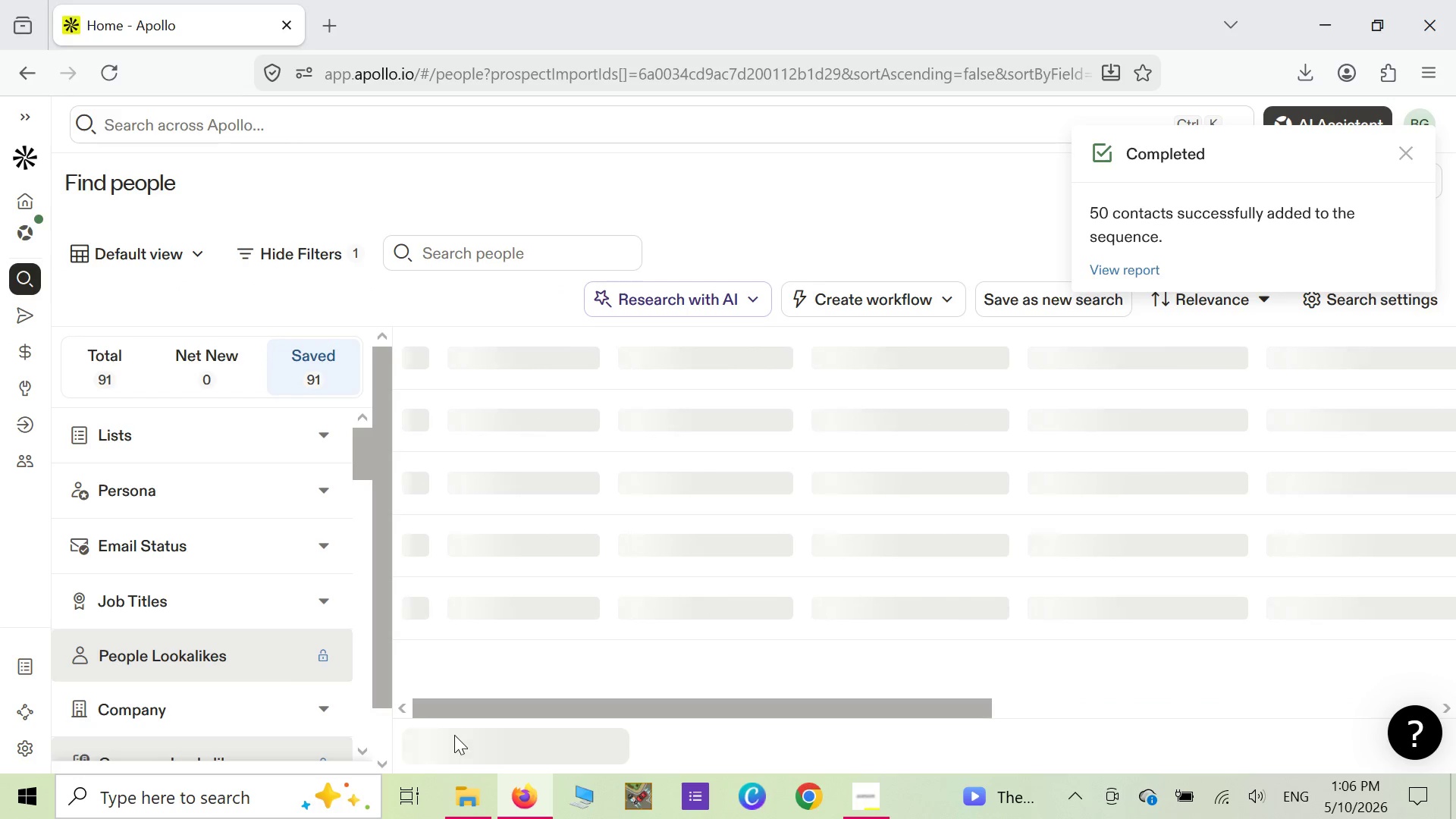 
wait(9.62)
 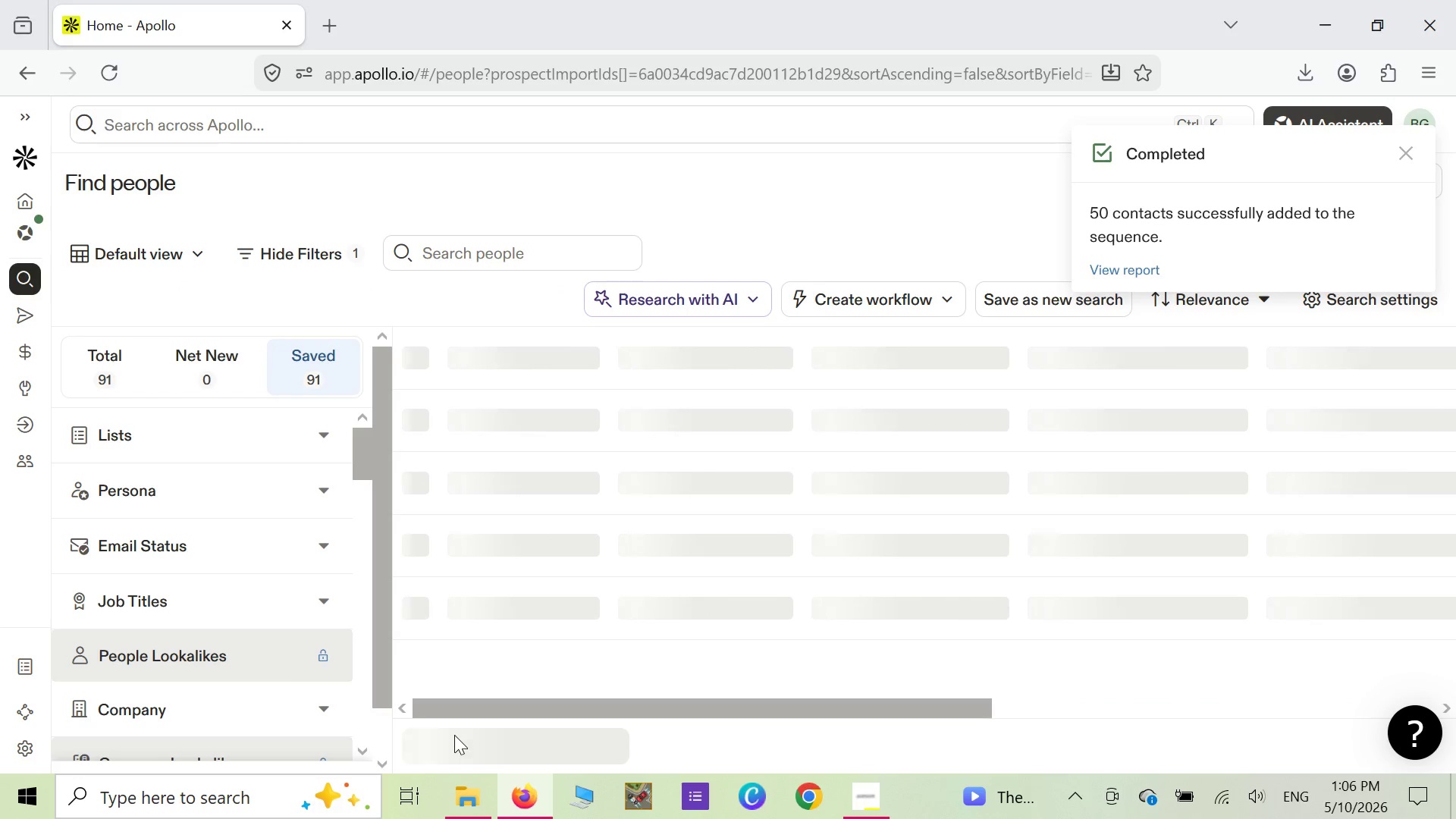 
mouse_move([854, 771])
 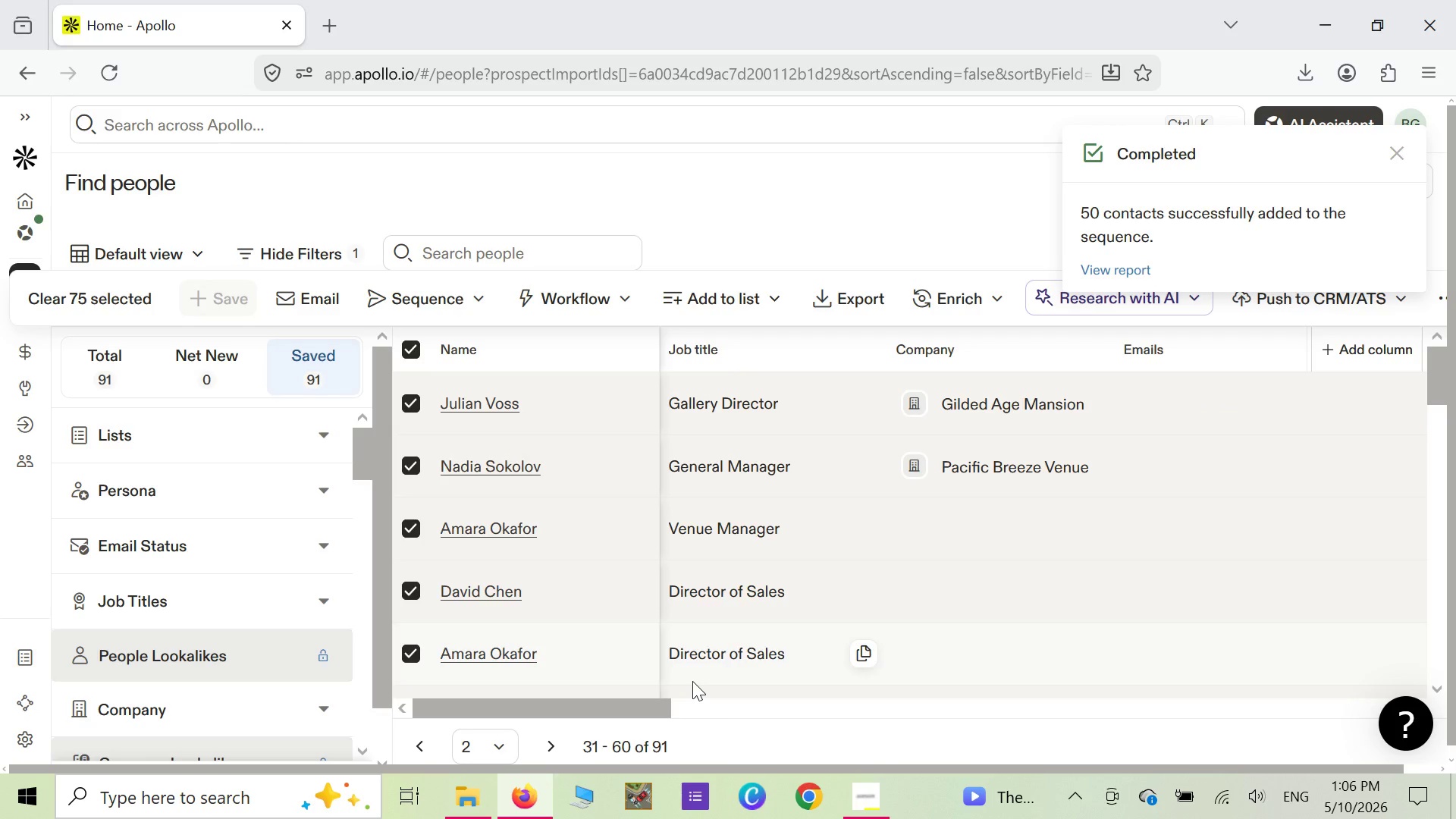 
wait(20.6)
 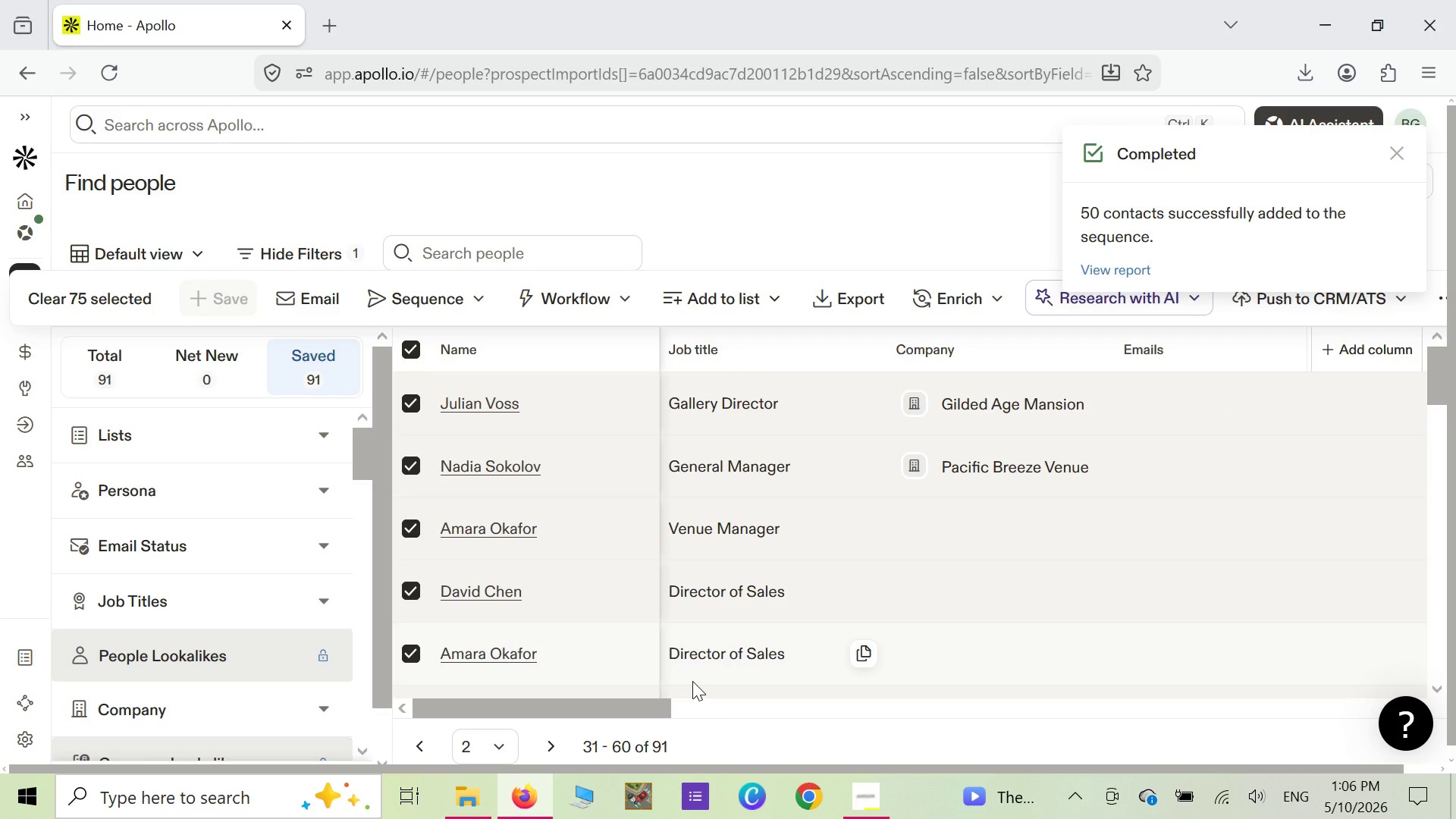 
left_click([500, 753])
 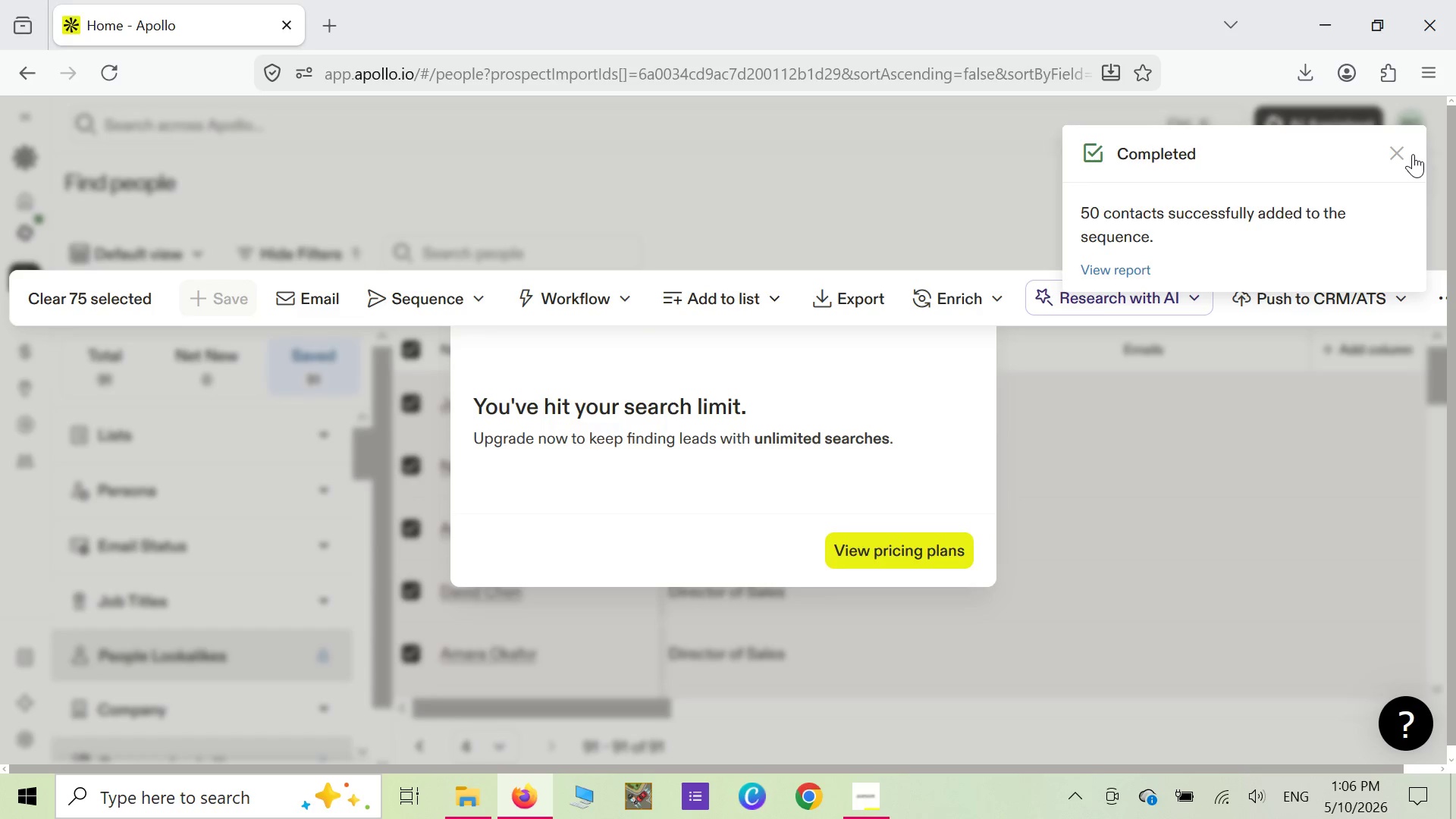 
wait(23.14)
 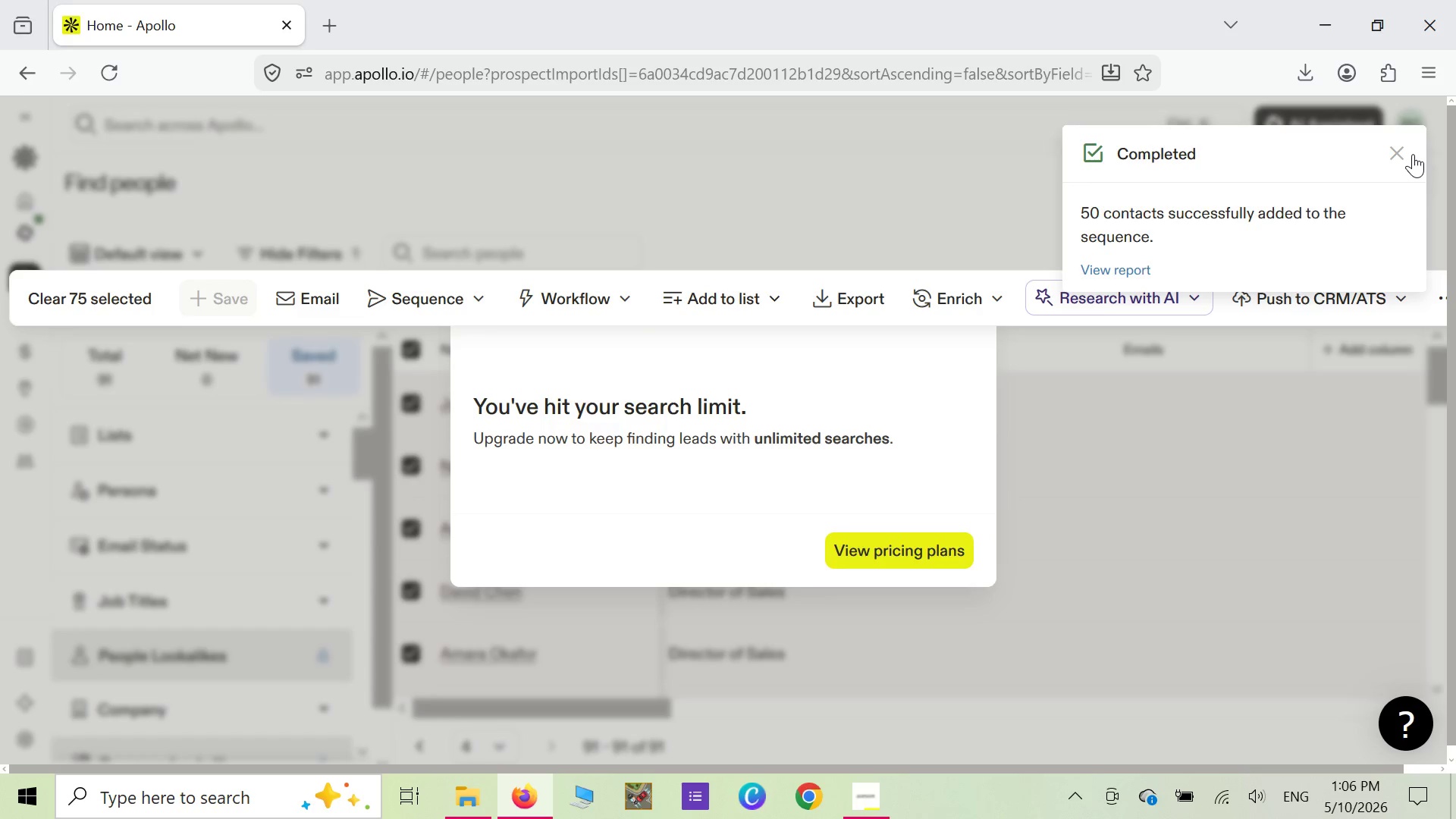 
left_click([1401, 158])
 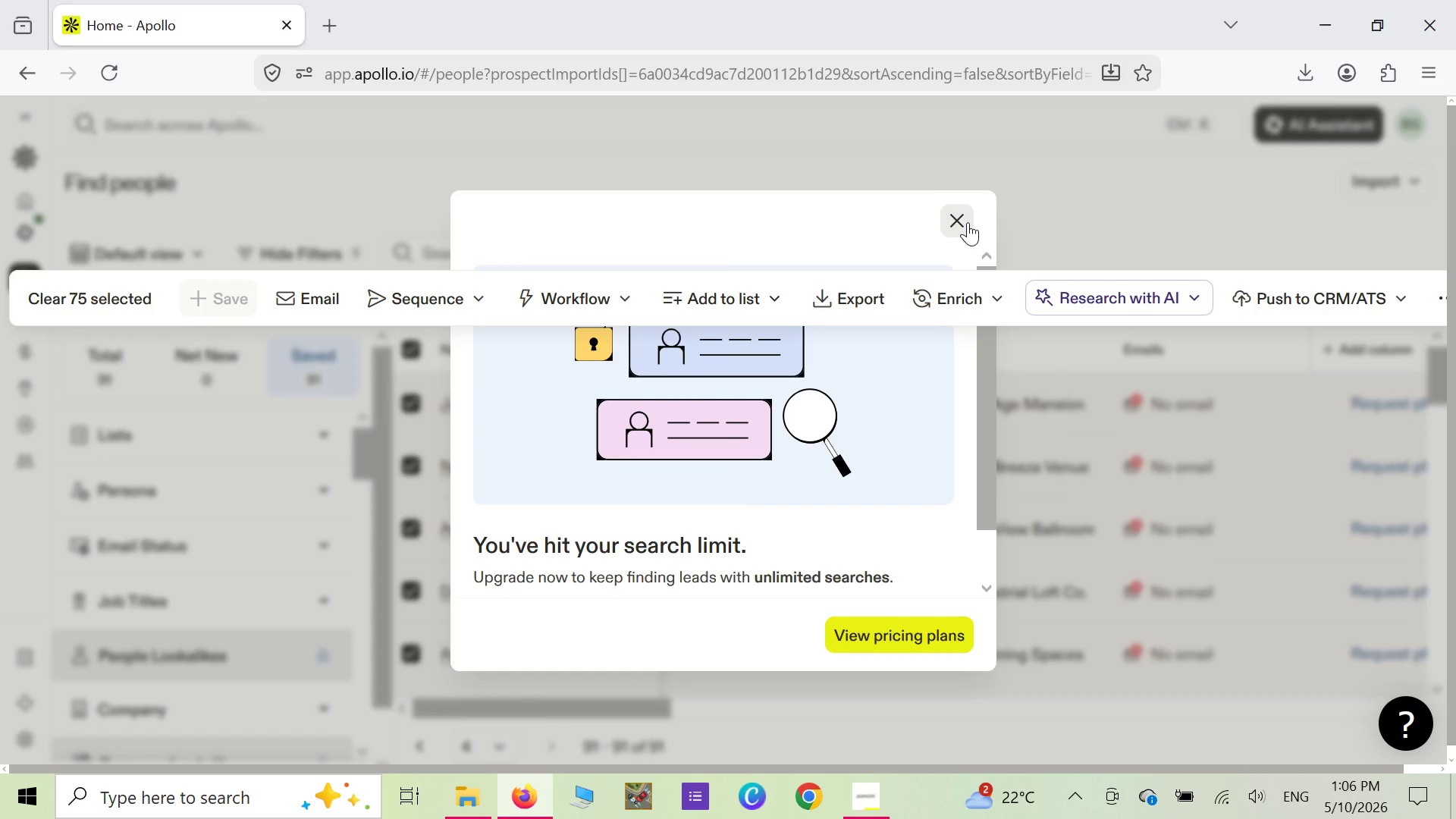 
left_click([968, 222])
 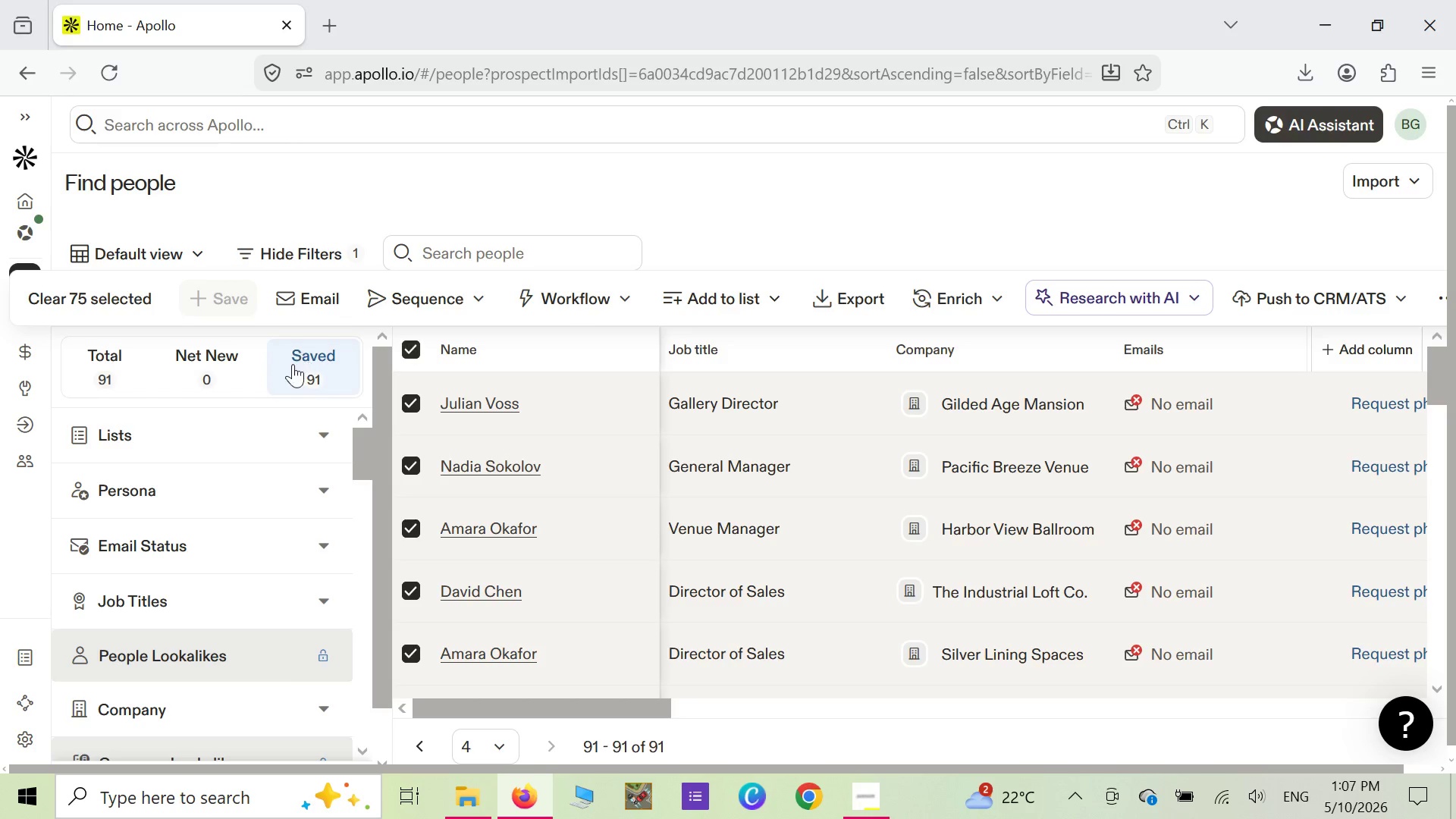 
wait(9.27)
 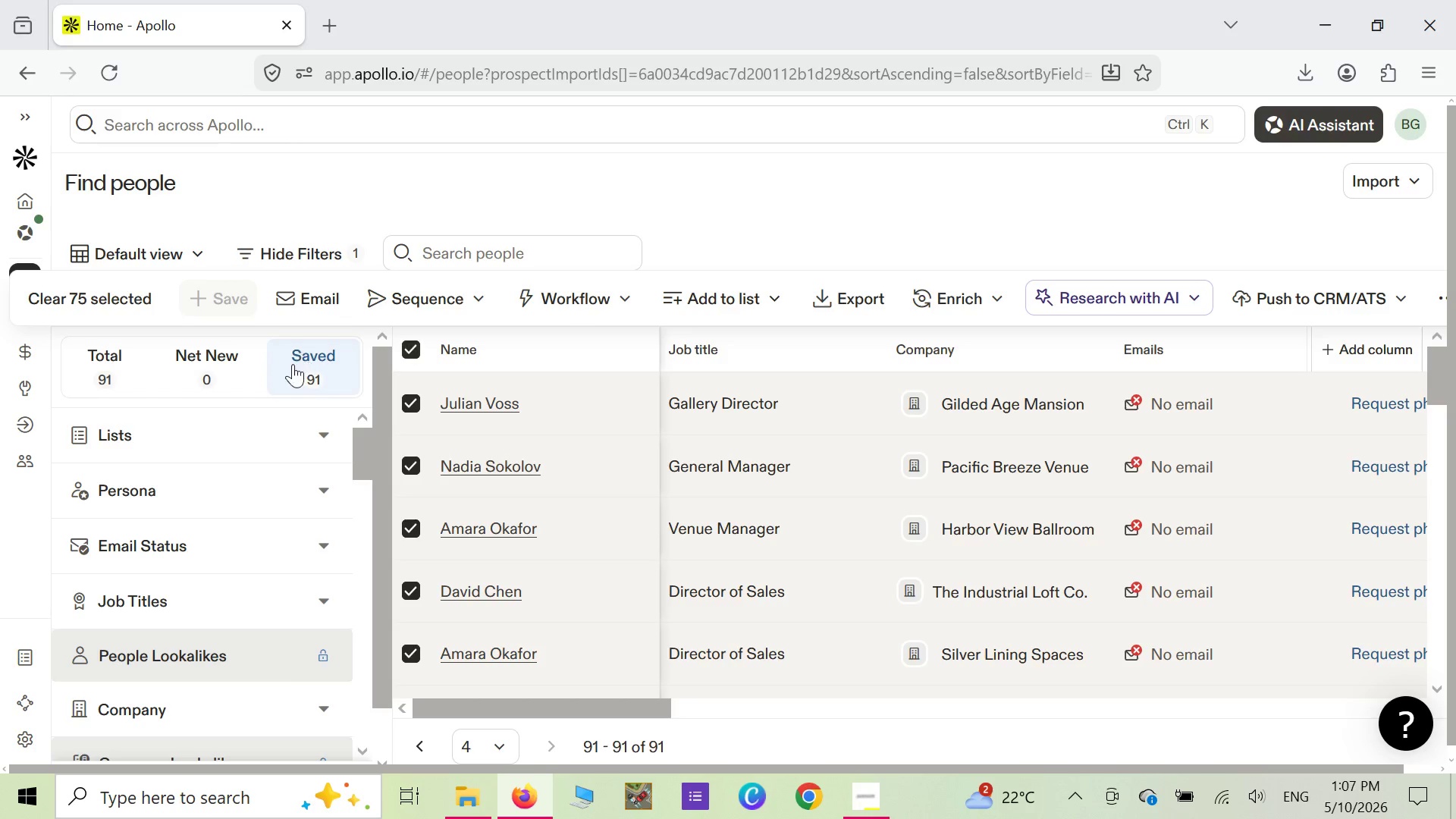 
right_click([415, 349])
 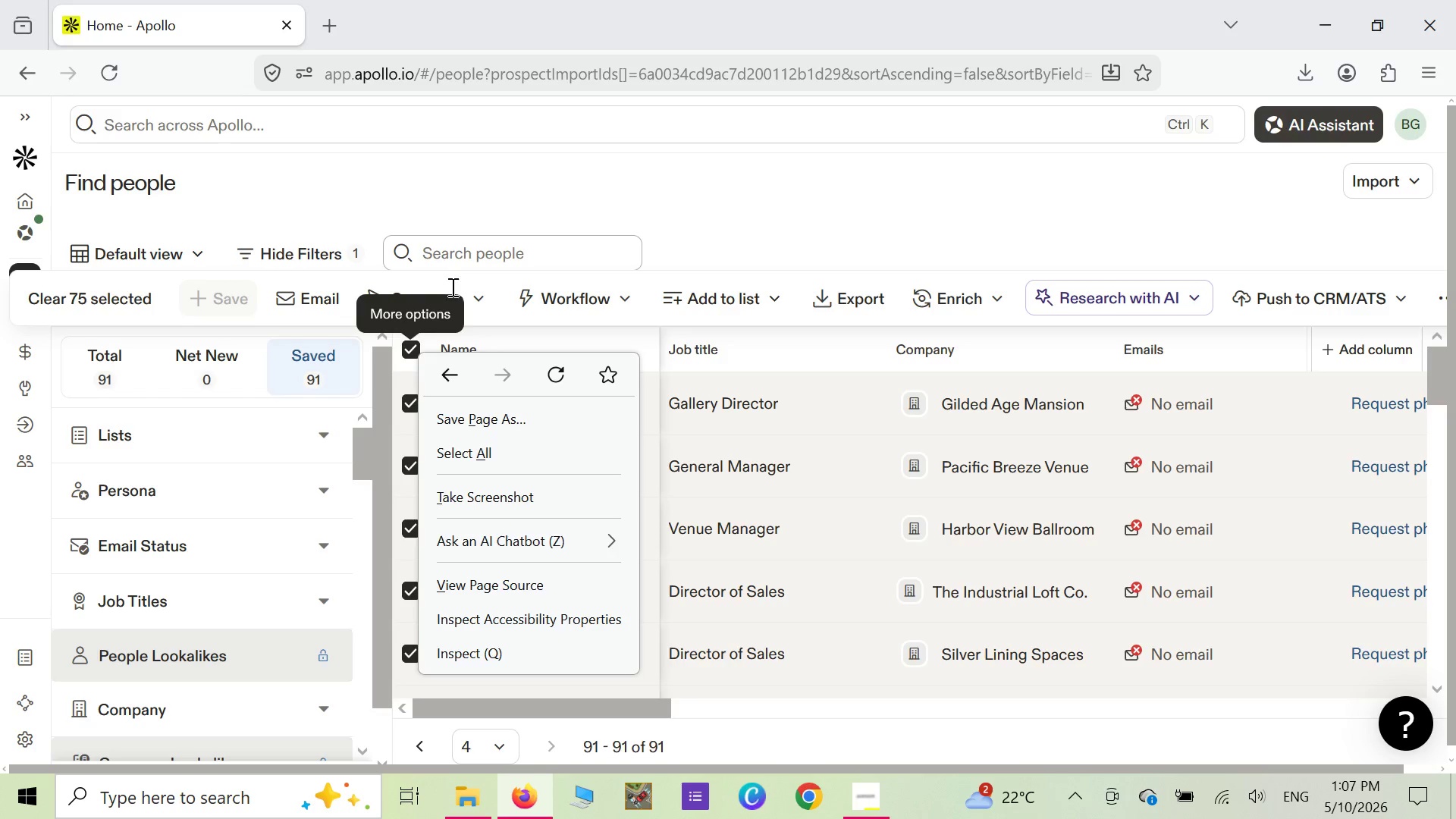 
wait(5.61)
 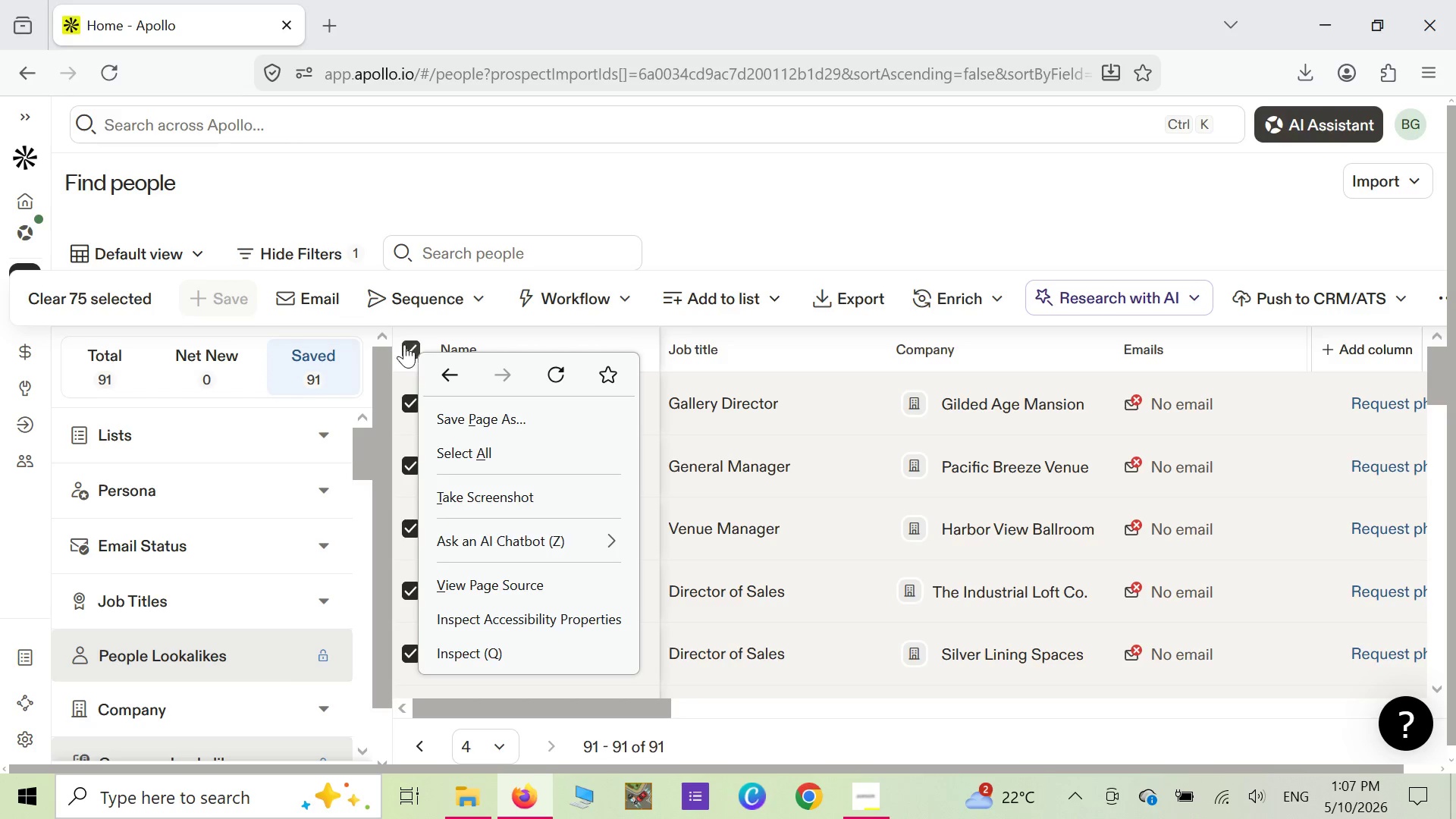 
left_click([475, 295])
 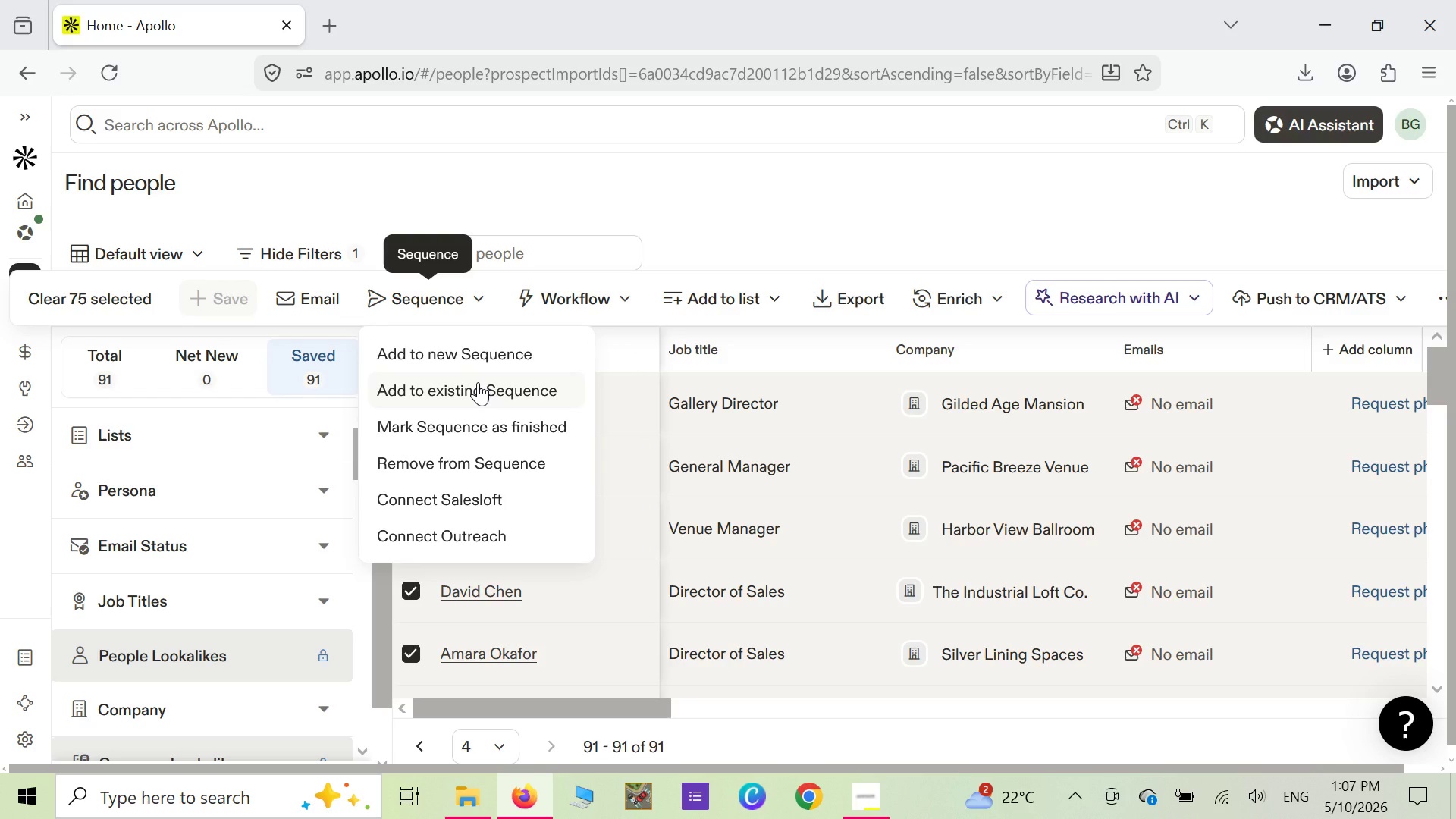 
left_click([478, 382])
 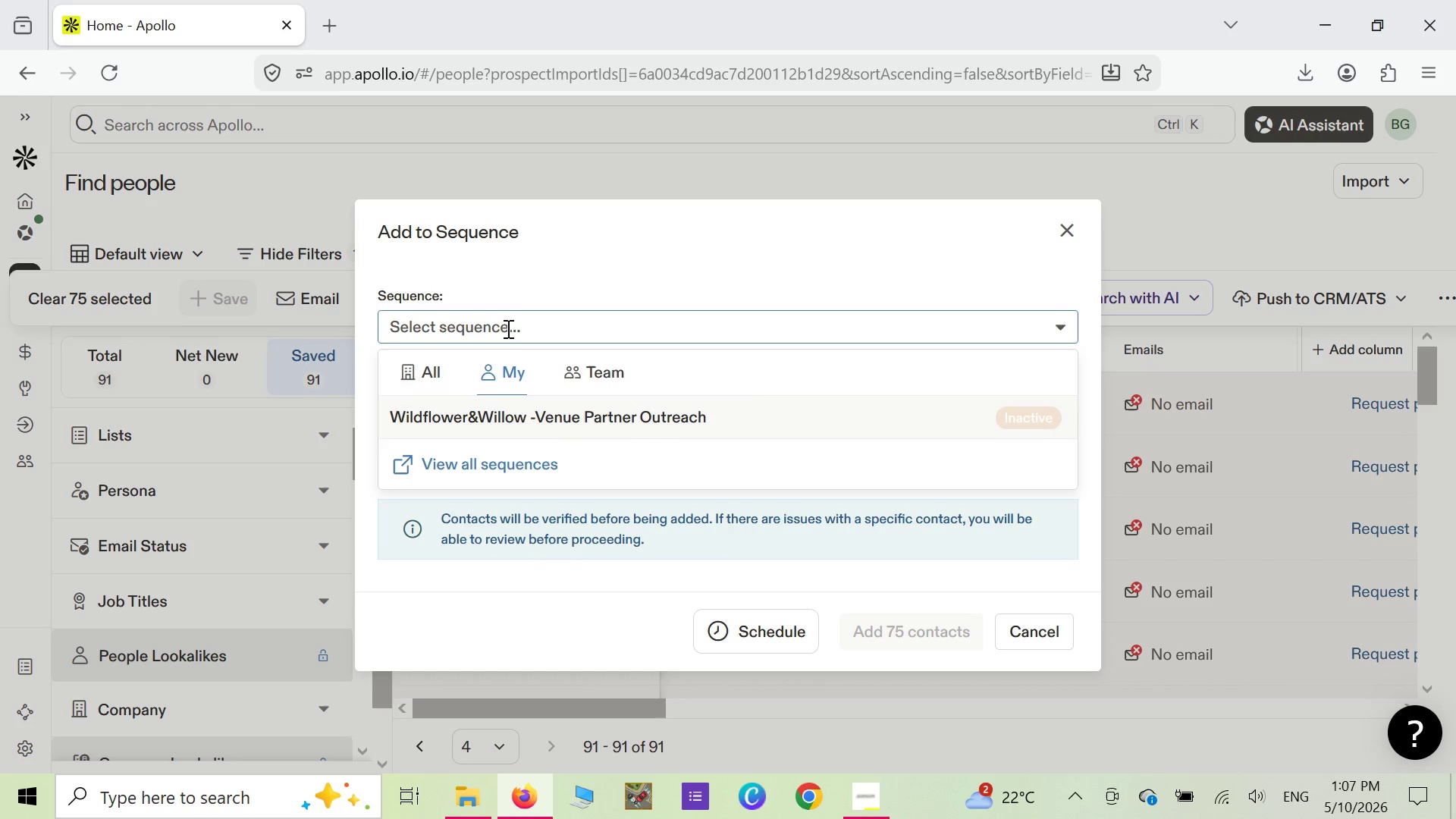 
left_click_drag(start_coordinate=[473, 421], to_coordinate=[478, 422])
 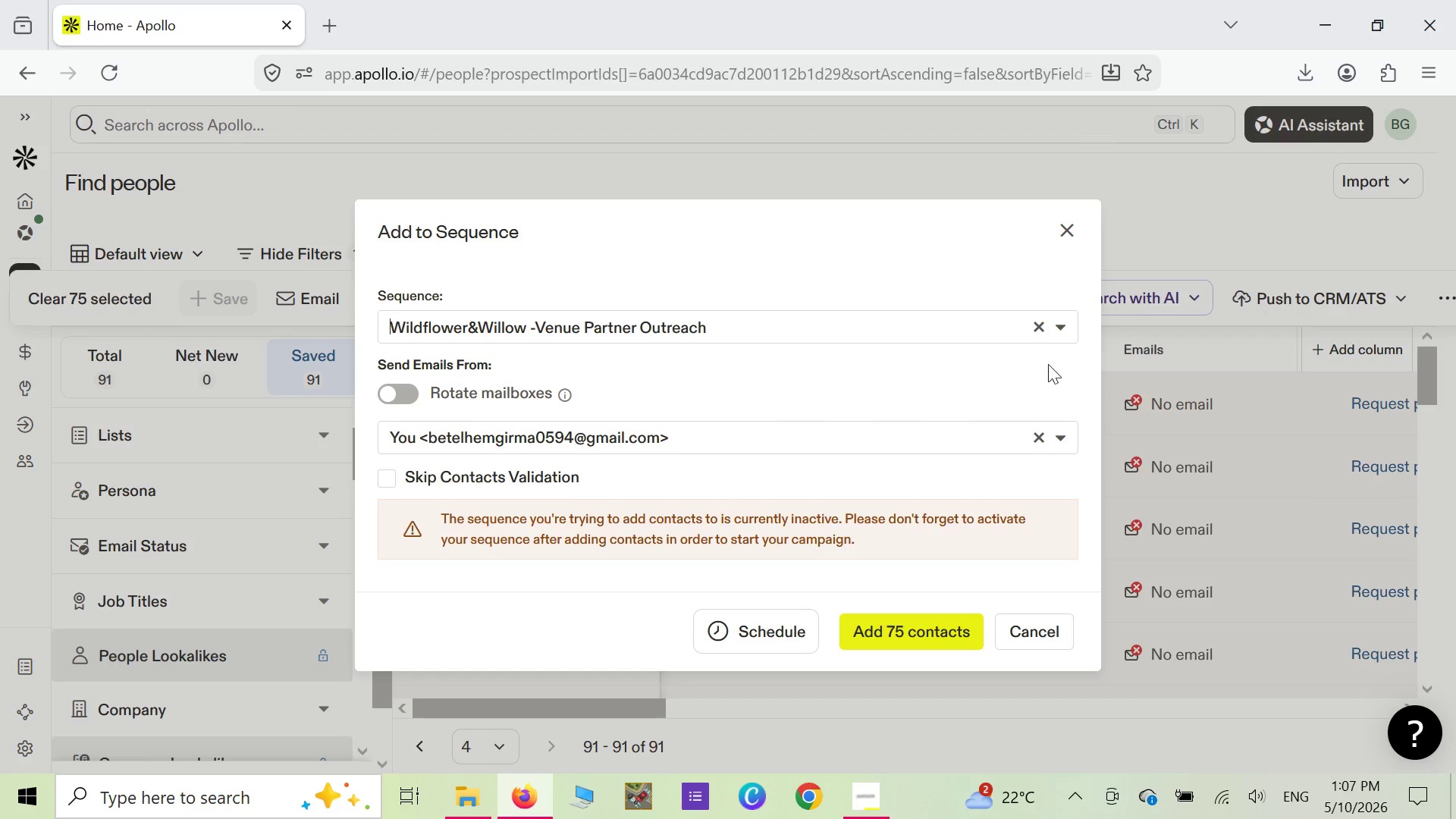 
wait(5.91)
 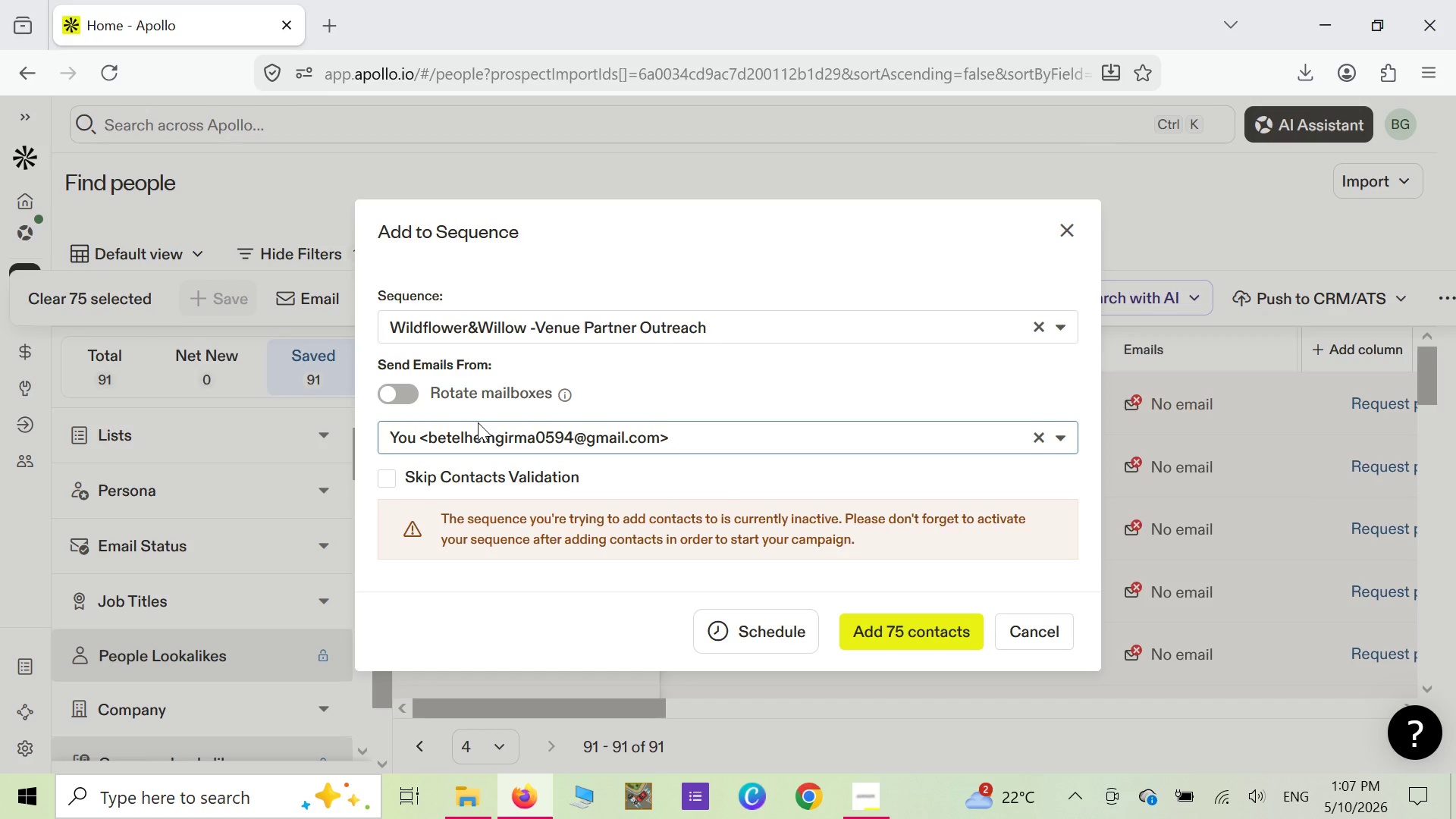 
left_click([1044, 322])
 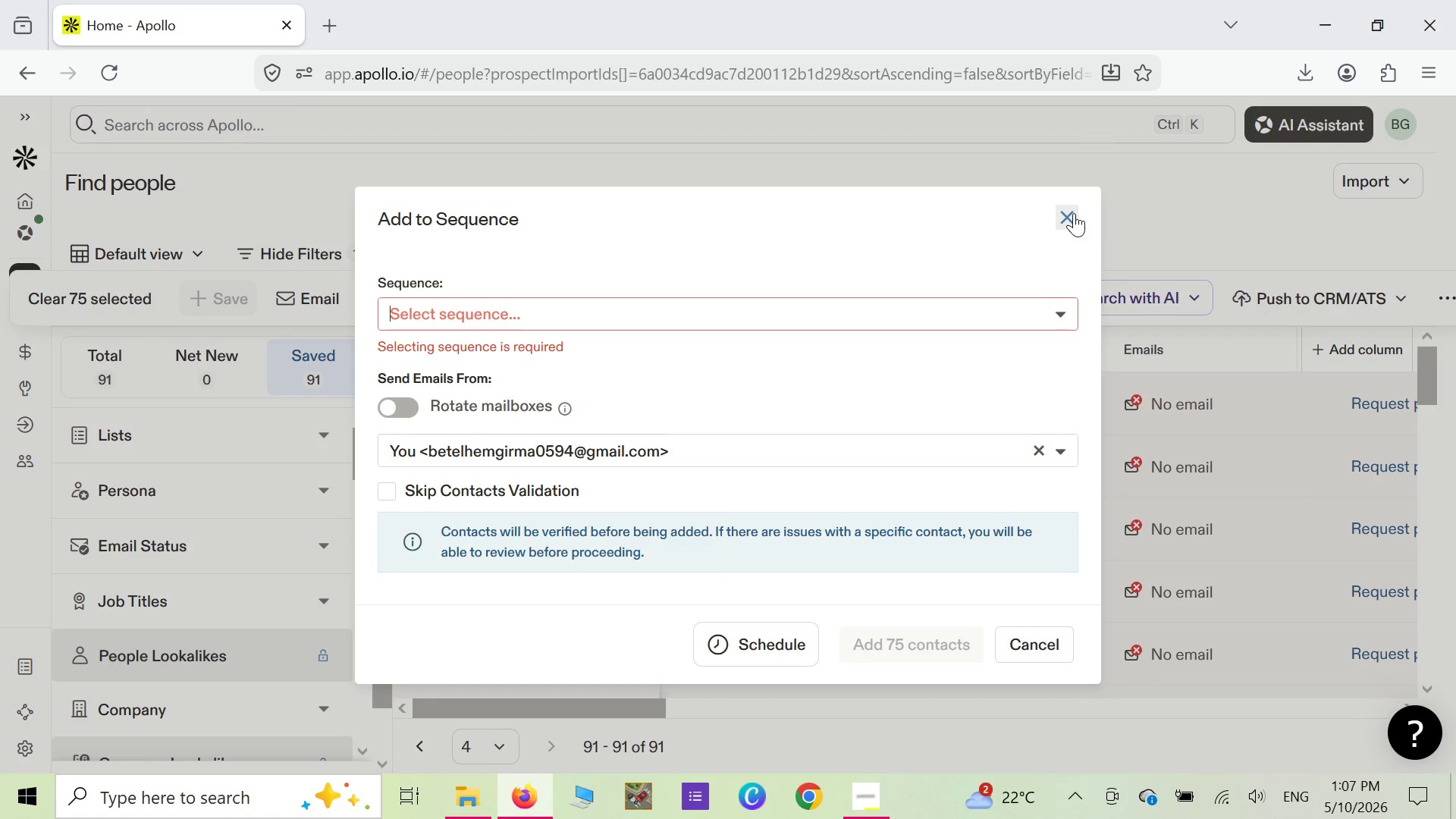 
left_click([1074, 213])
 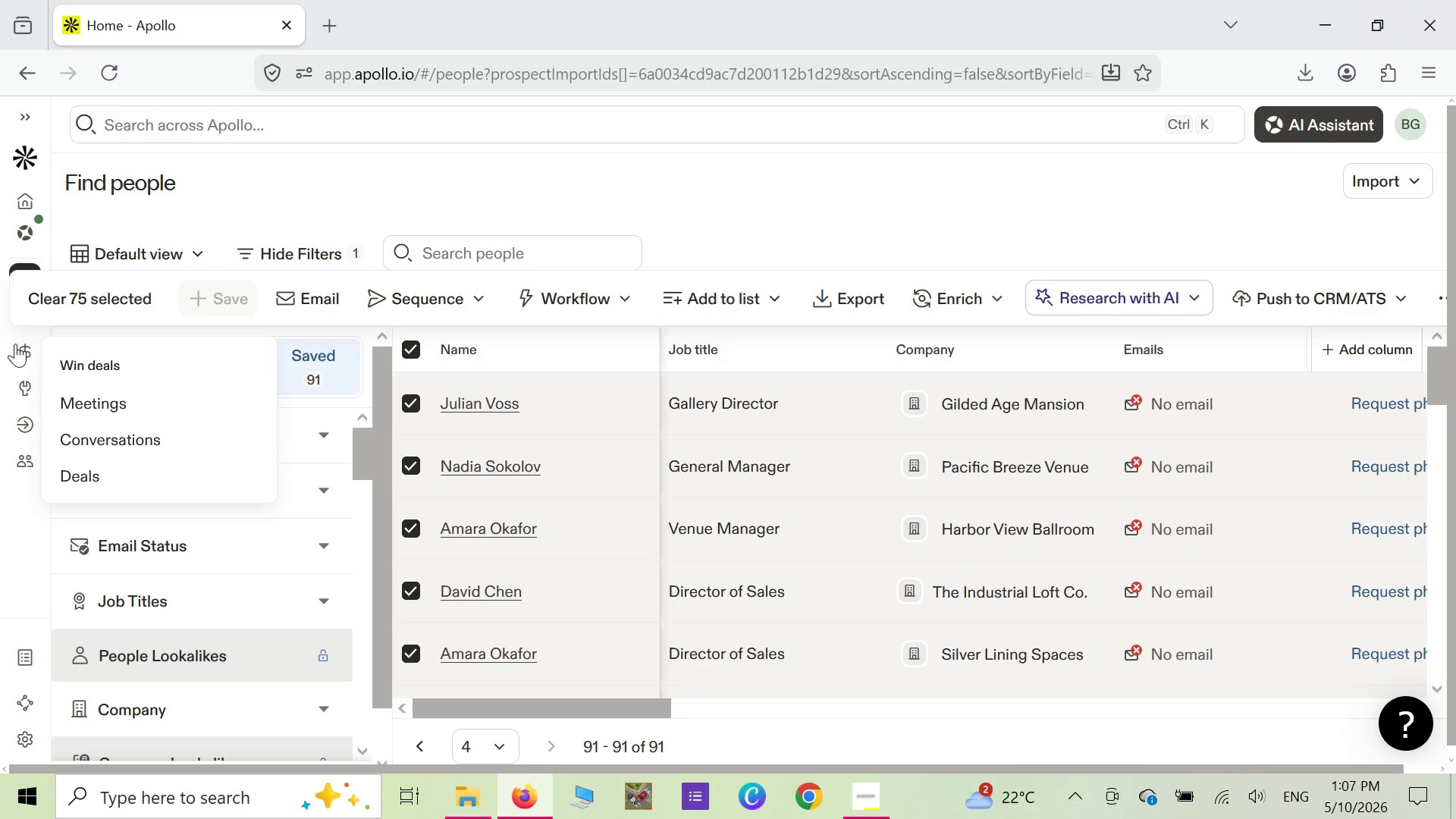 
wait(7.89)
 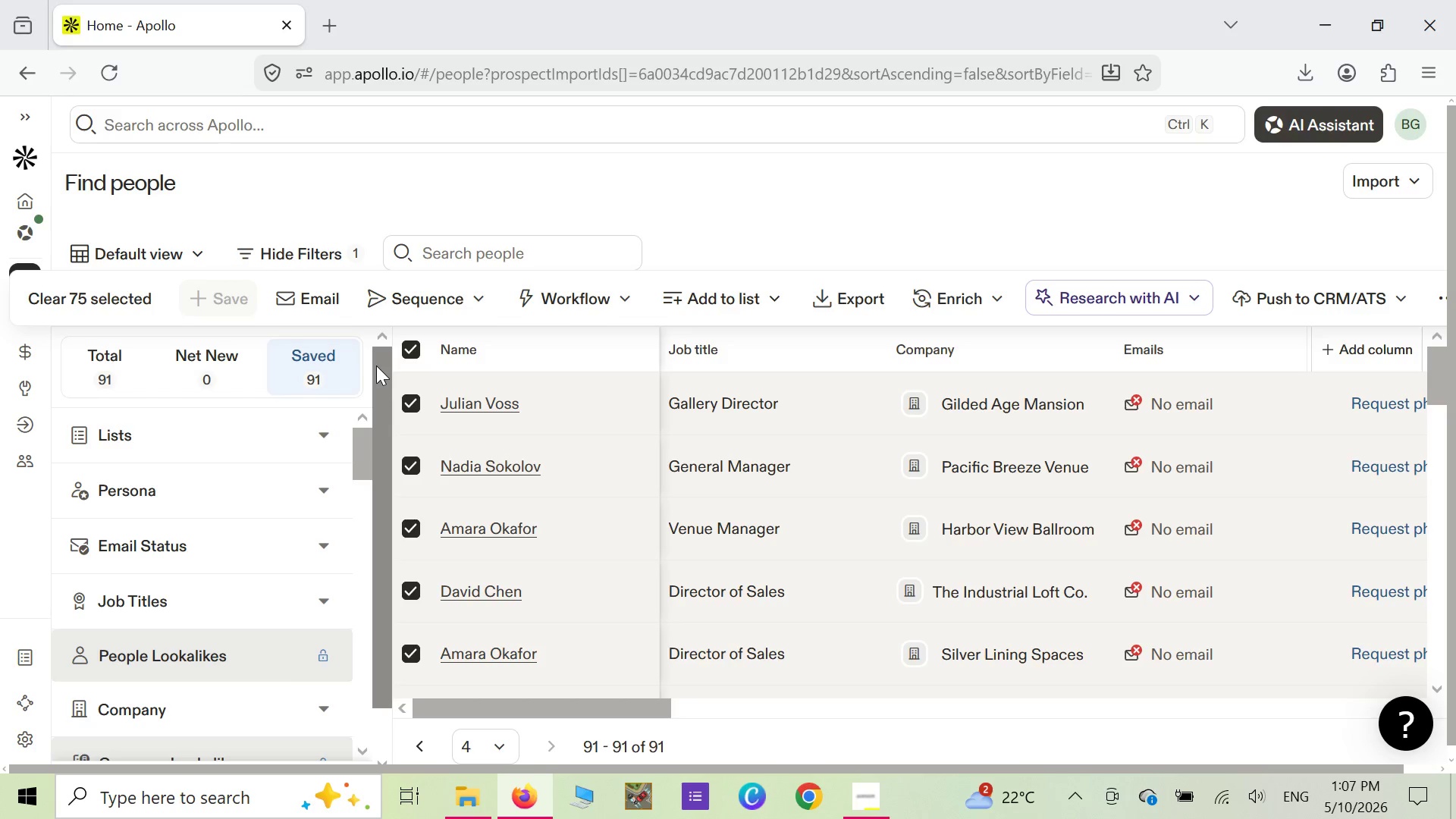 
left_click([34, 327])
 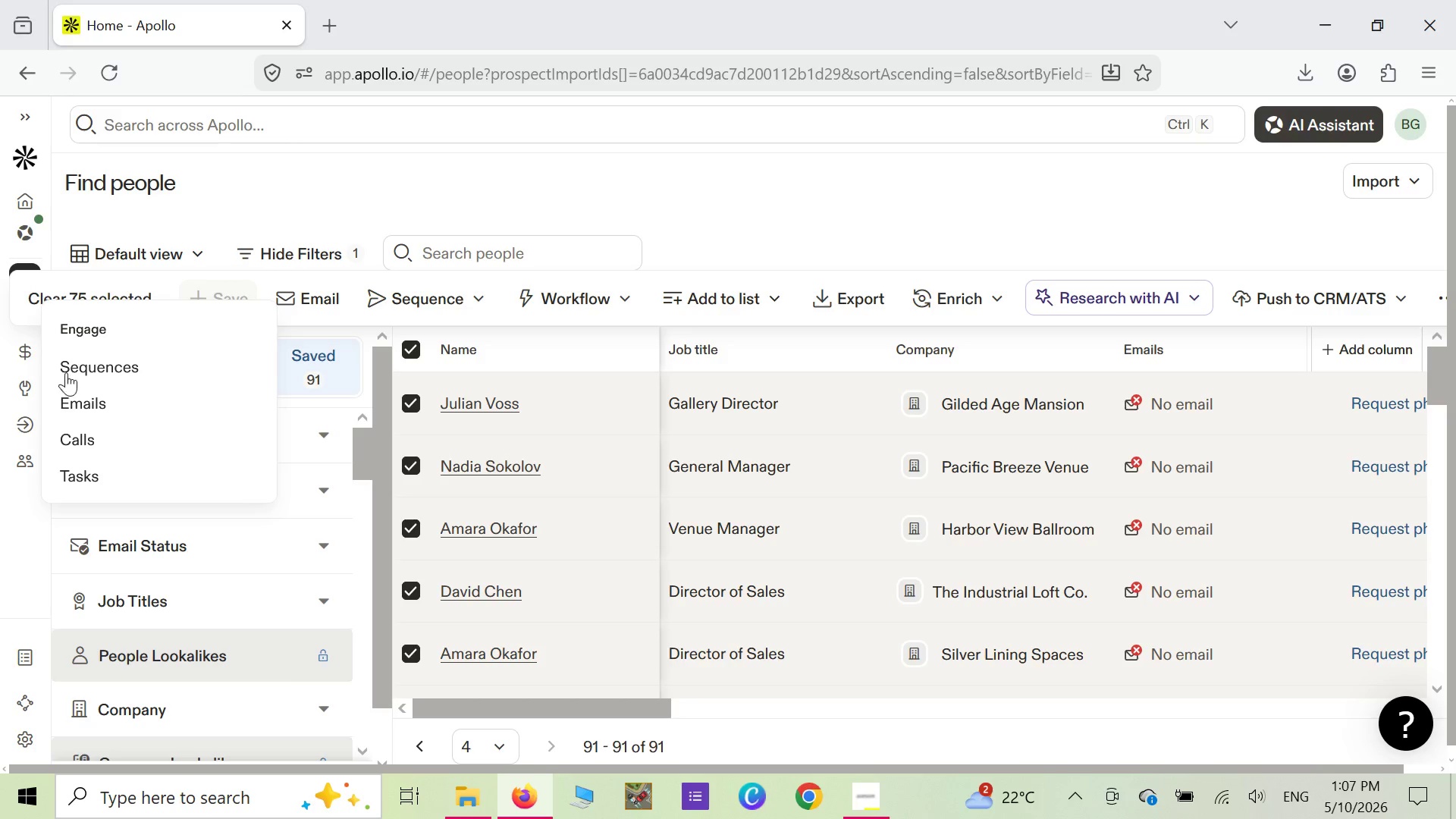 
left_click([68, 377])
 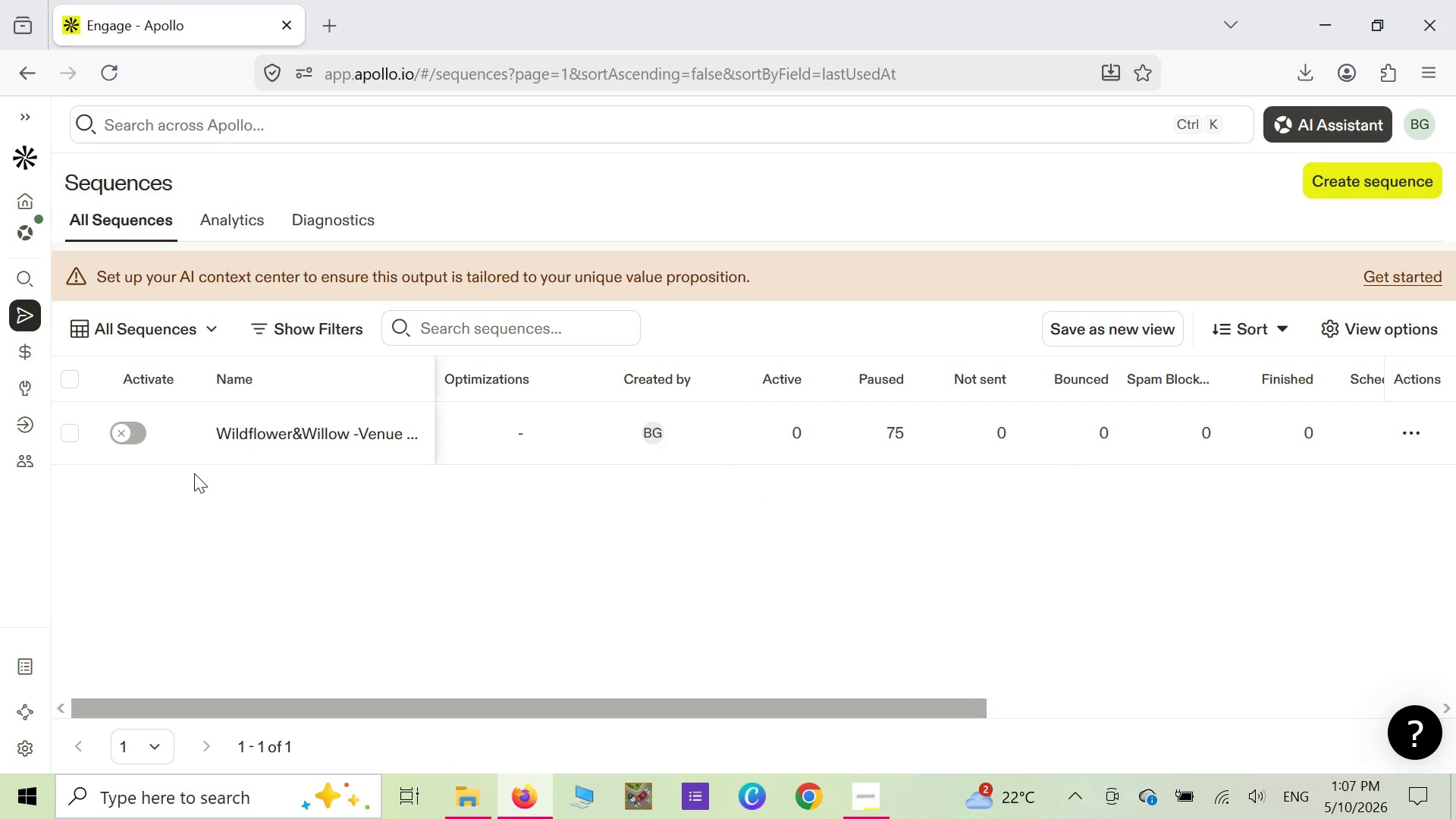 
wait(15.17)
 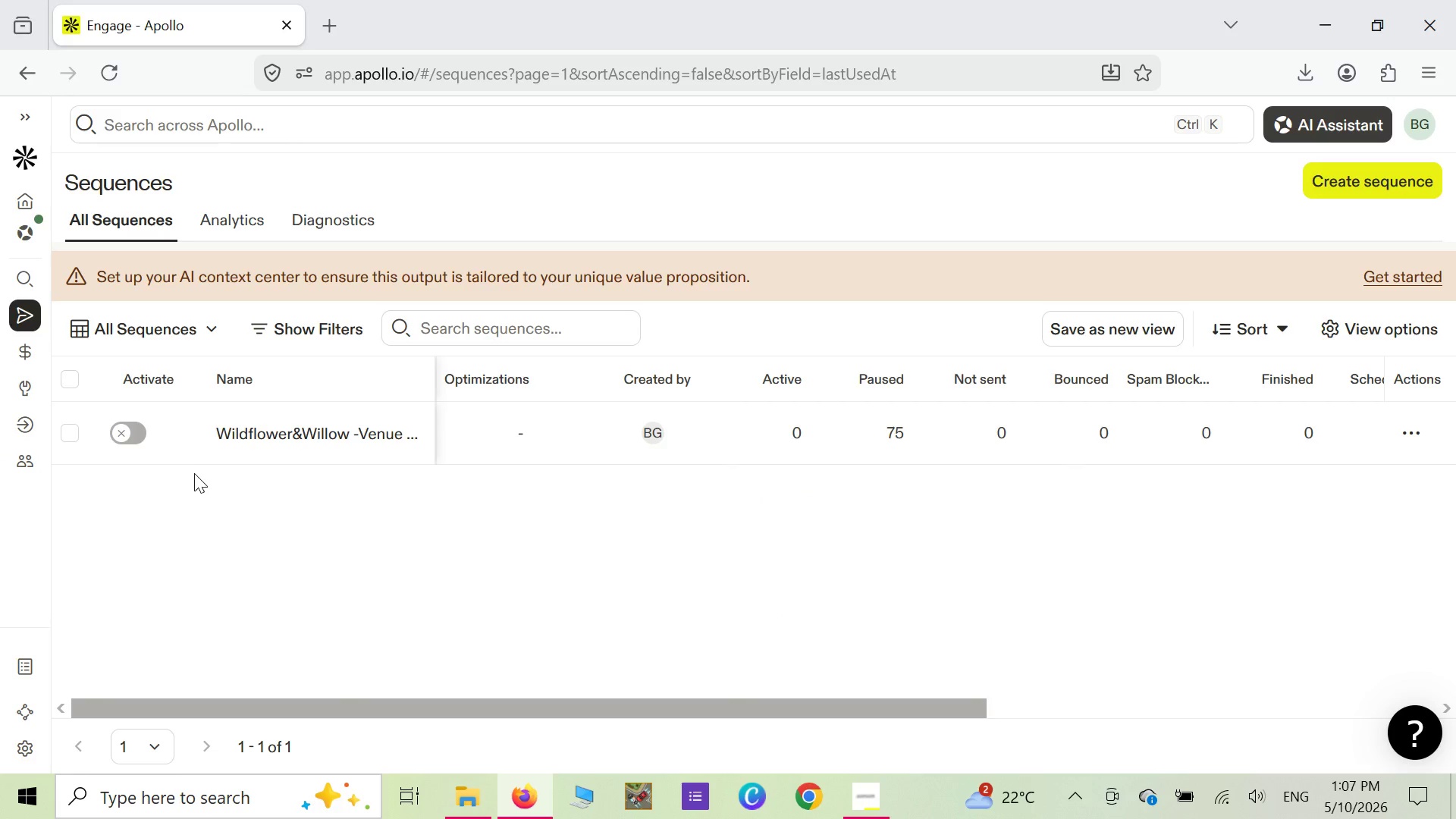 
left_click([136, 435])
 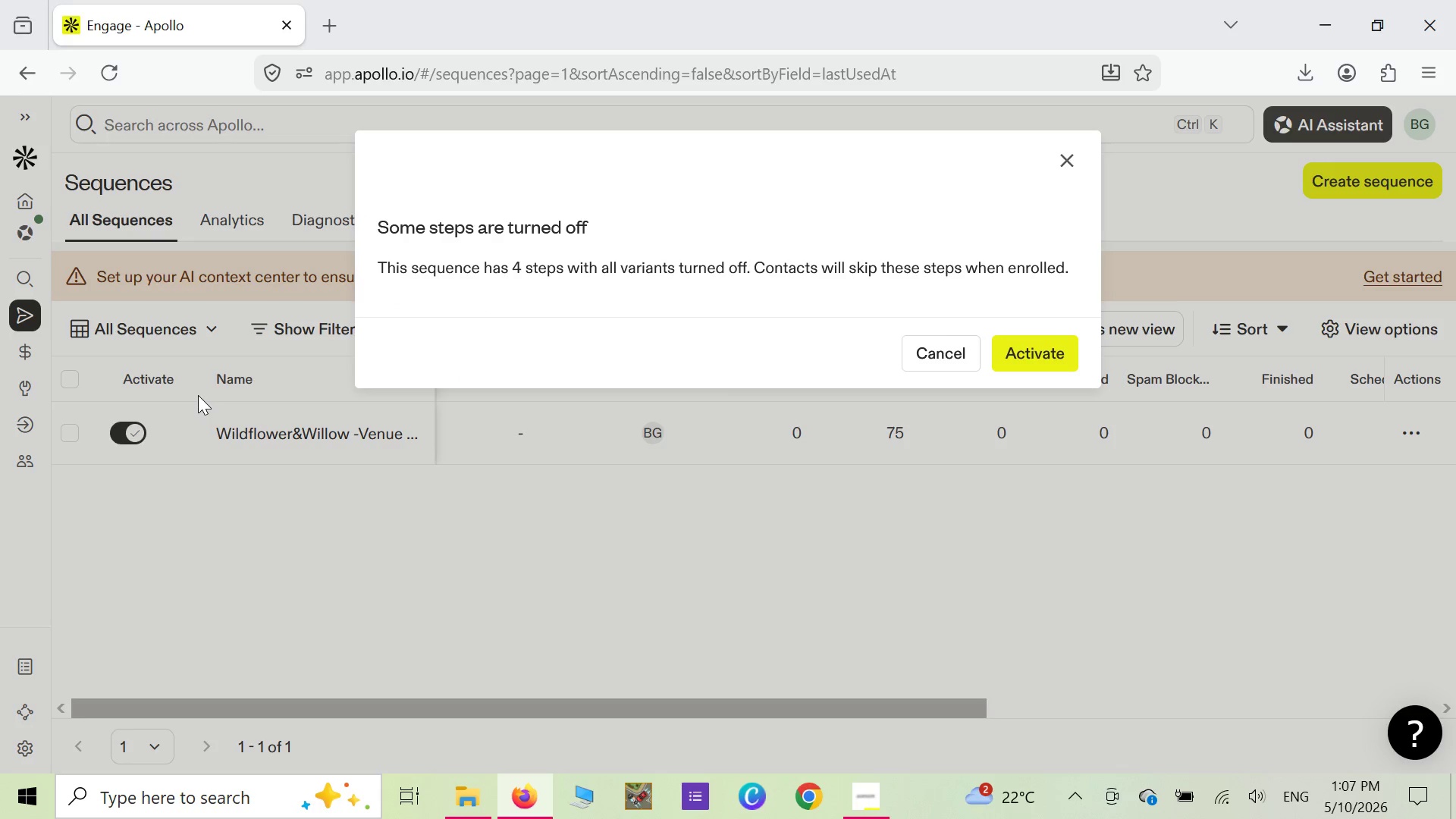 
wait(8.38)
 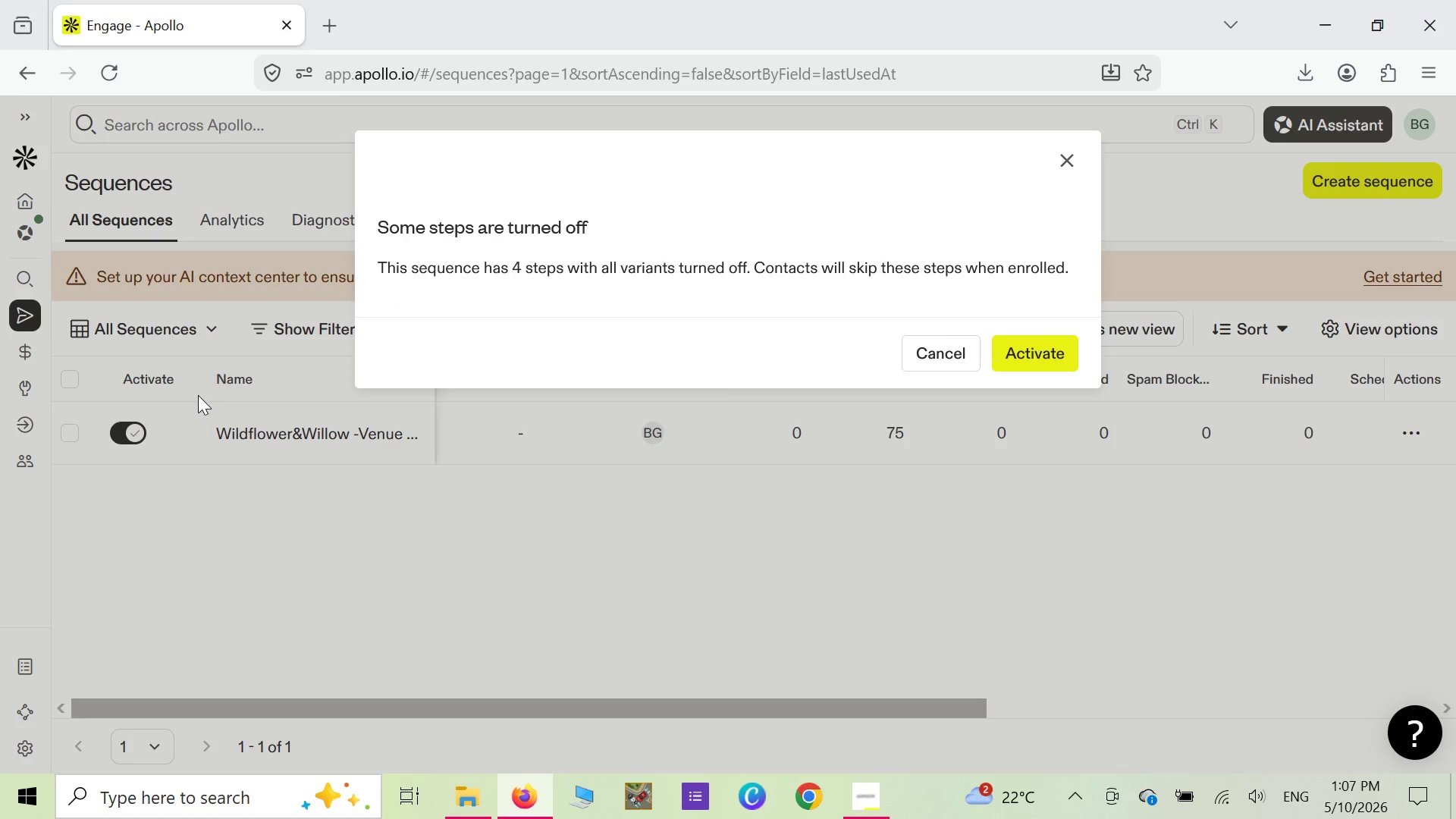 
left_click([1007, 358])
 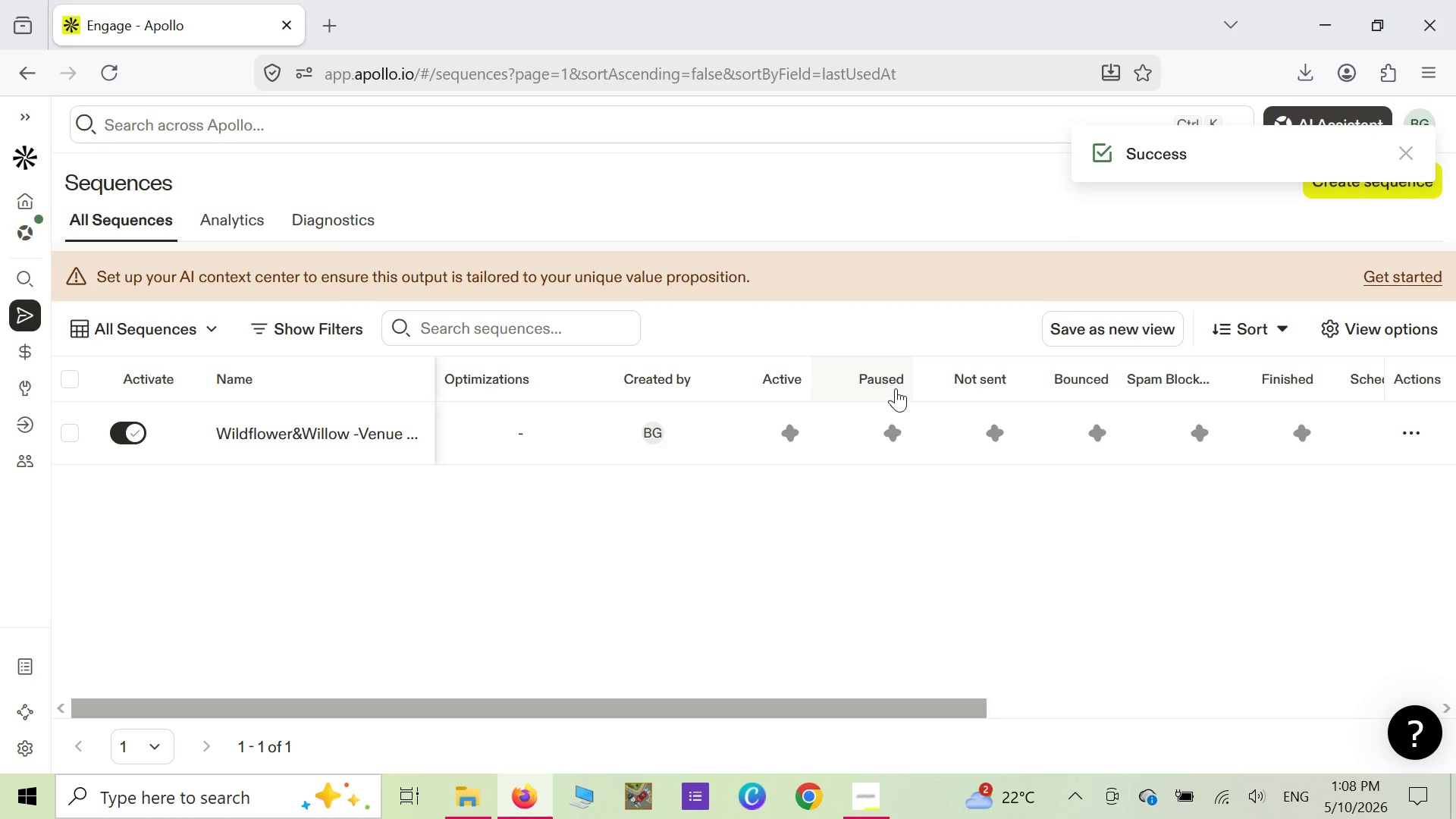 
right_click([880, 226])
 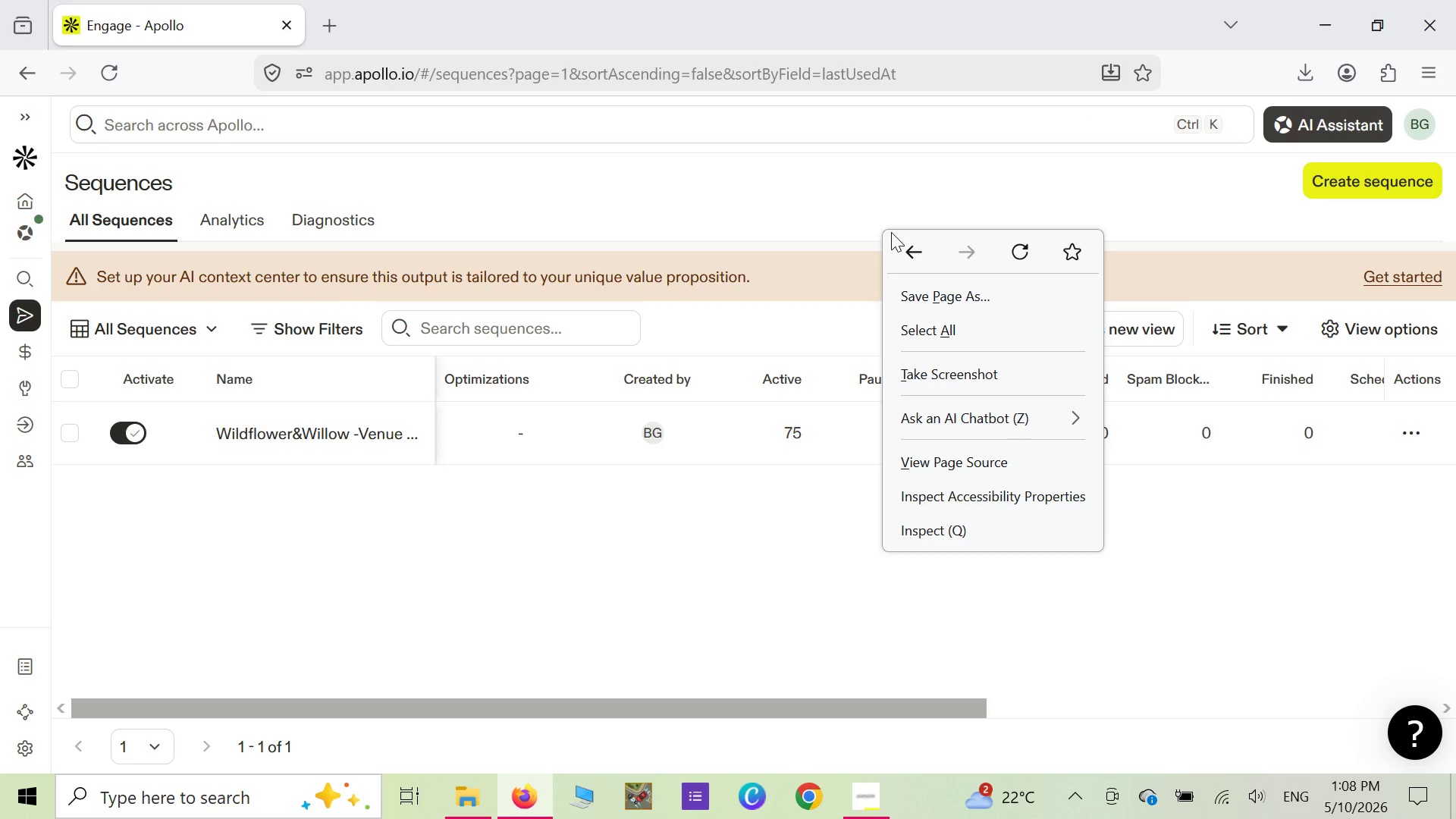 
wait(10.58)
 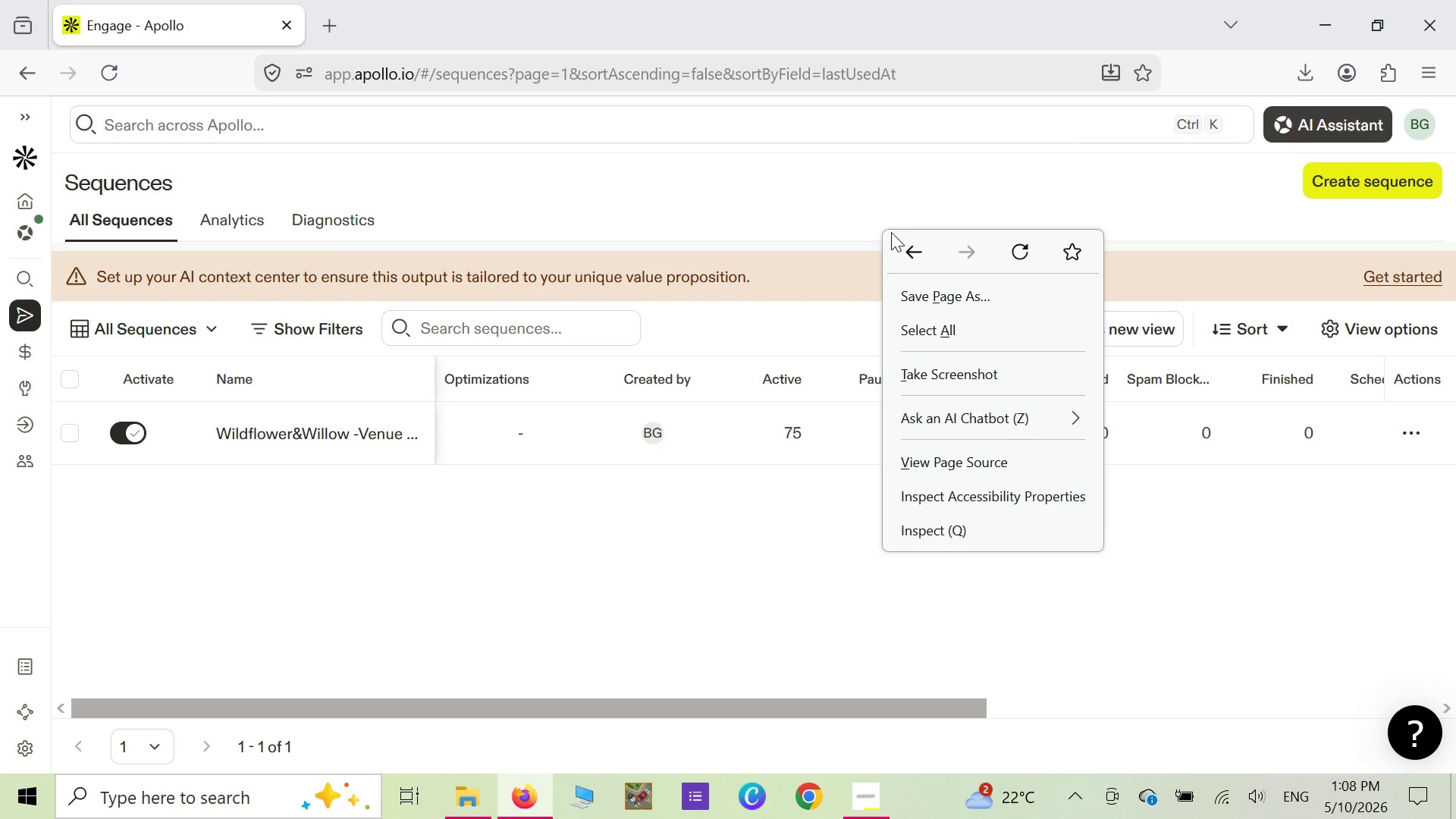 
left_click([718, 569])
 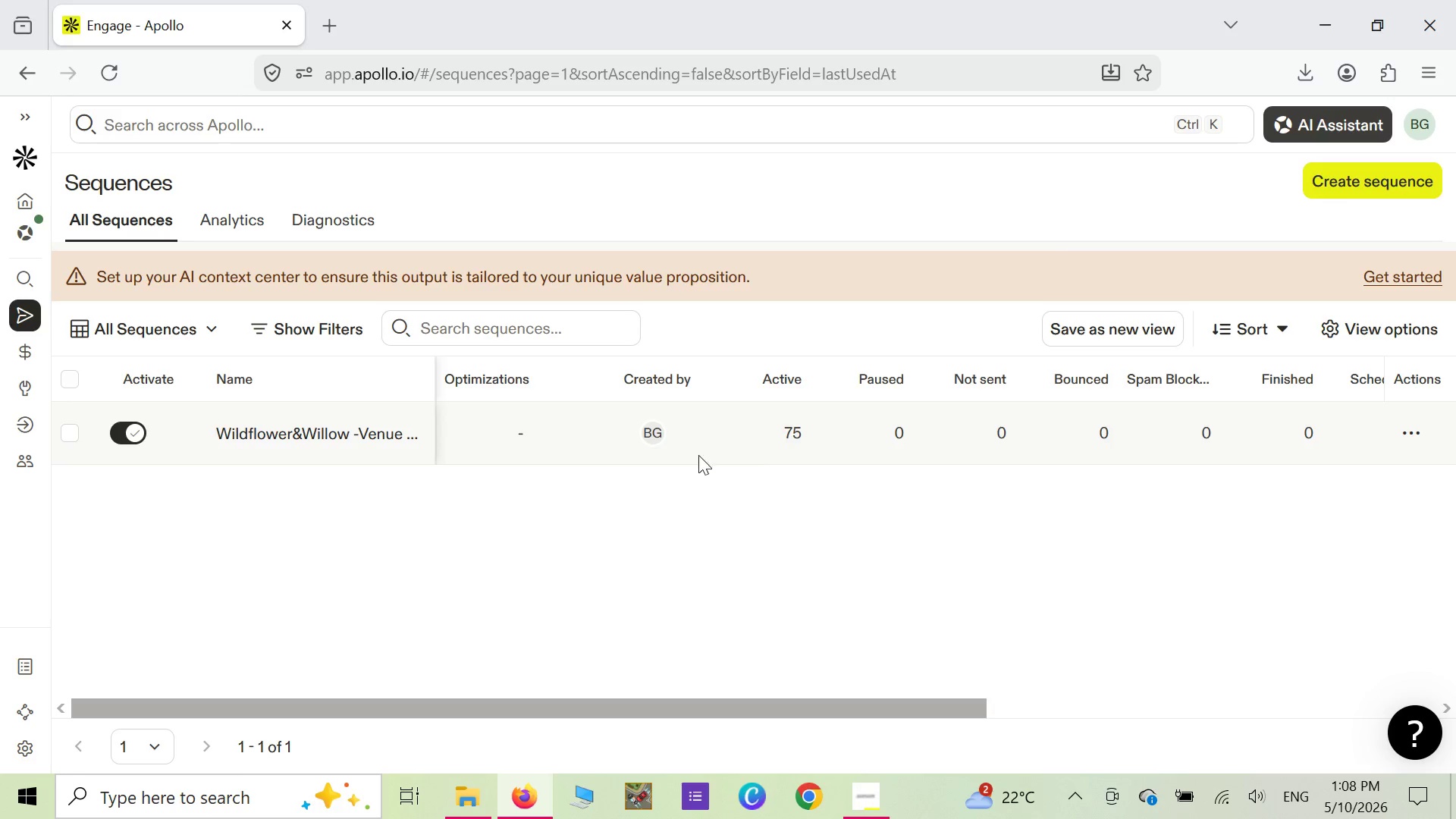 
wait(8.84)
 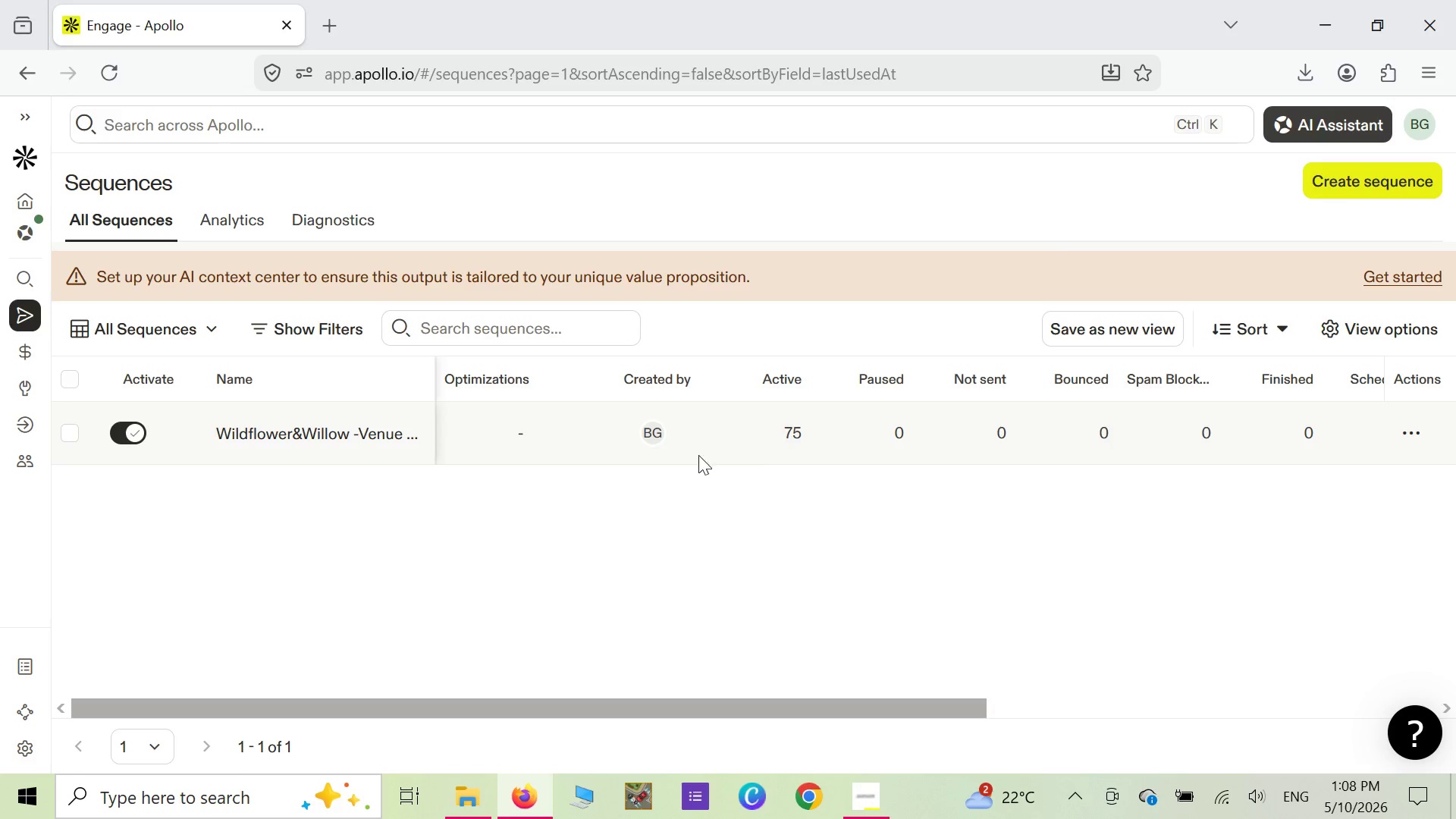 
left_click([263, 325])
 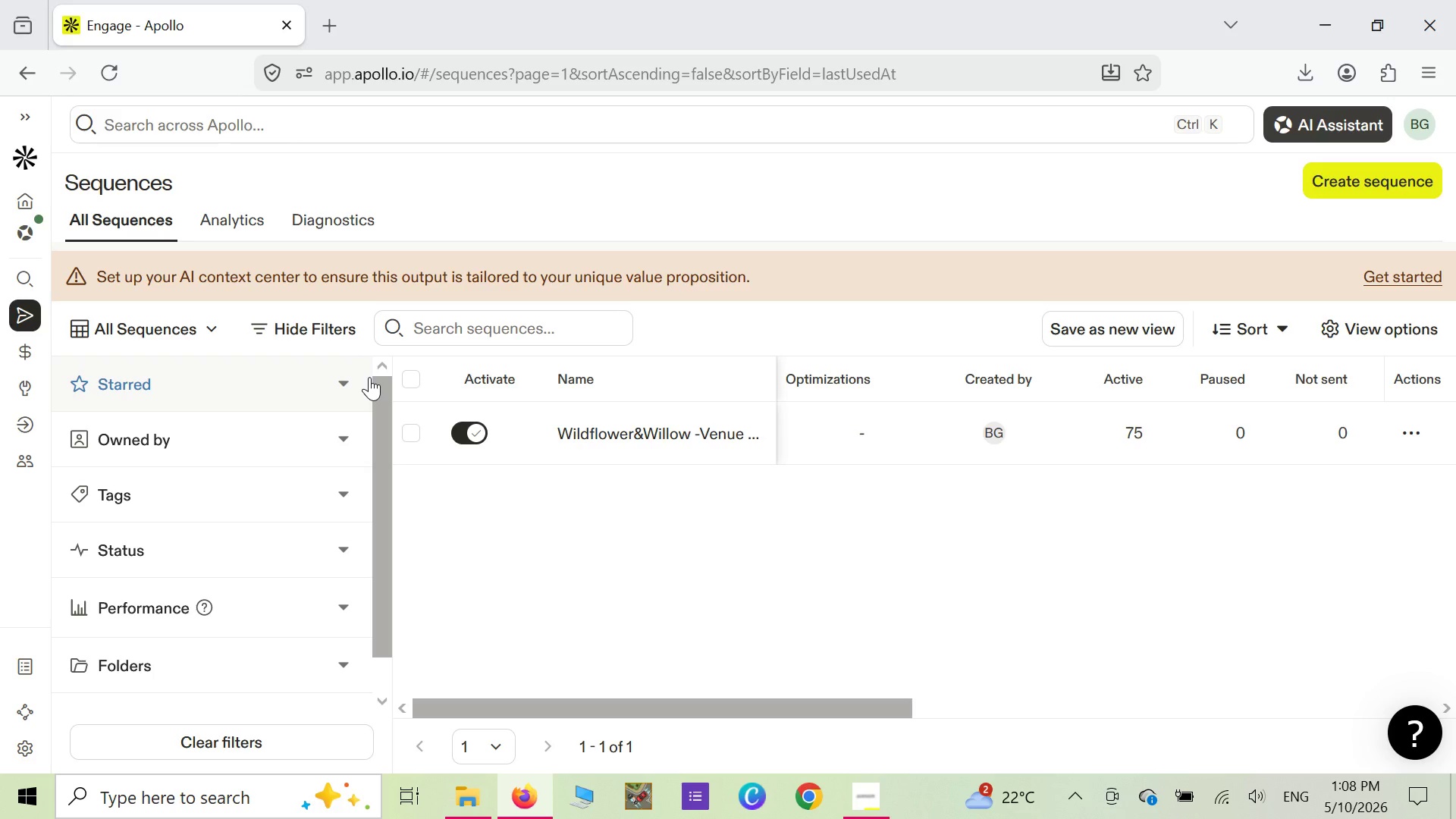 
wait(13.92)
 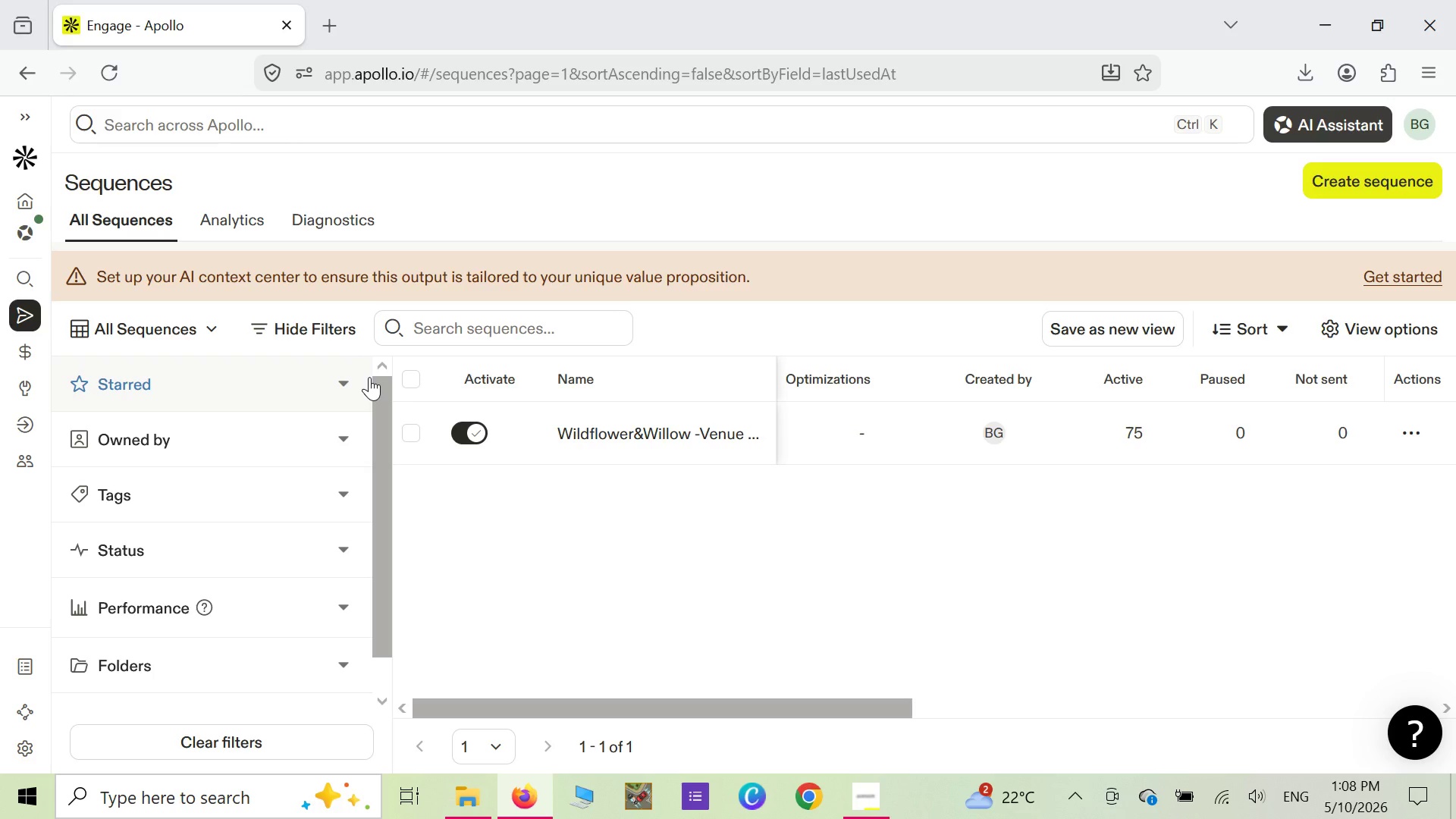 
left_click([381, 364])
 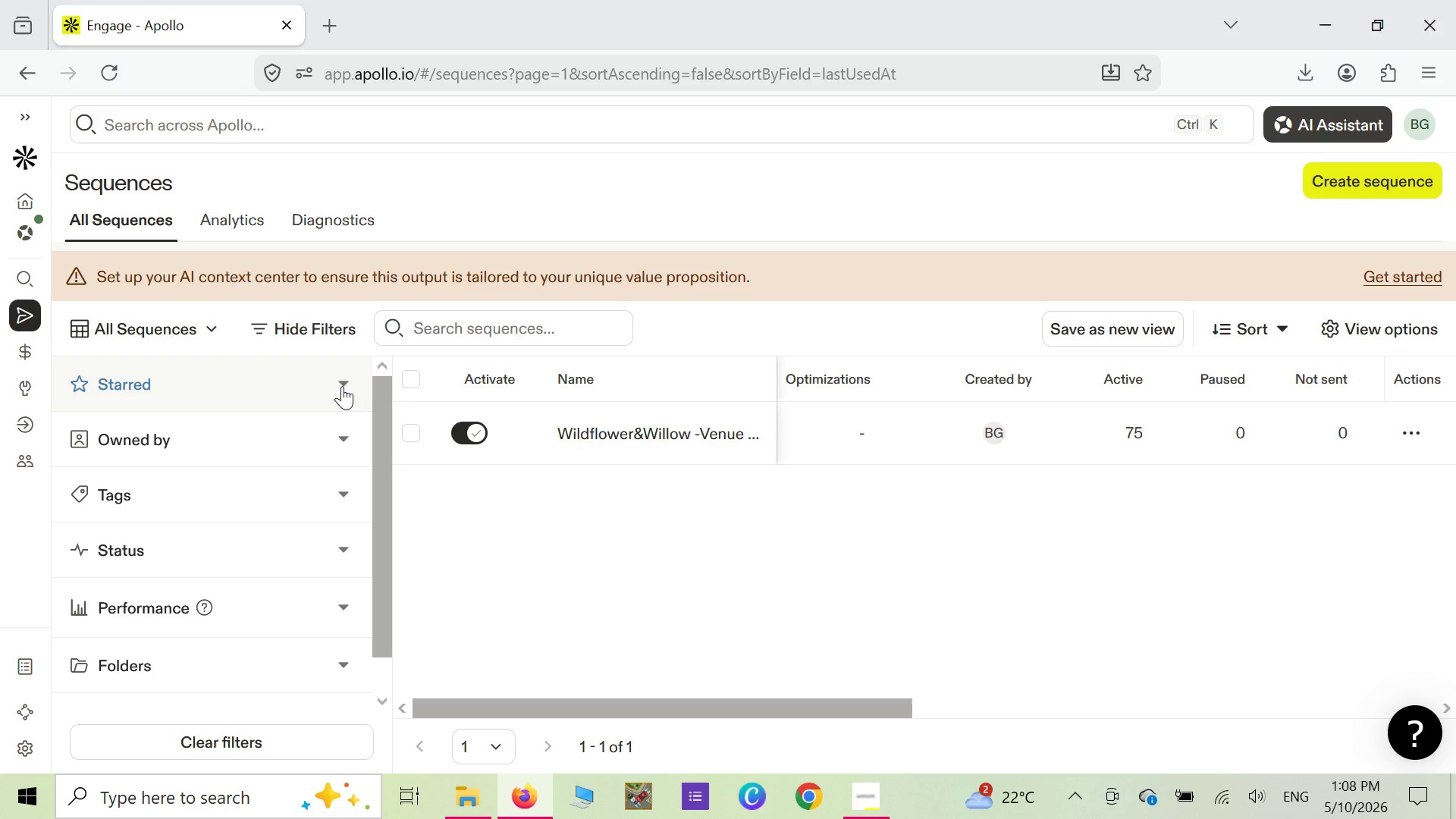 
left_click([342, 386])
 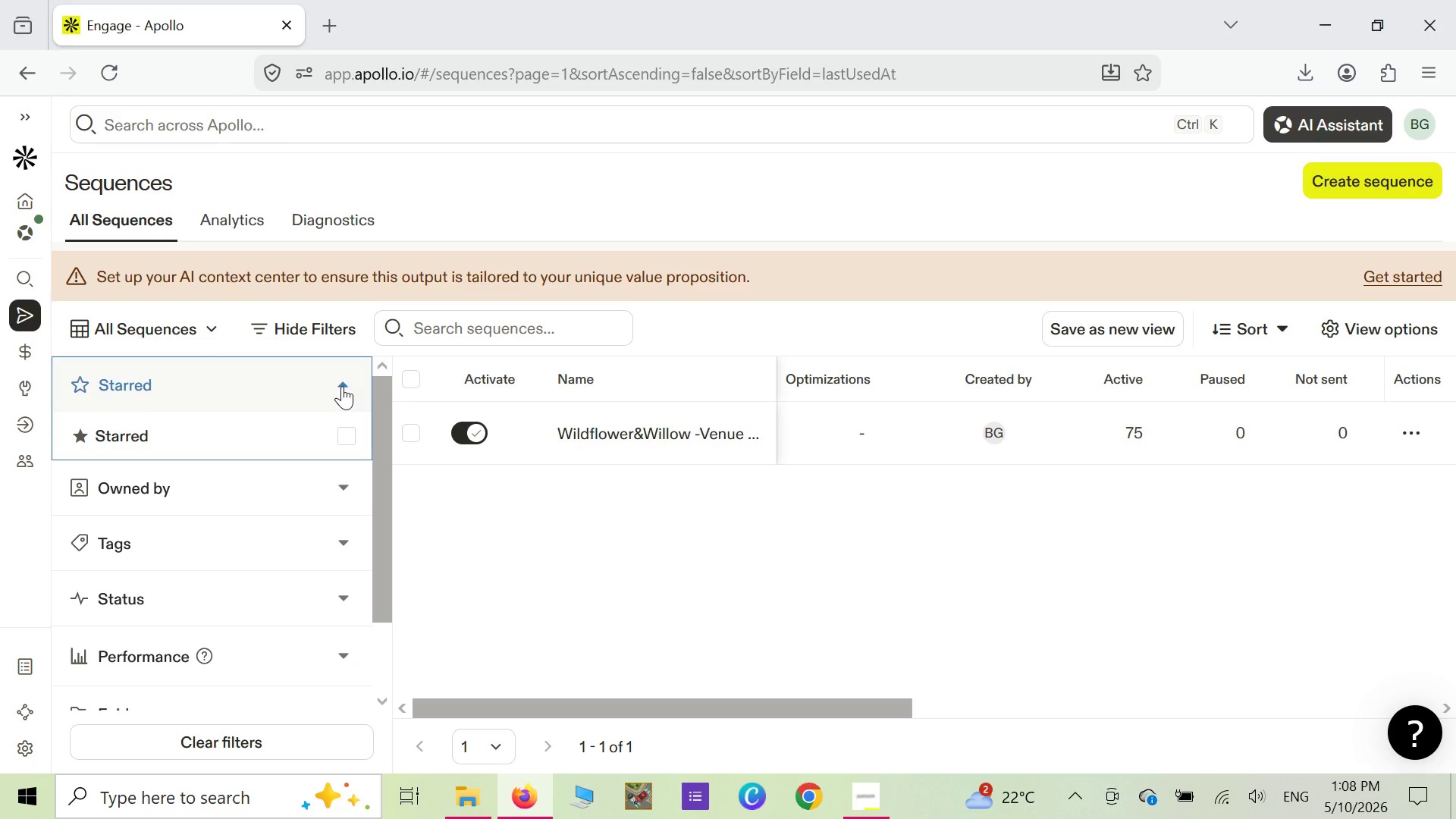 
left_click([342, 386])
 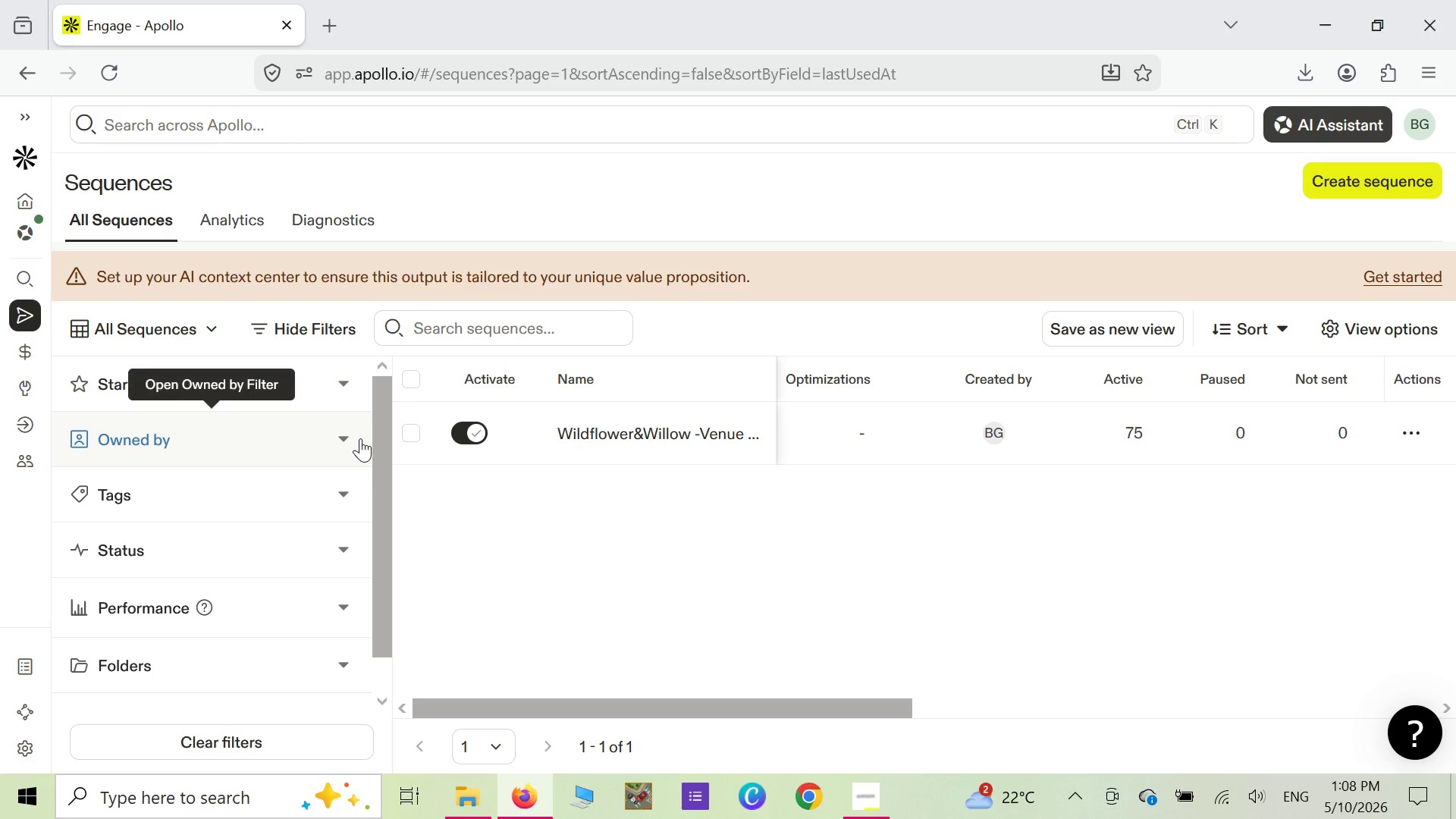 
left_click([344, 442])
 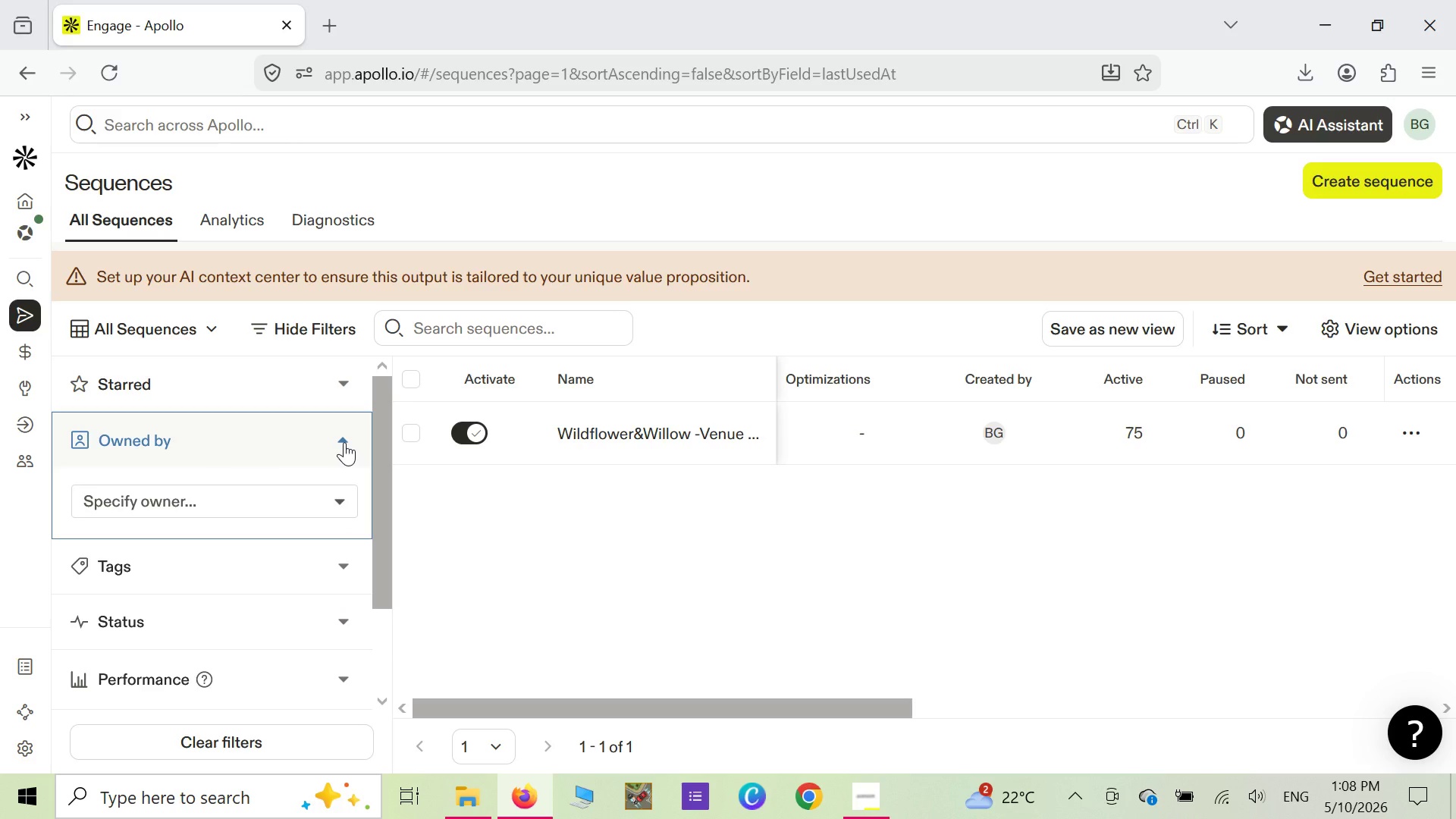 
left_click([344, 442])
 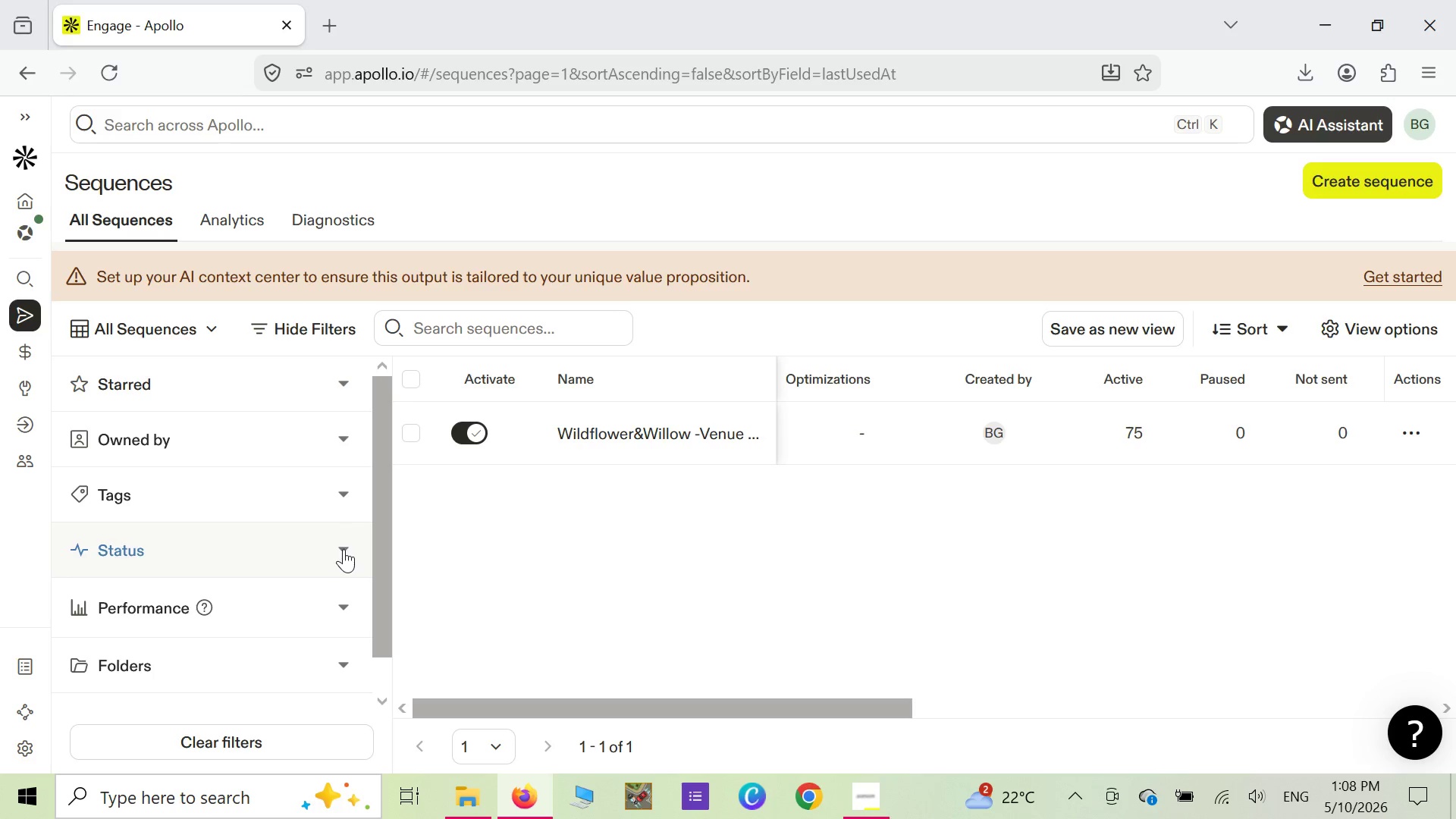 
left_click([344, 549])
 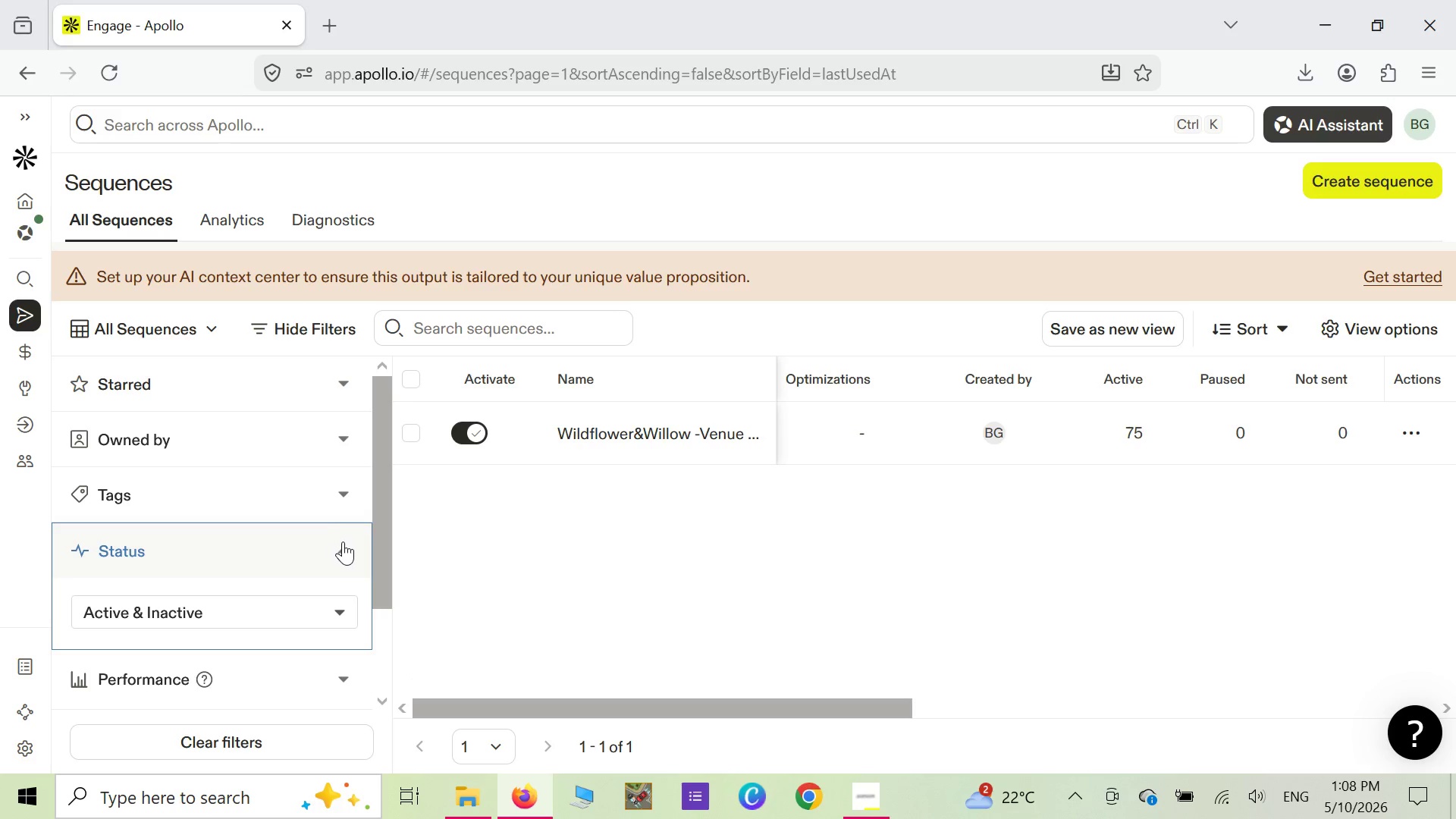 
left_click([346, 544])
 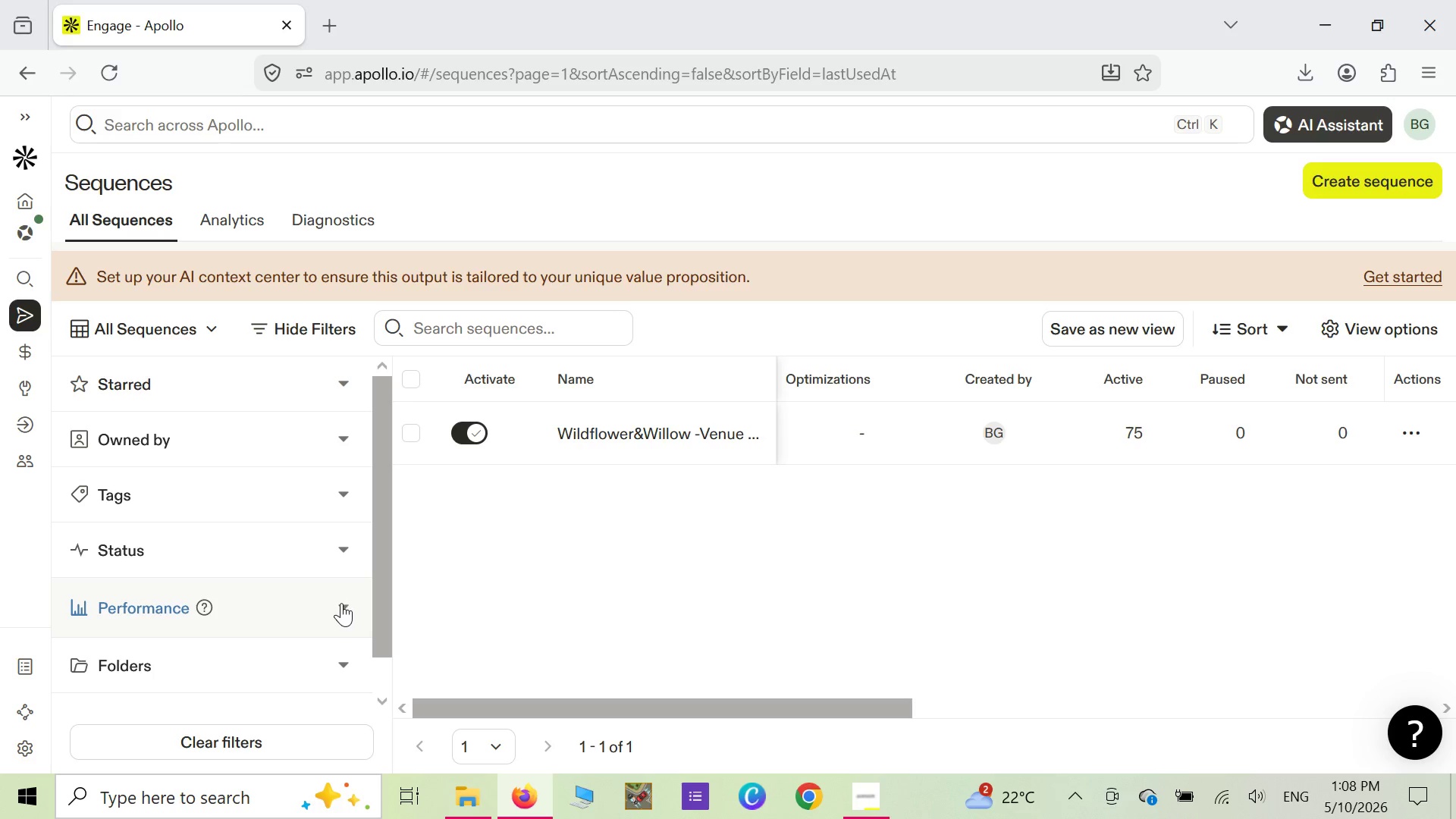 
left_click([346, 606])
 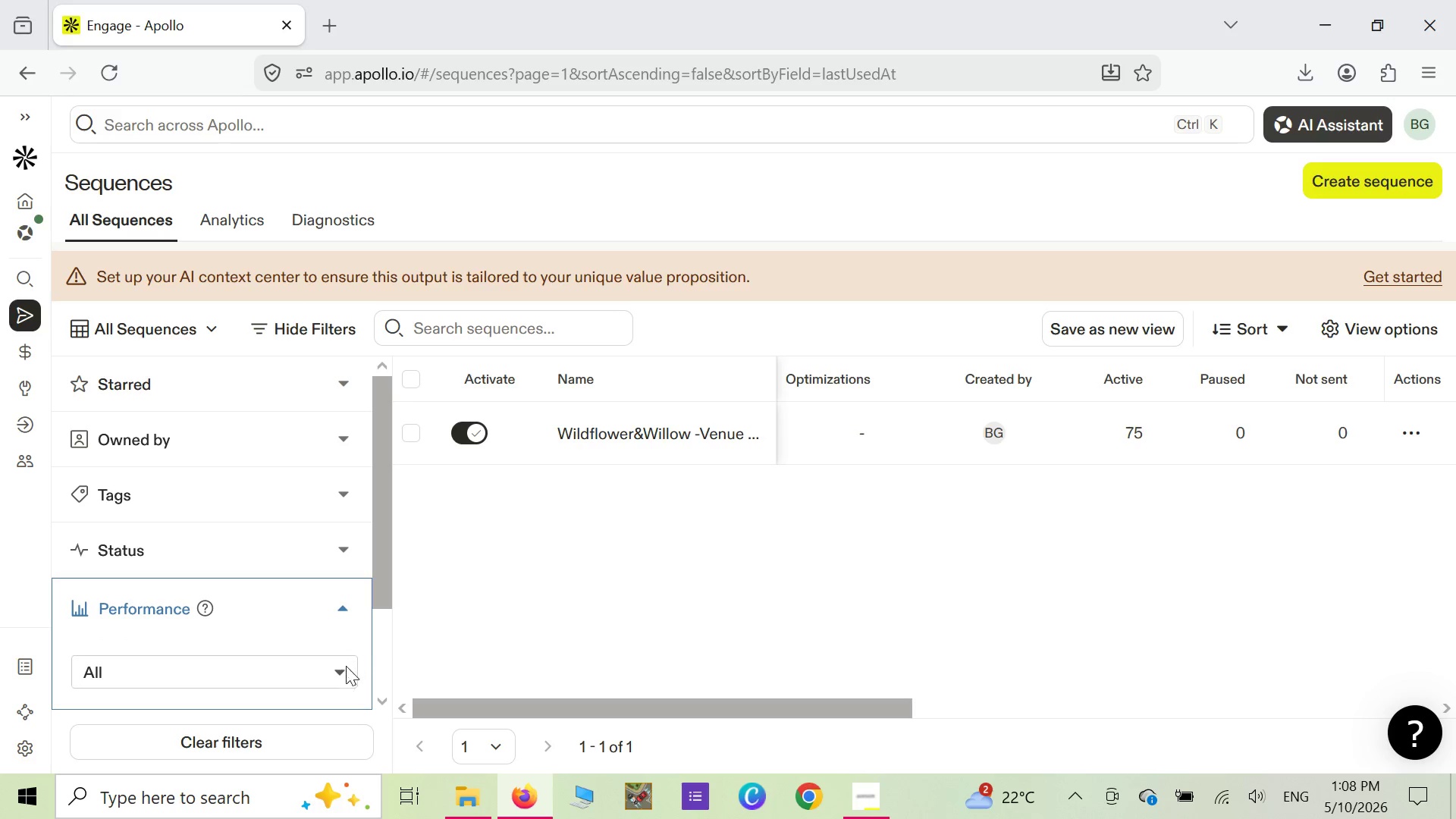 
left_click([340, 672])
 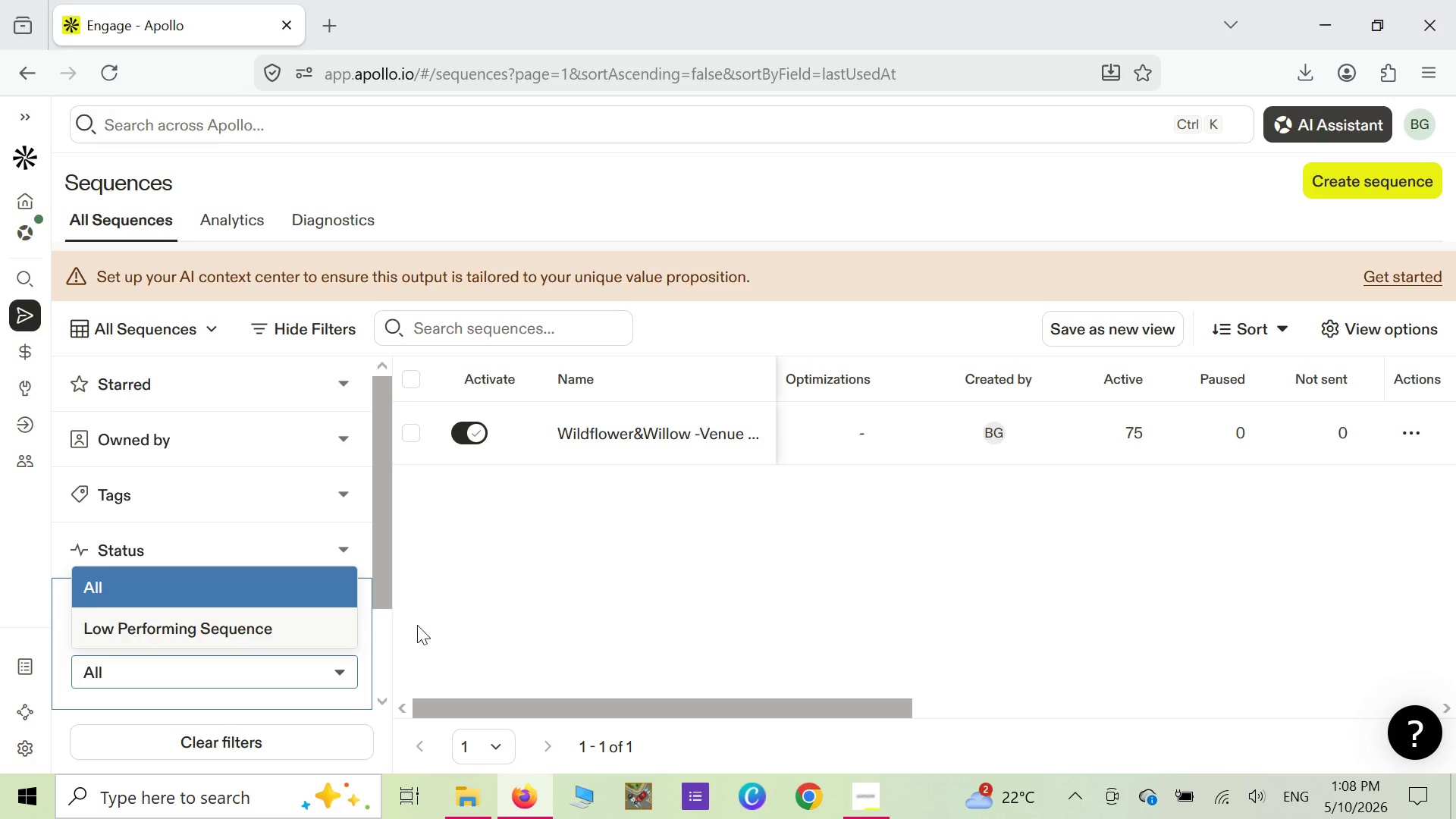 
left_click([447, 632])
 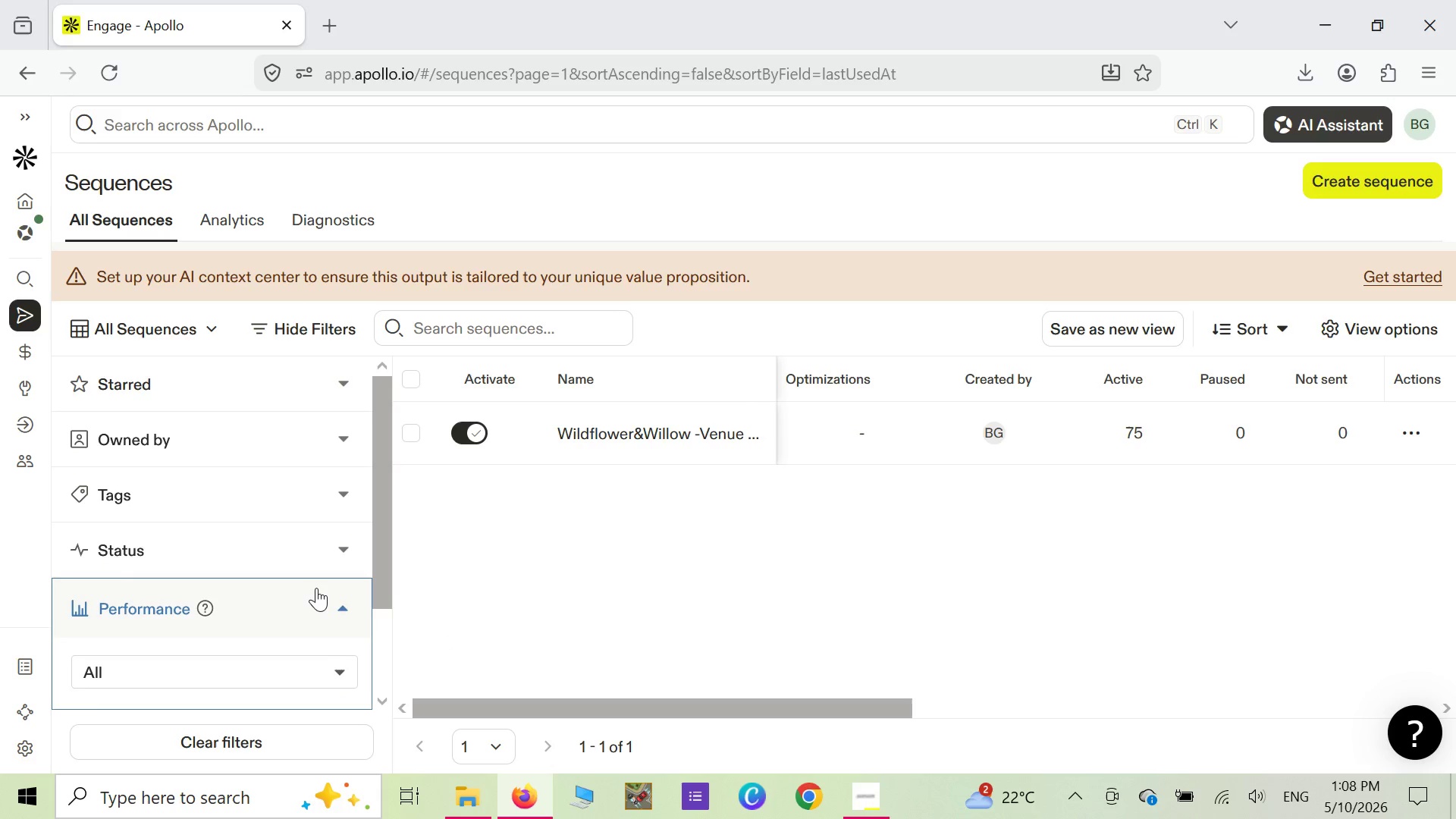 
scroll: coordinate [326, 599], scroll_direction: down, amount: 5.0
 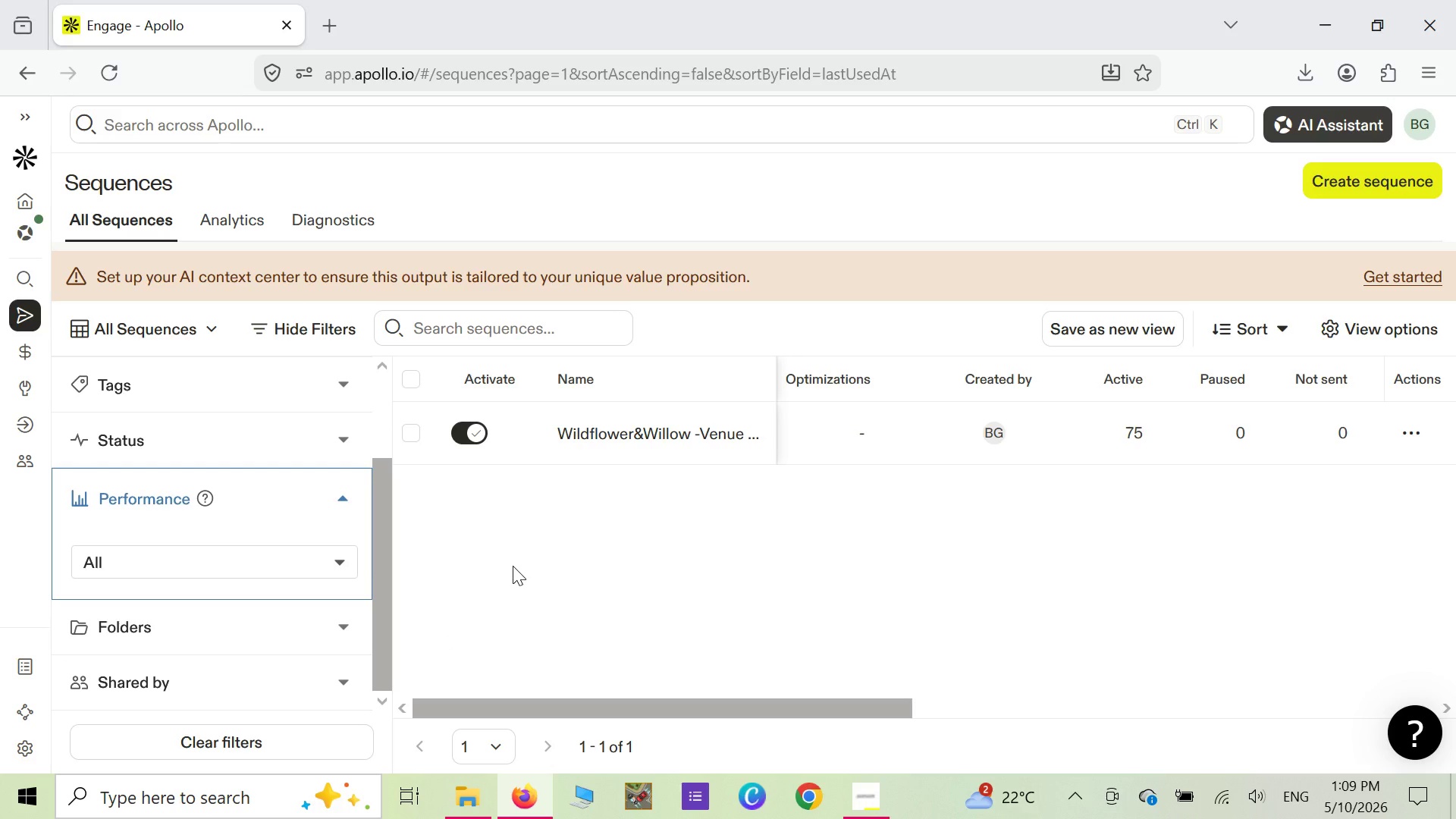 
left_click([513, 566])
 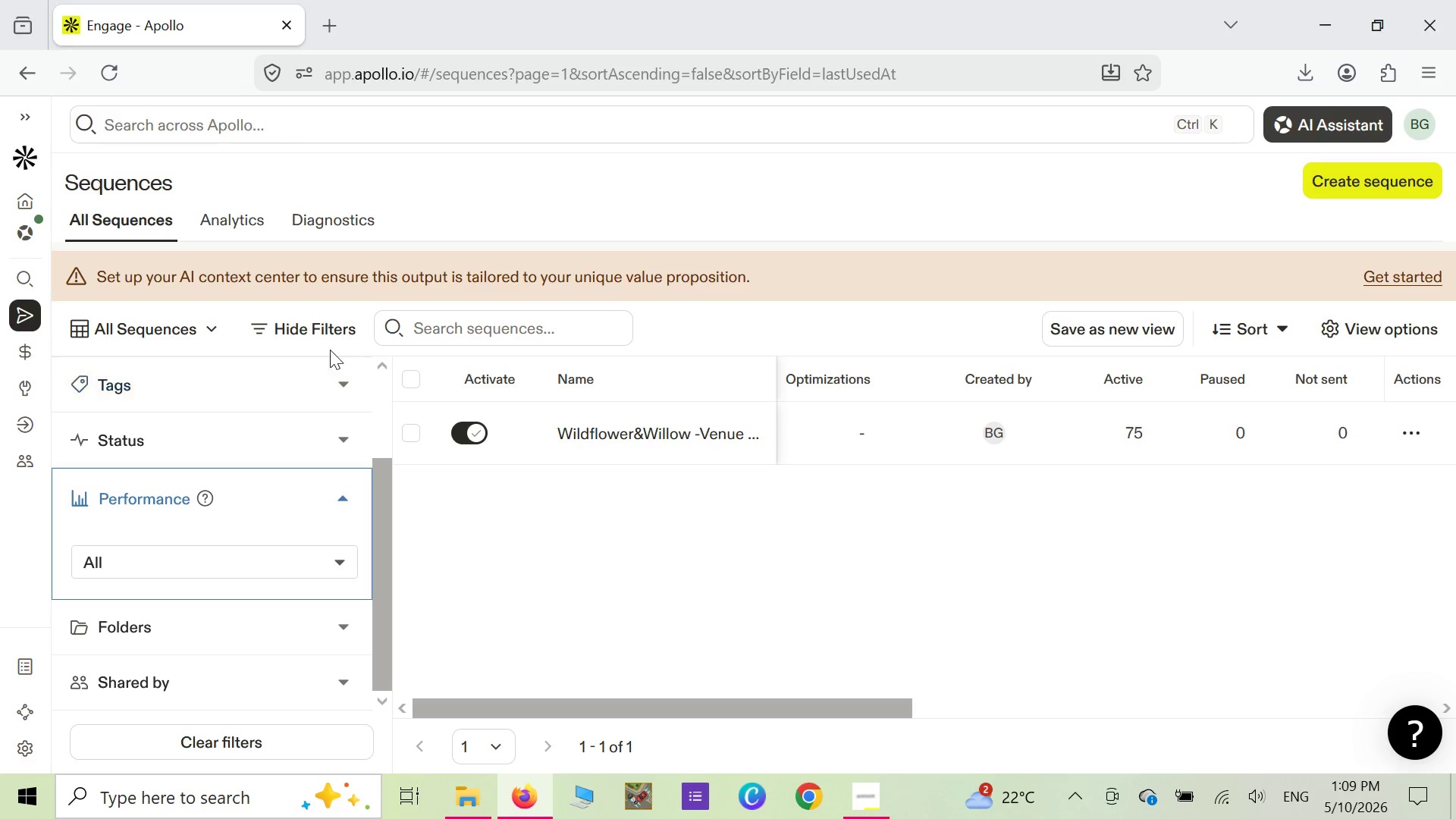 
left_click([322, 337])
 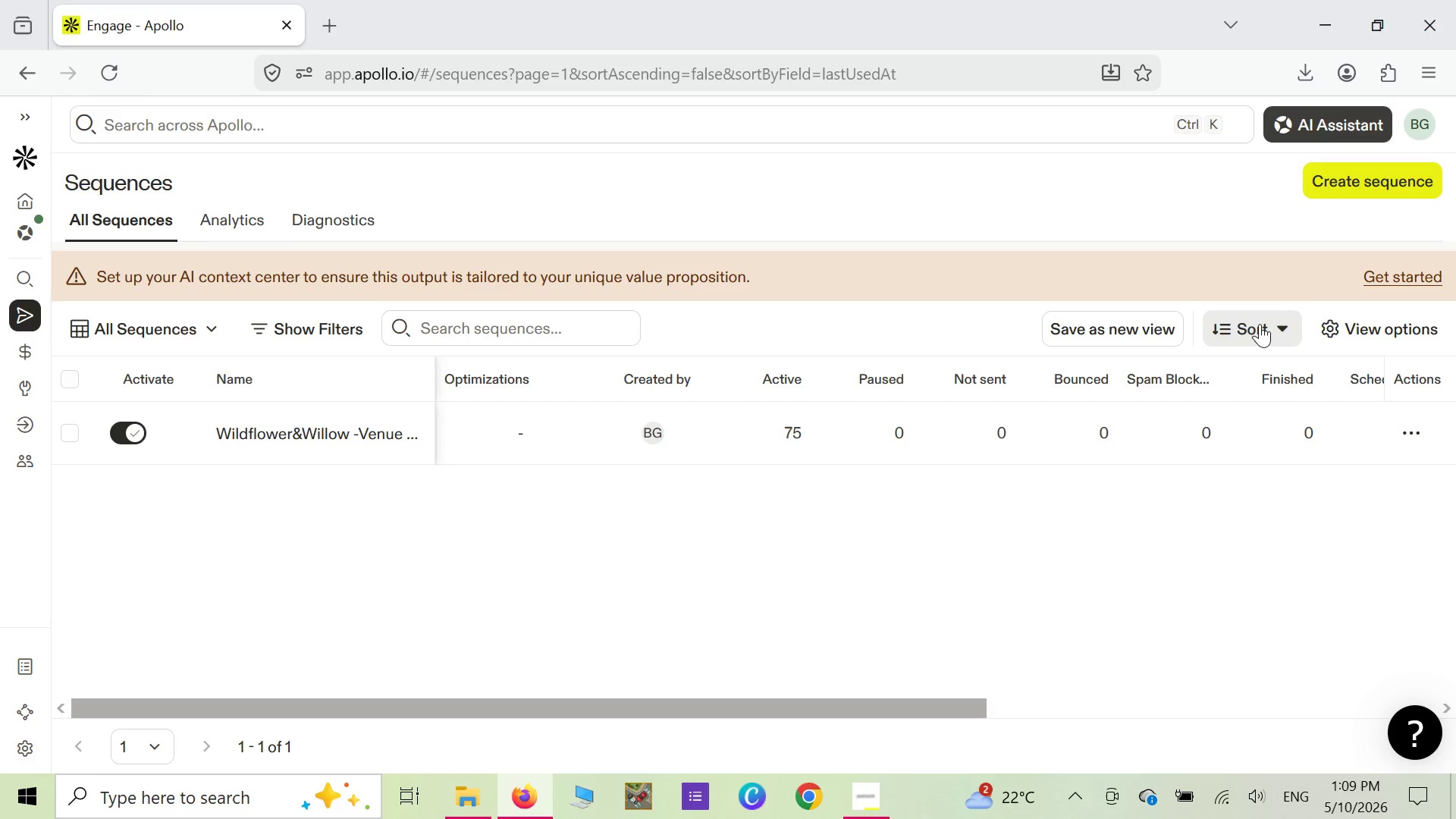 
wait(14.4)
 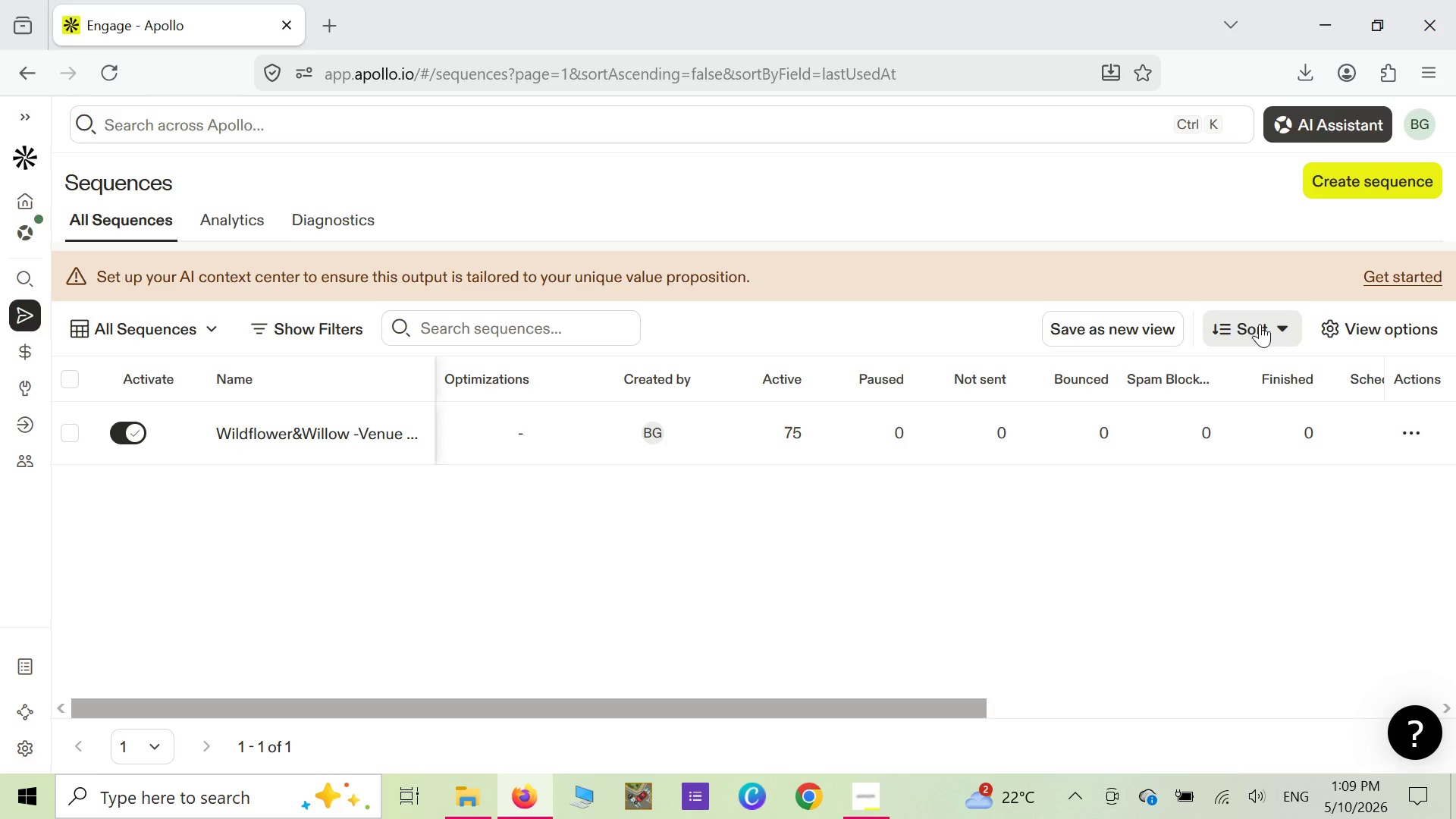 
mouse_move([1272, 340])
 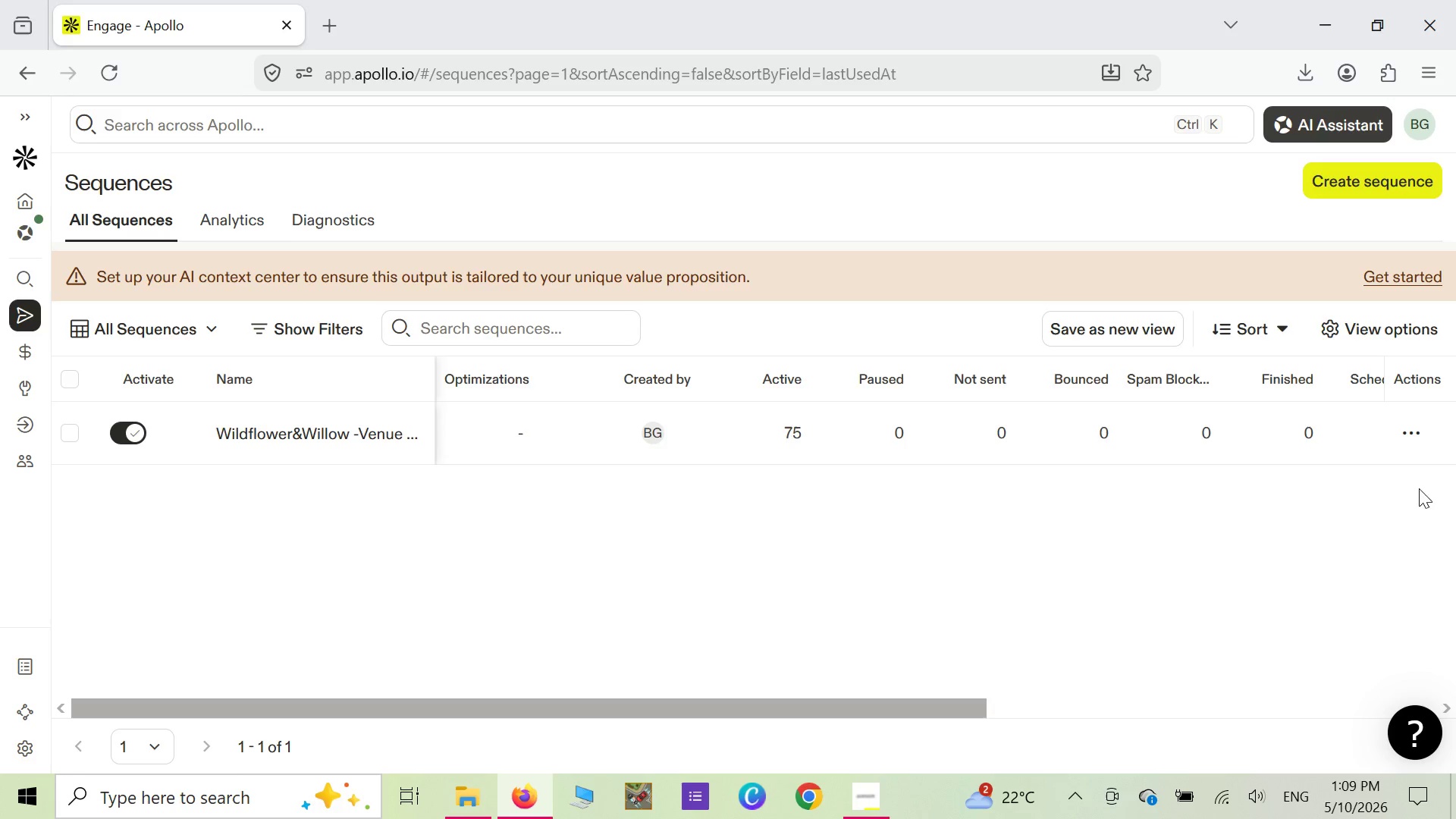 
wait(5.12)
 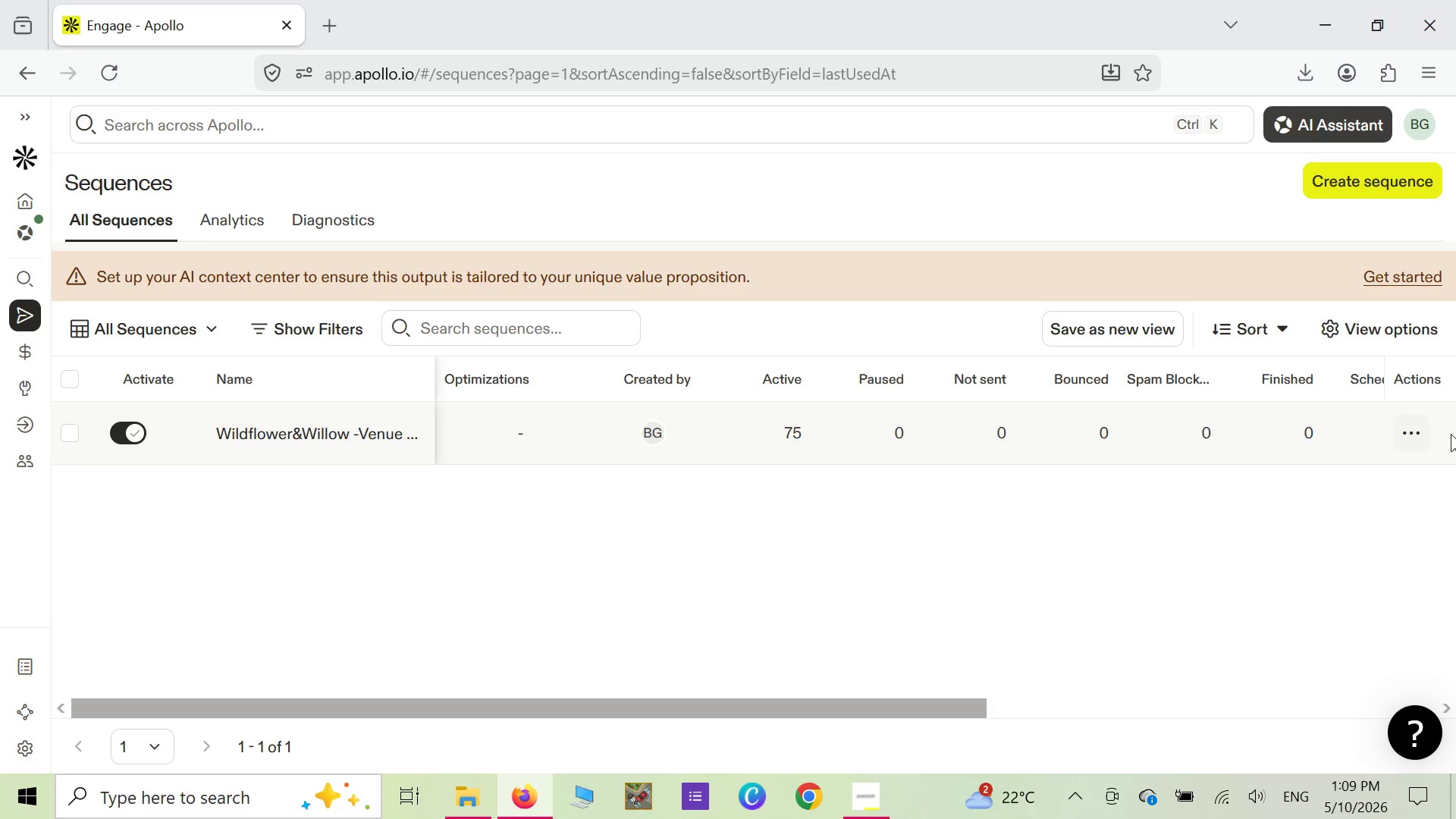 
left_click_drag(start_coordinate=[1446, 703], to_coordinate=[1451, 703])
 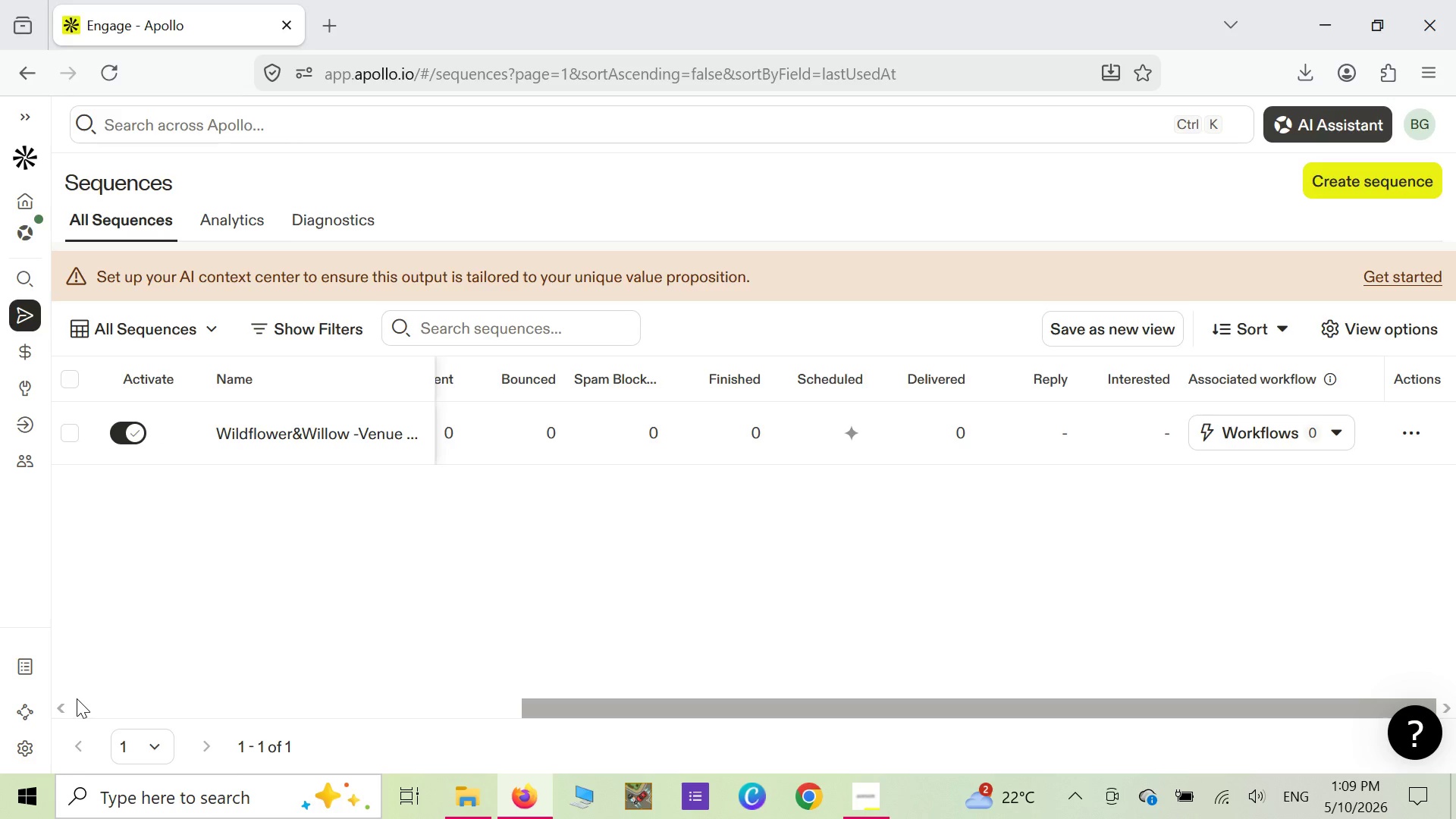 
left_click_drag(start_coordinate=[64, 701], to_coordinate=[66, 695])
 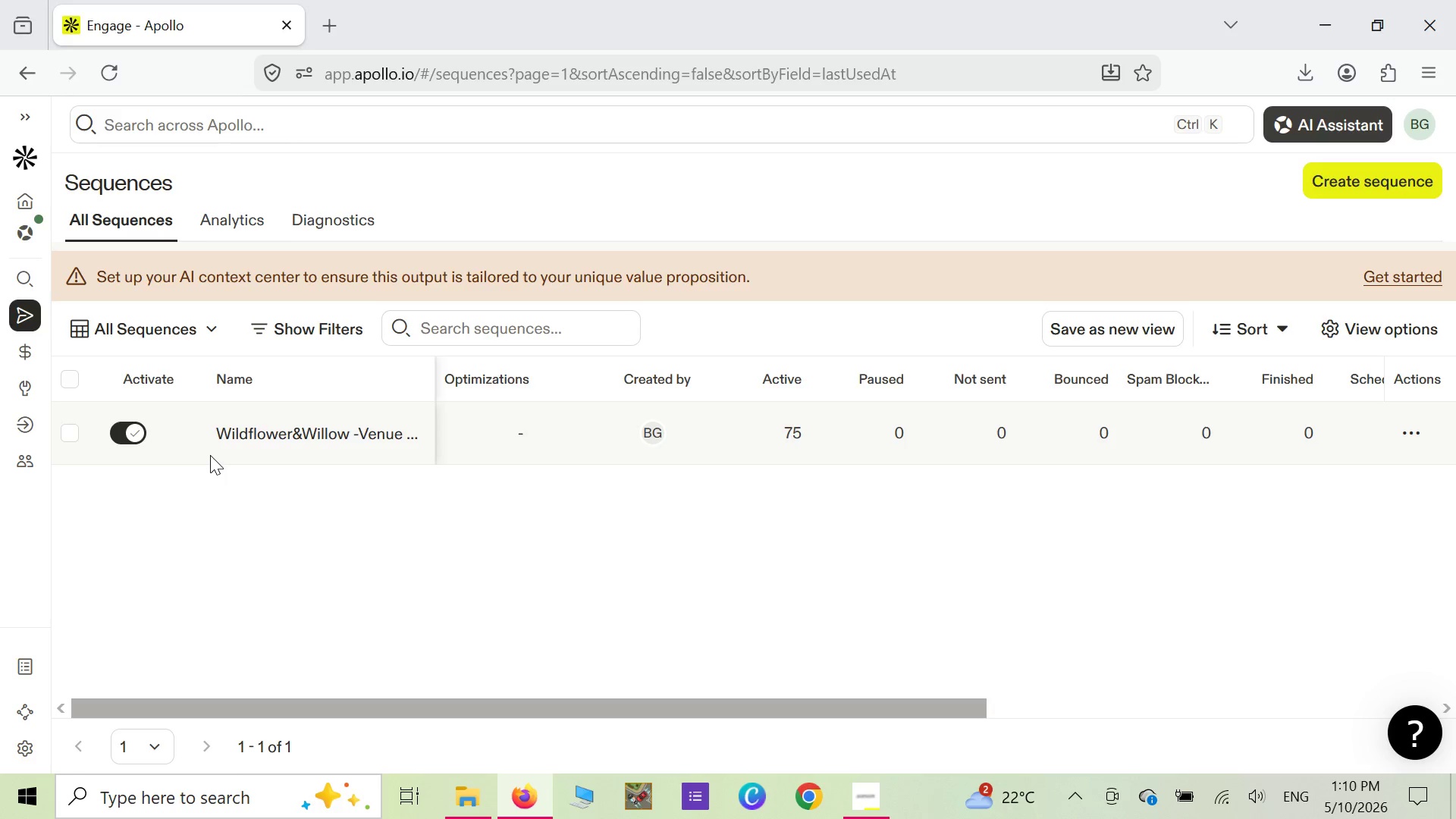 
wait(27.53)
 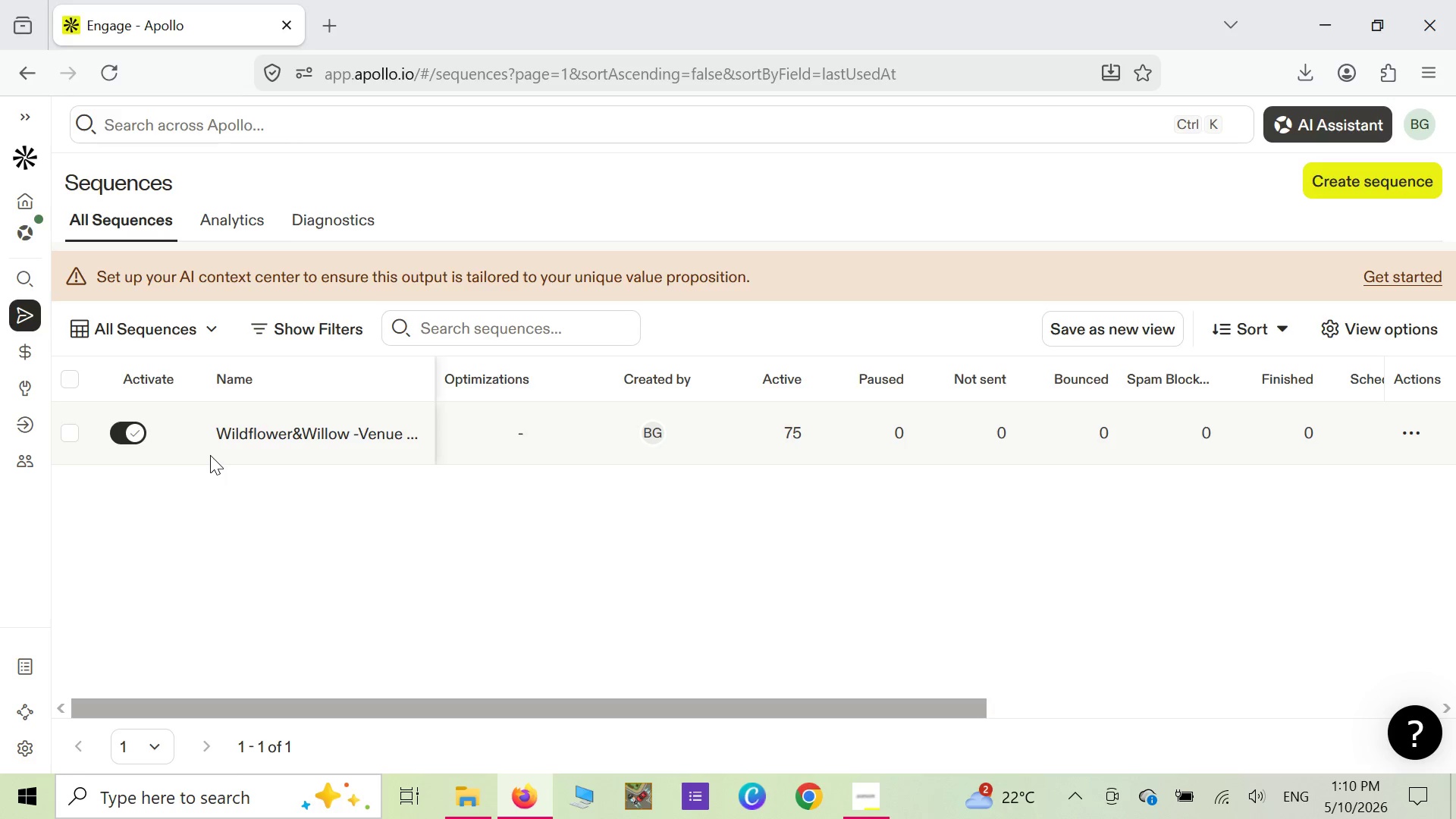 
left_click([204, 221])
 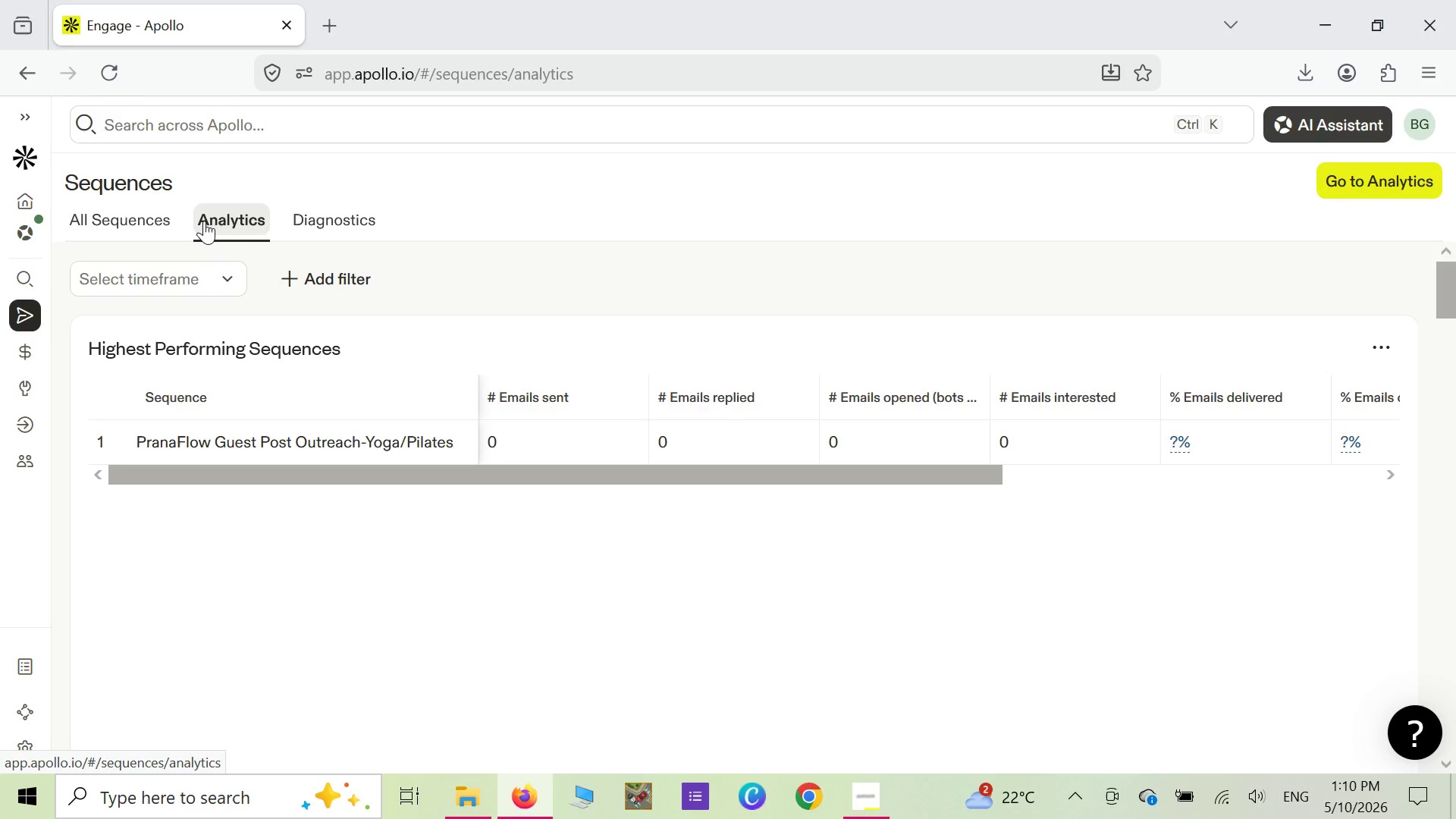 
wait(18.13)
 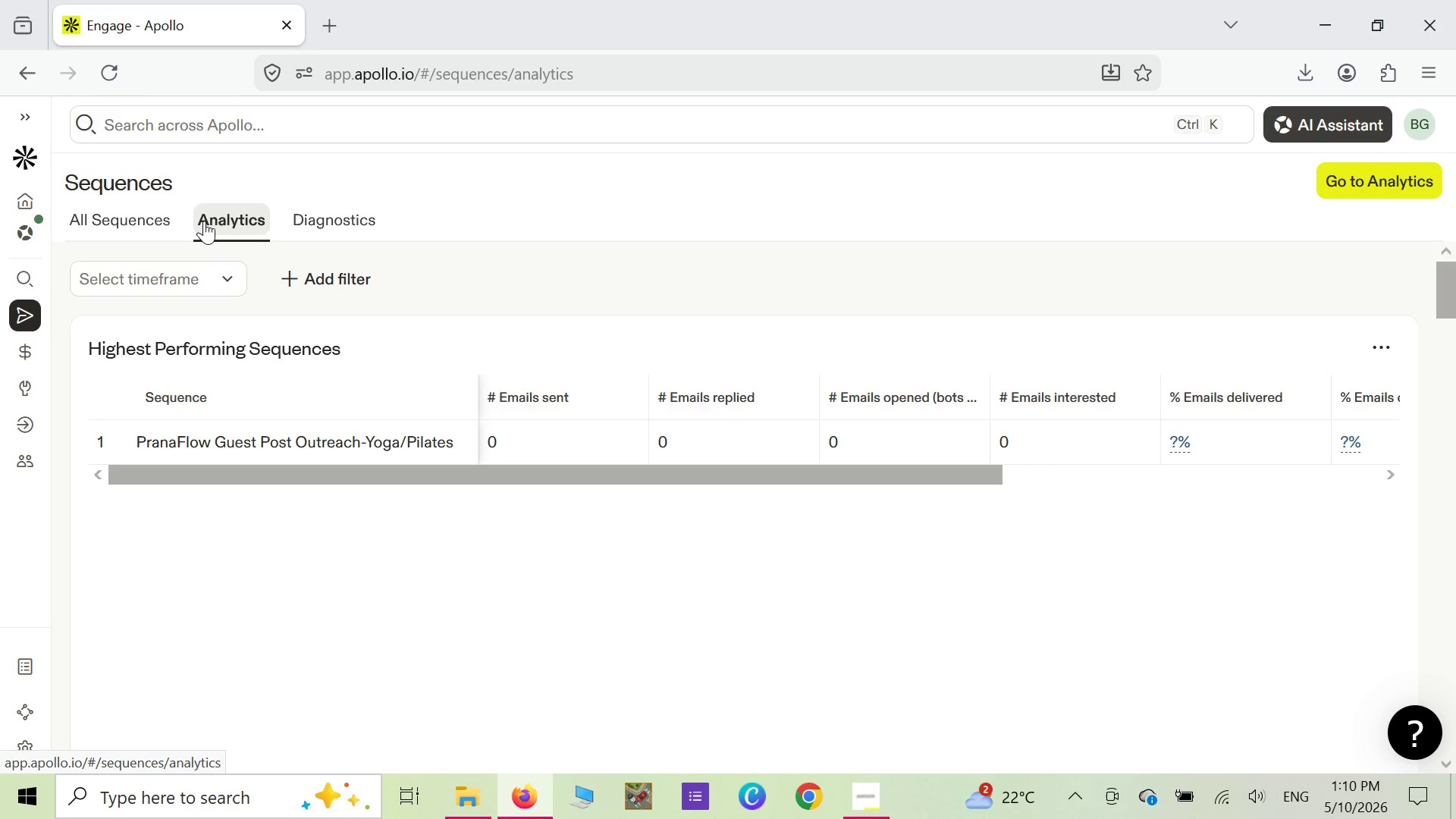 
mouse_move([1341, 177])
 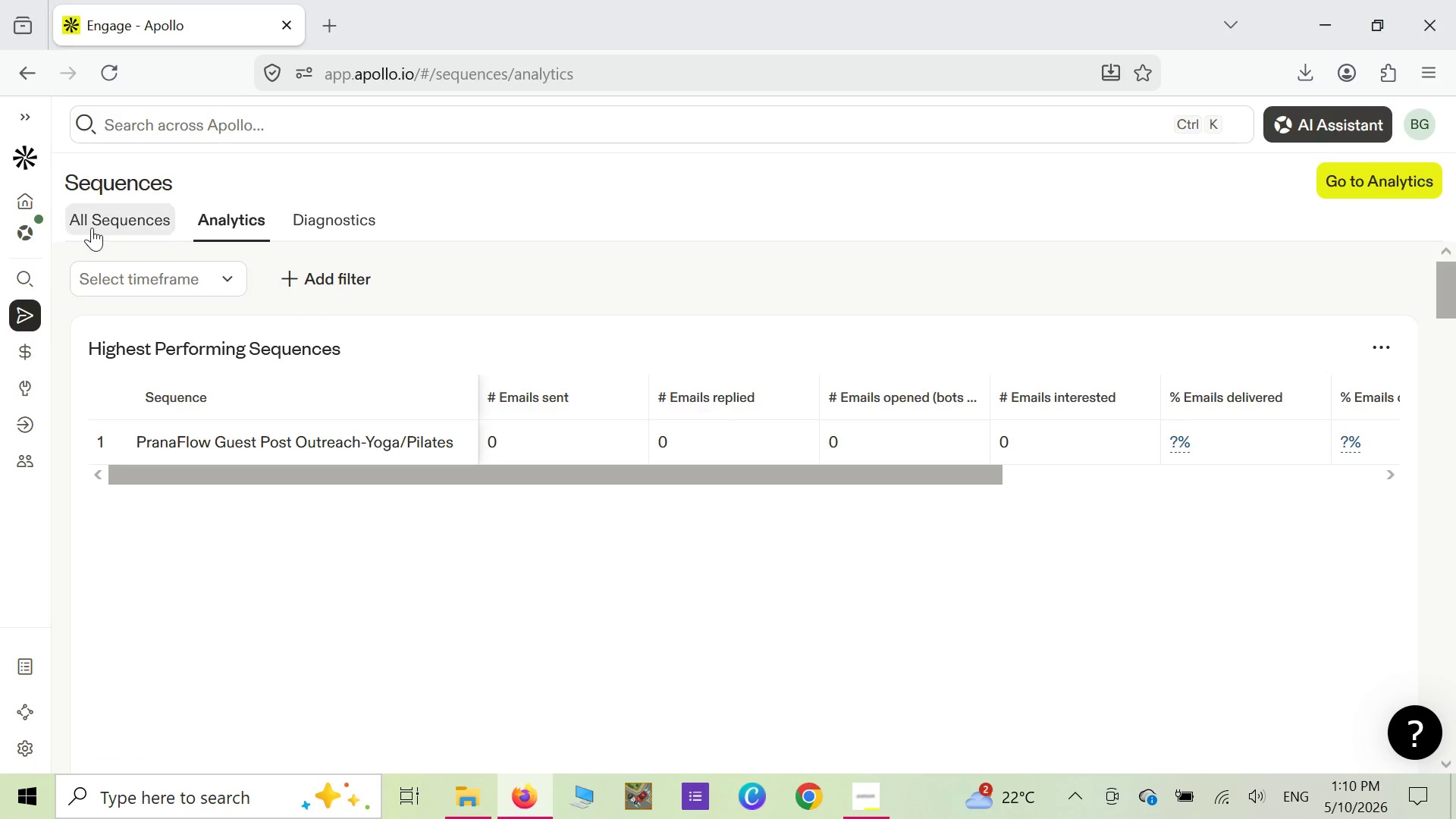 
left_click([99, 215])
 